 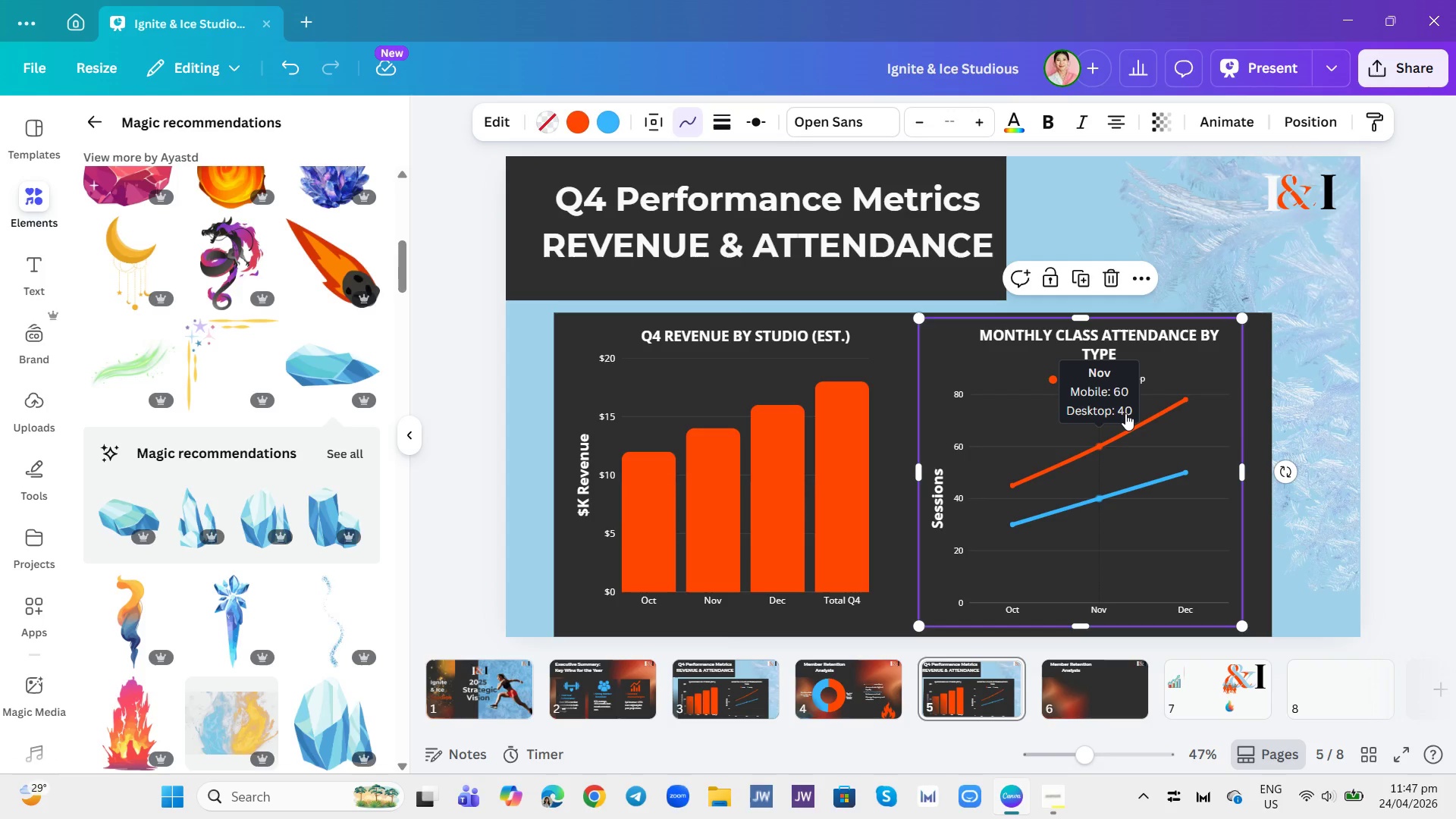 
left_click([1112, 280])
 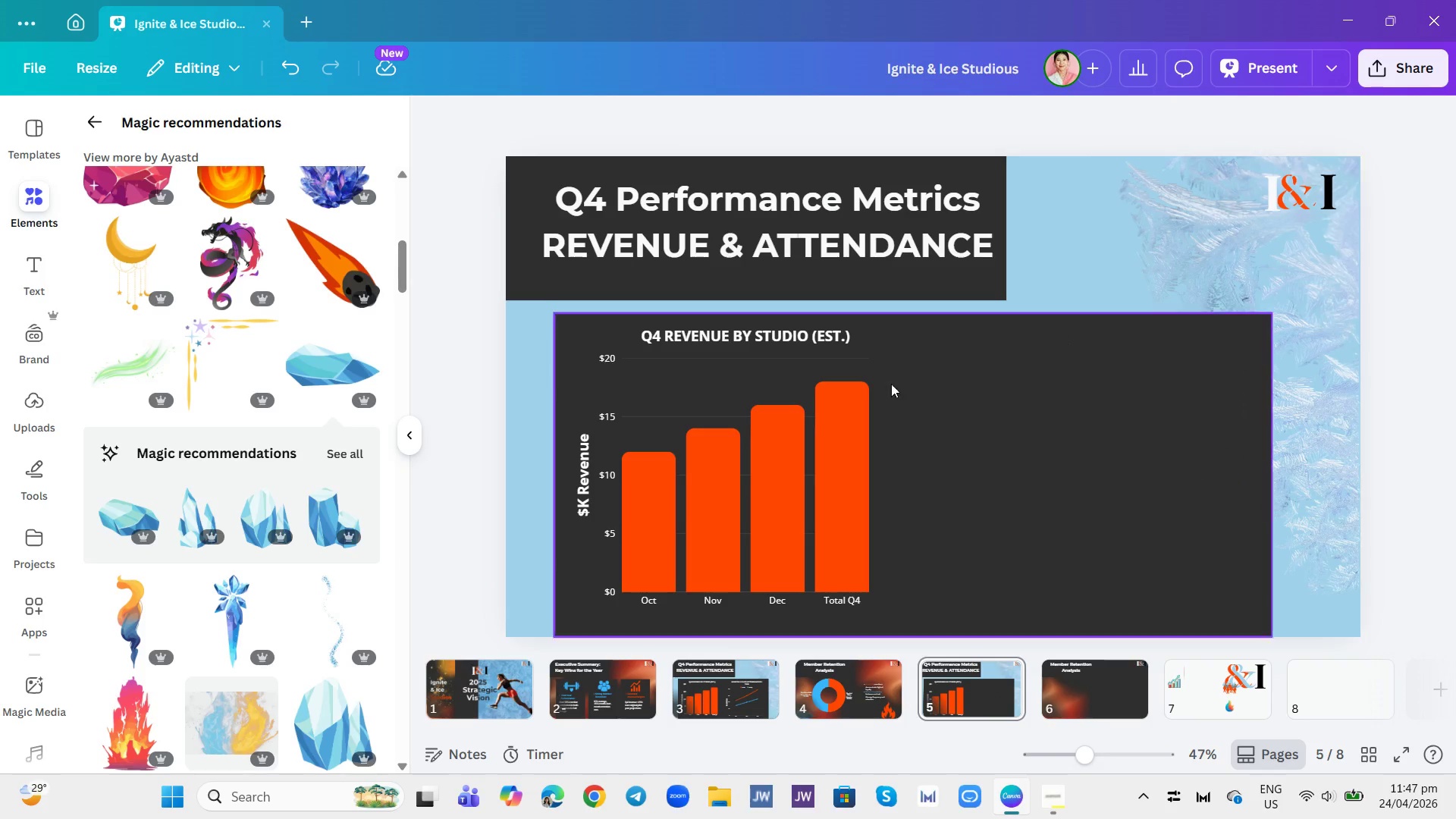 
left_click([817, 405])
 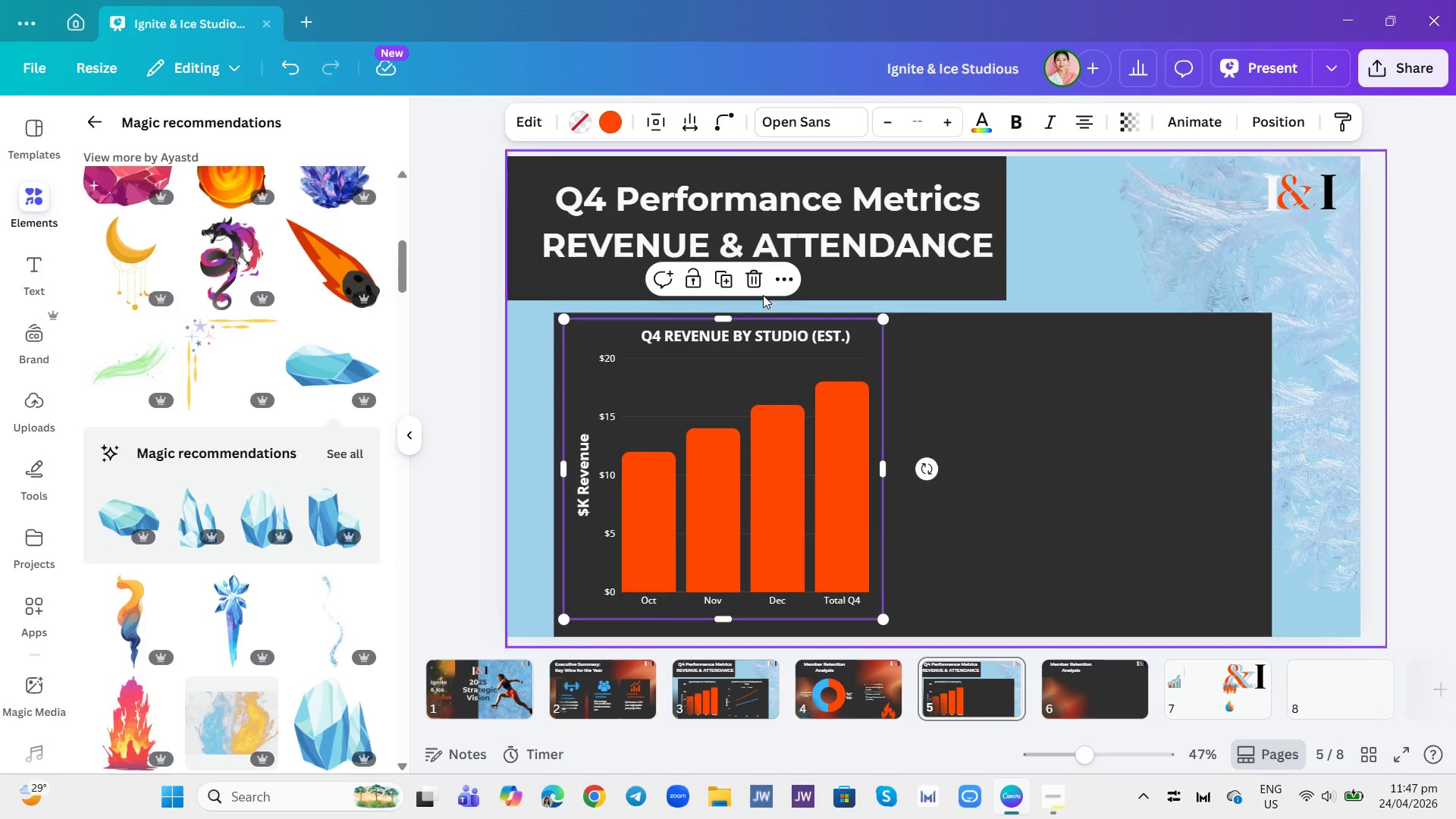 
left_click([758, 277])
 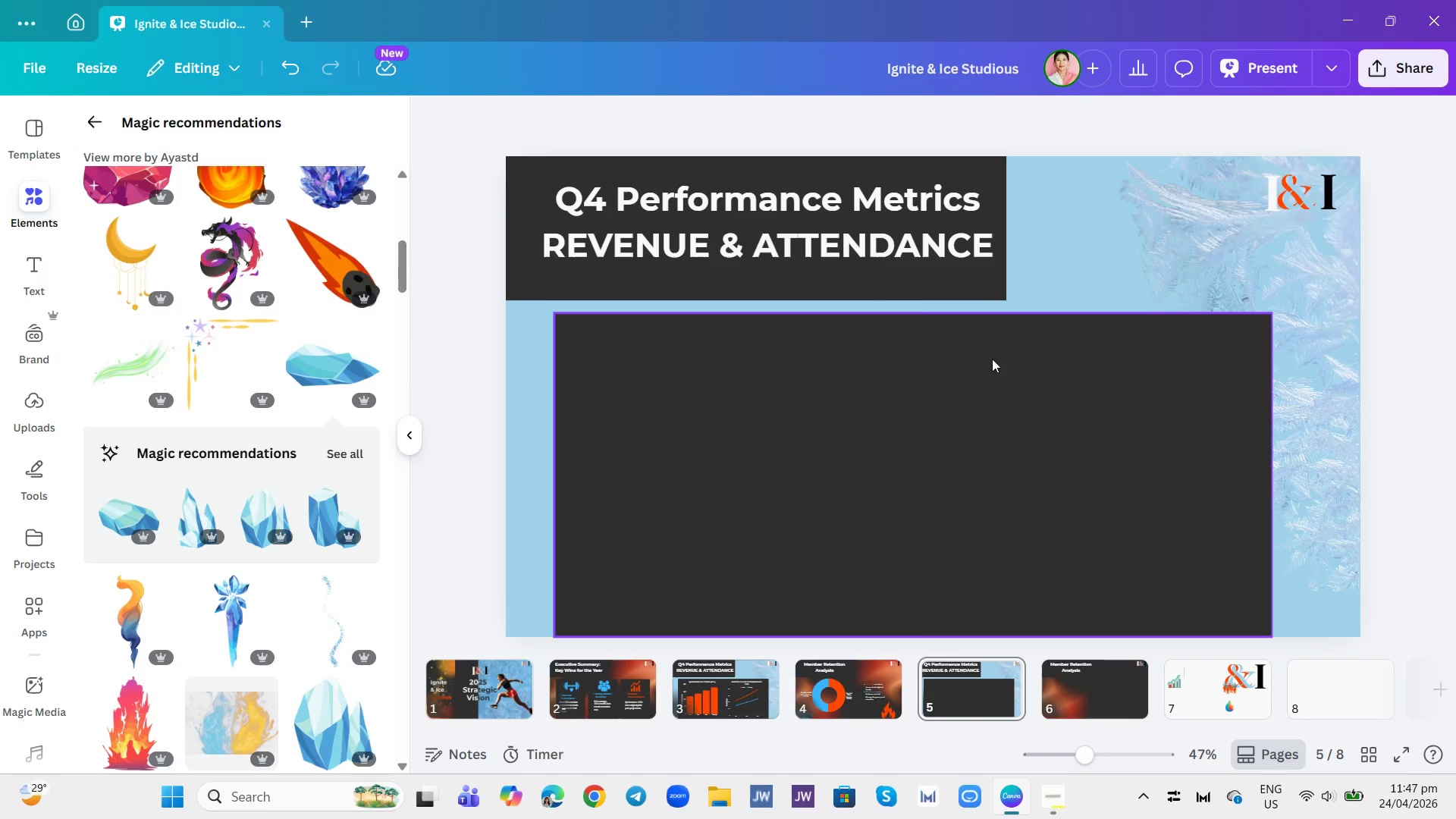 
left_click([1008, 386])
 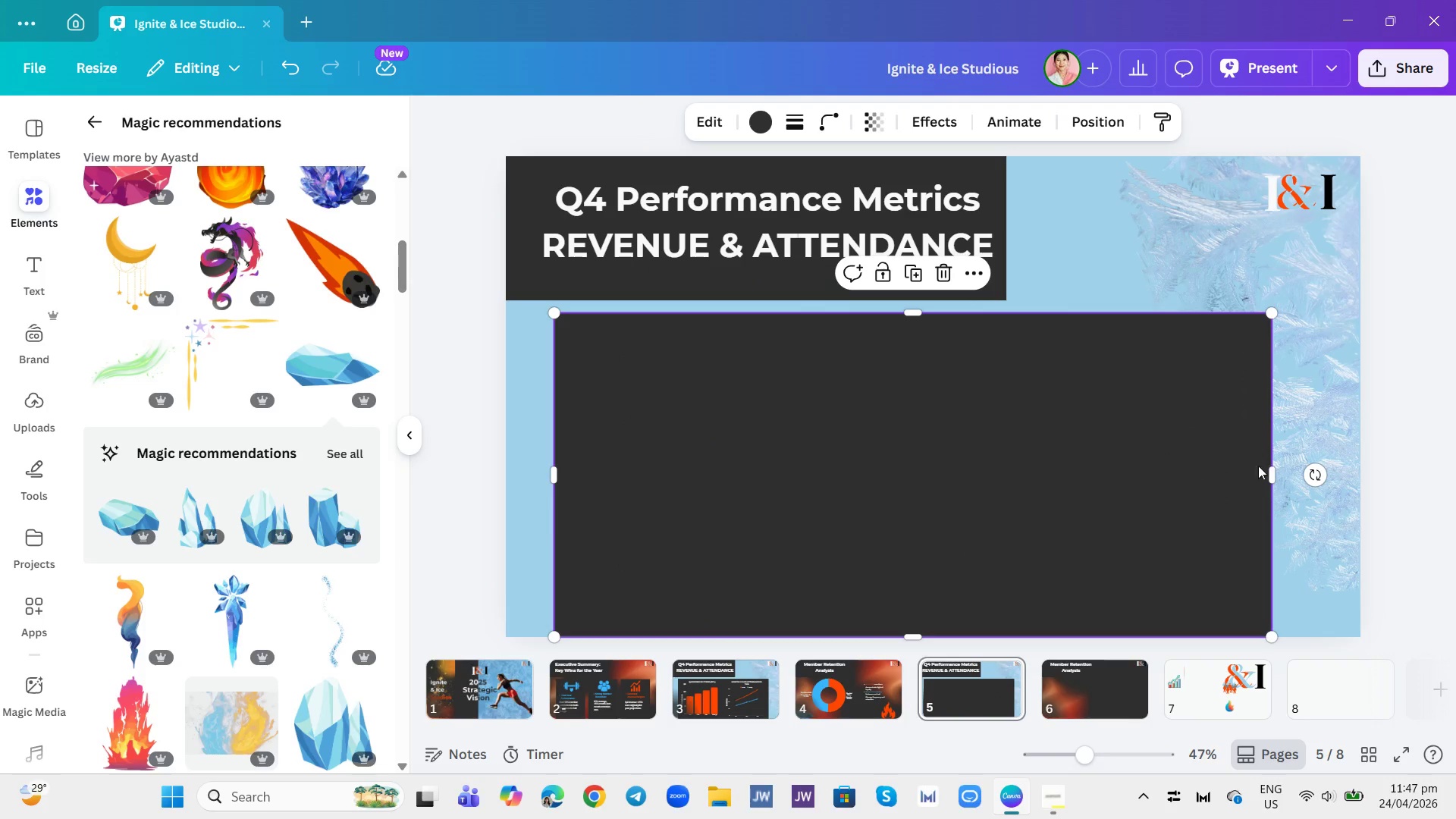 
left_click_drag(start_coordinate=[1272, 472], to_coordinate=[877, 501])
 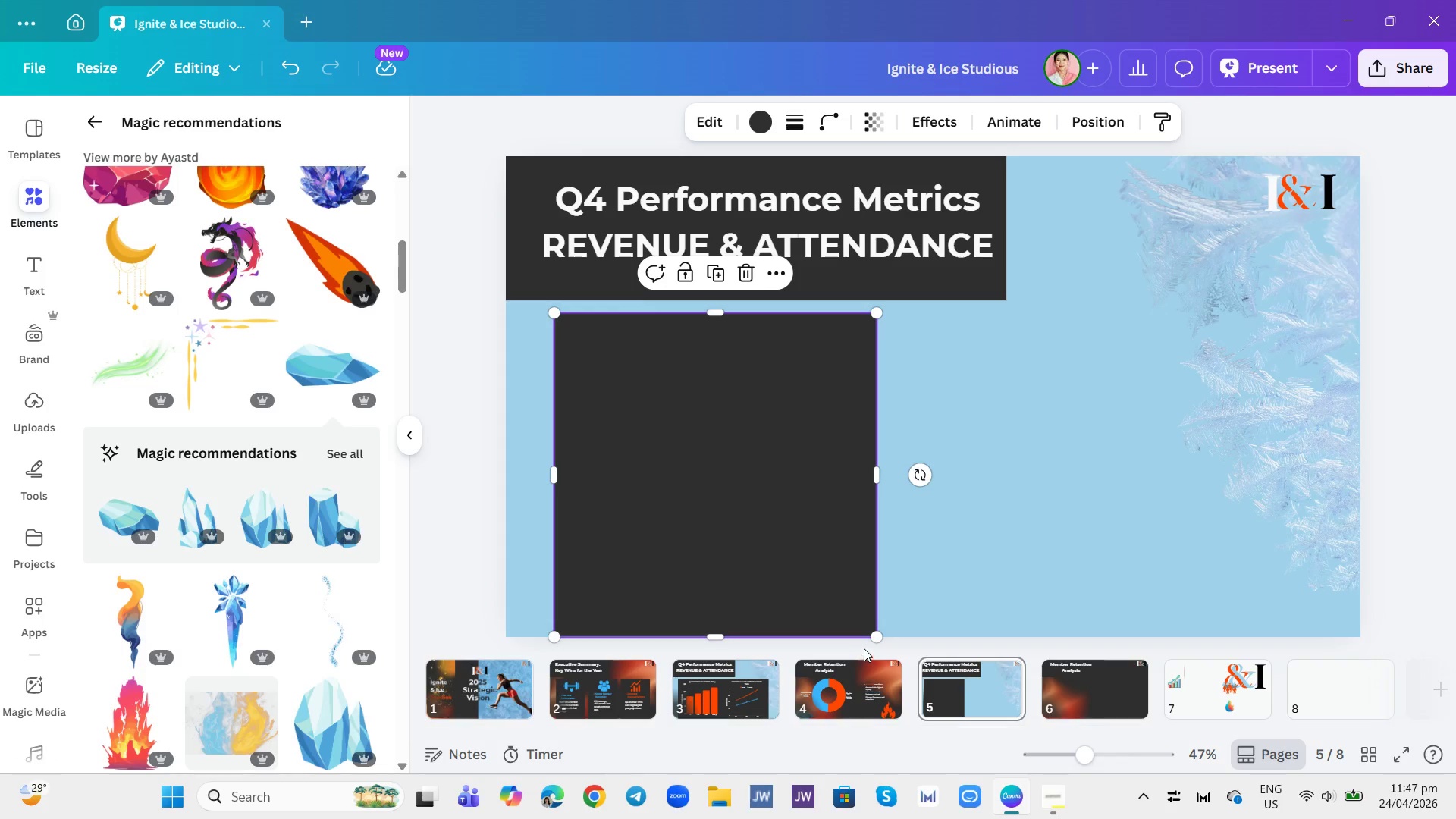 
left_click_drag(start_coordinate=[871, 637], to_coordinate=[822, 595])
 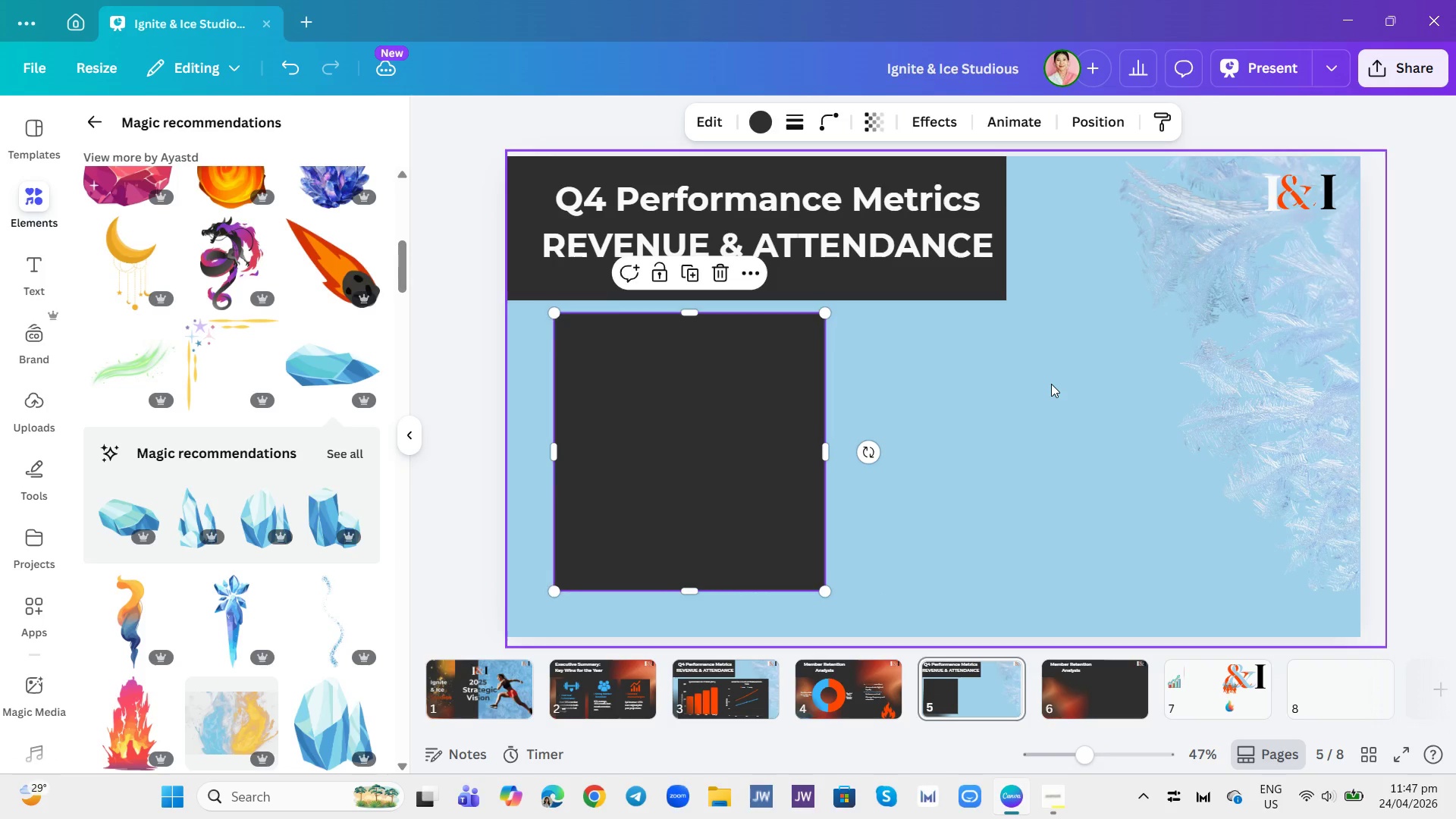 
left_click([1051, 384])
 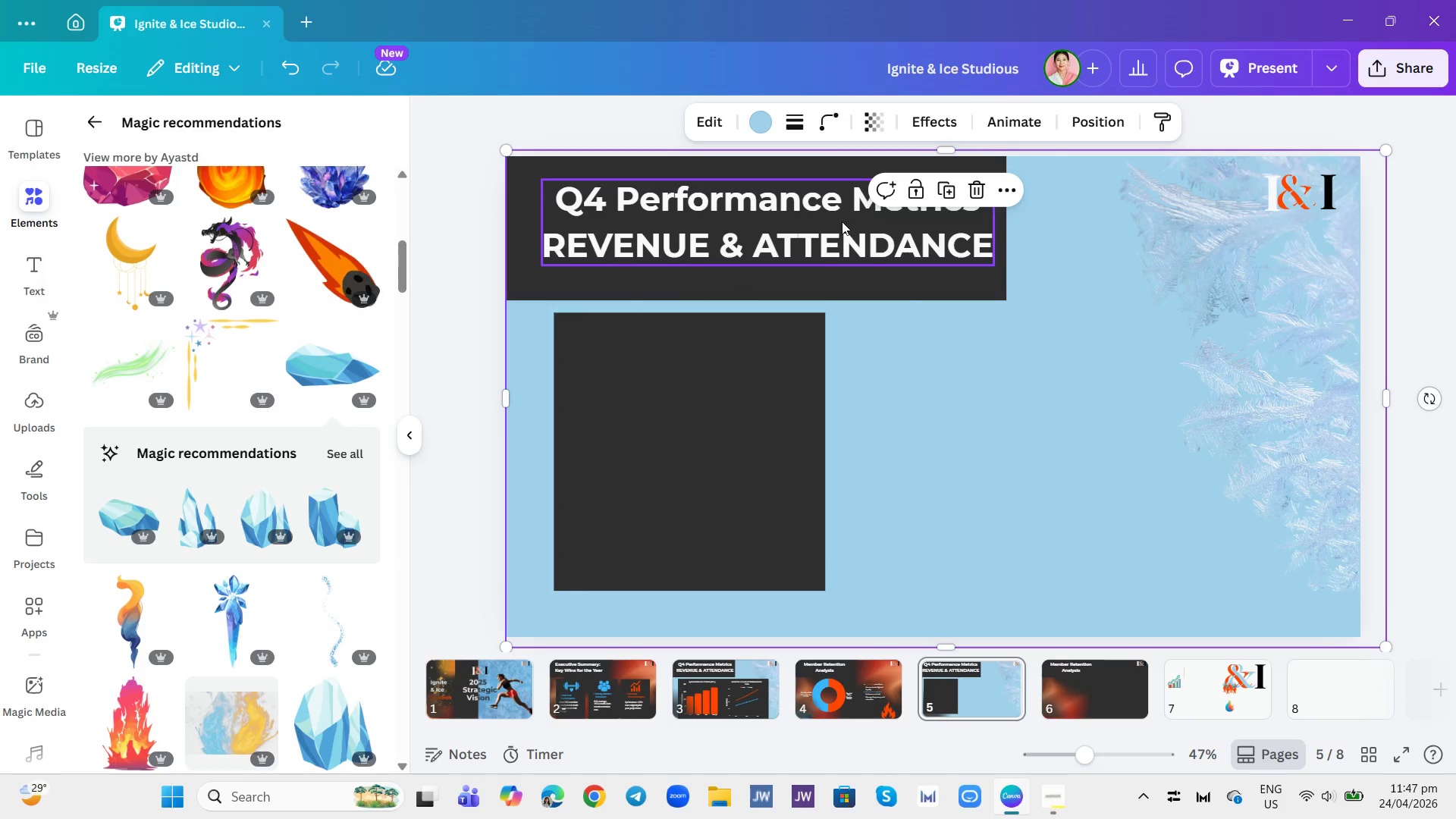 
double_click([842, 221])
 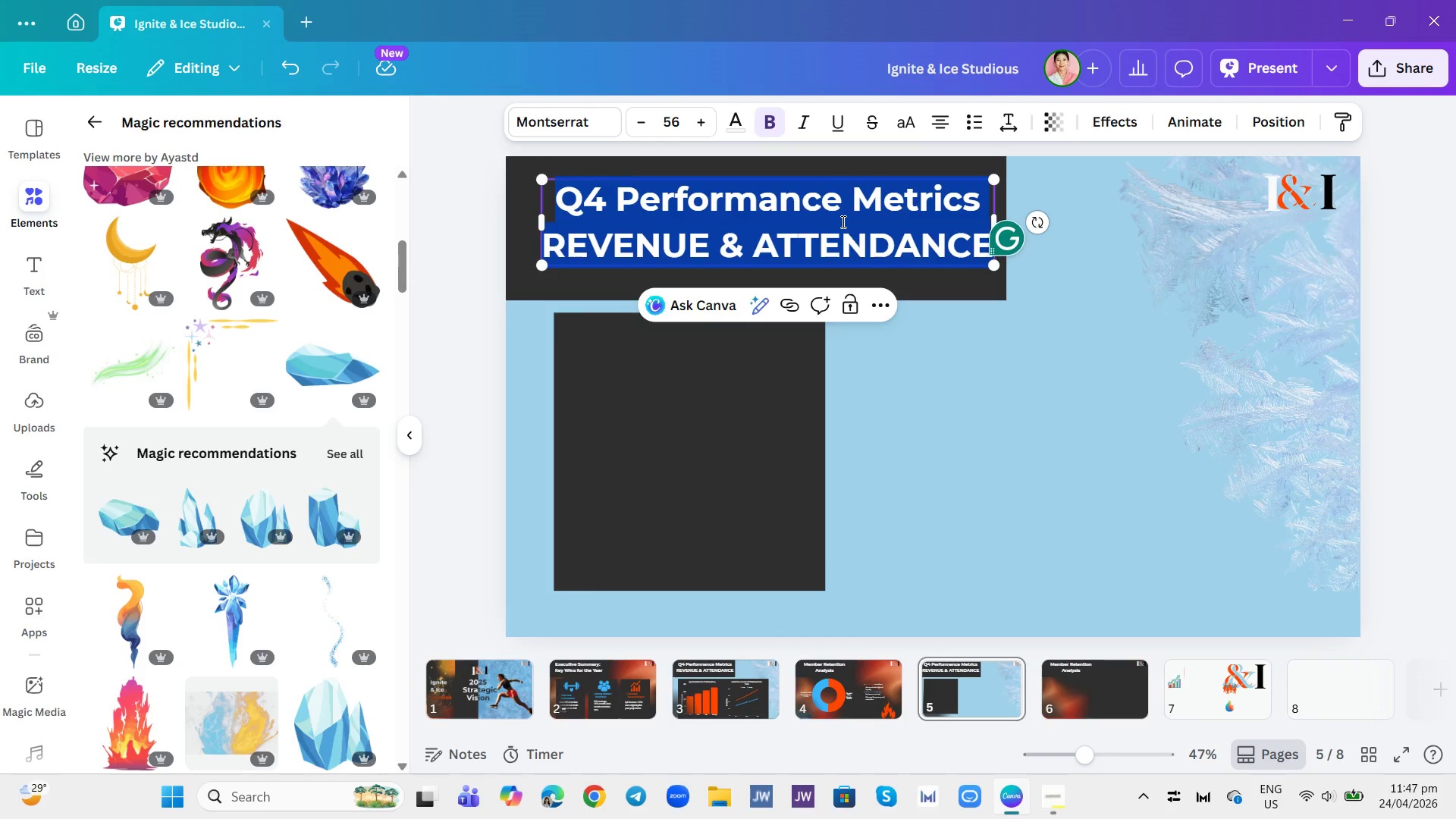 
key(Backspace)
type(market fe)
key(Backspace)
type(demand & Expansion geography)
 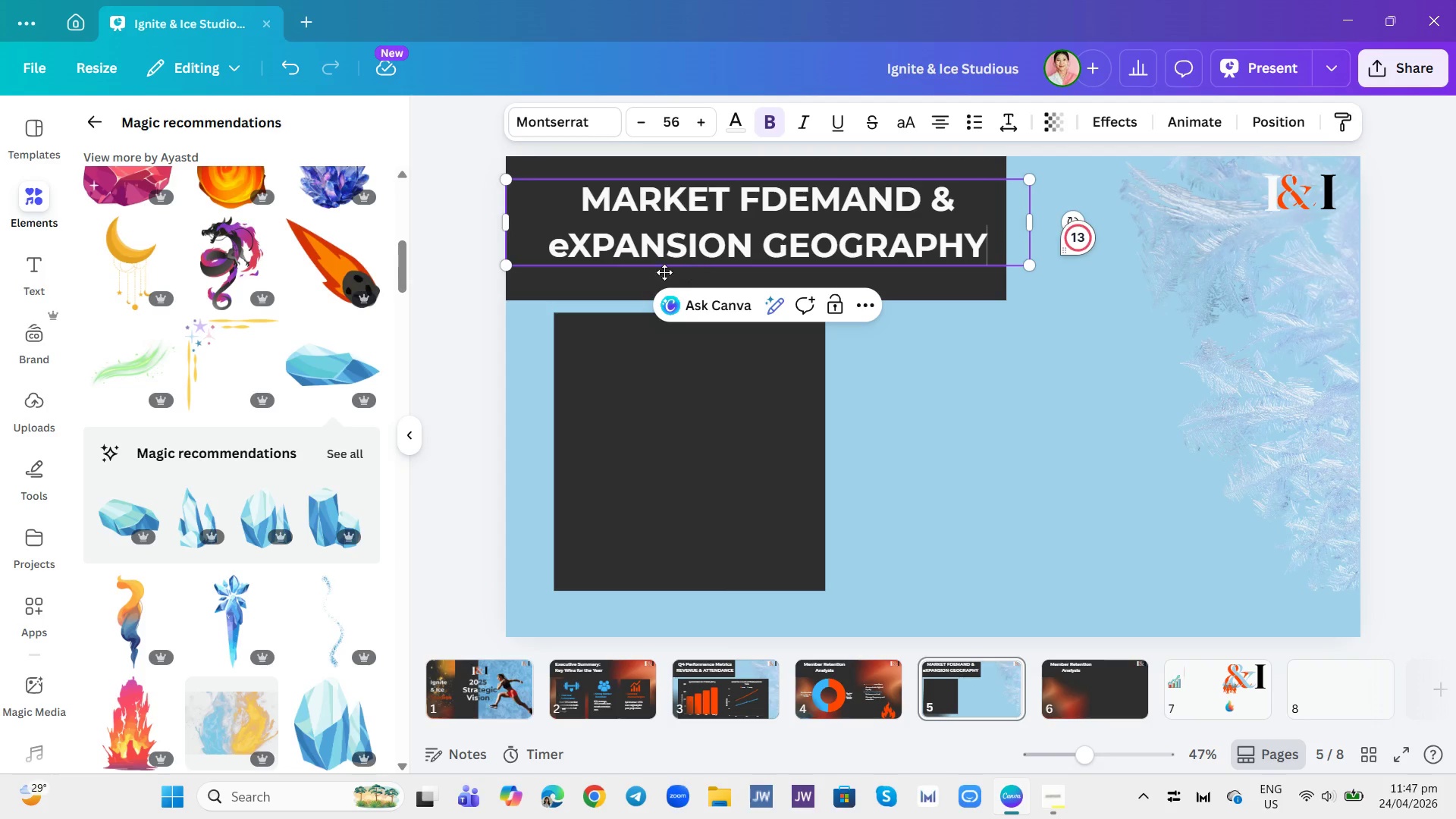 
left_click([578, 245])
 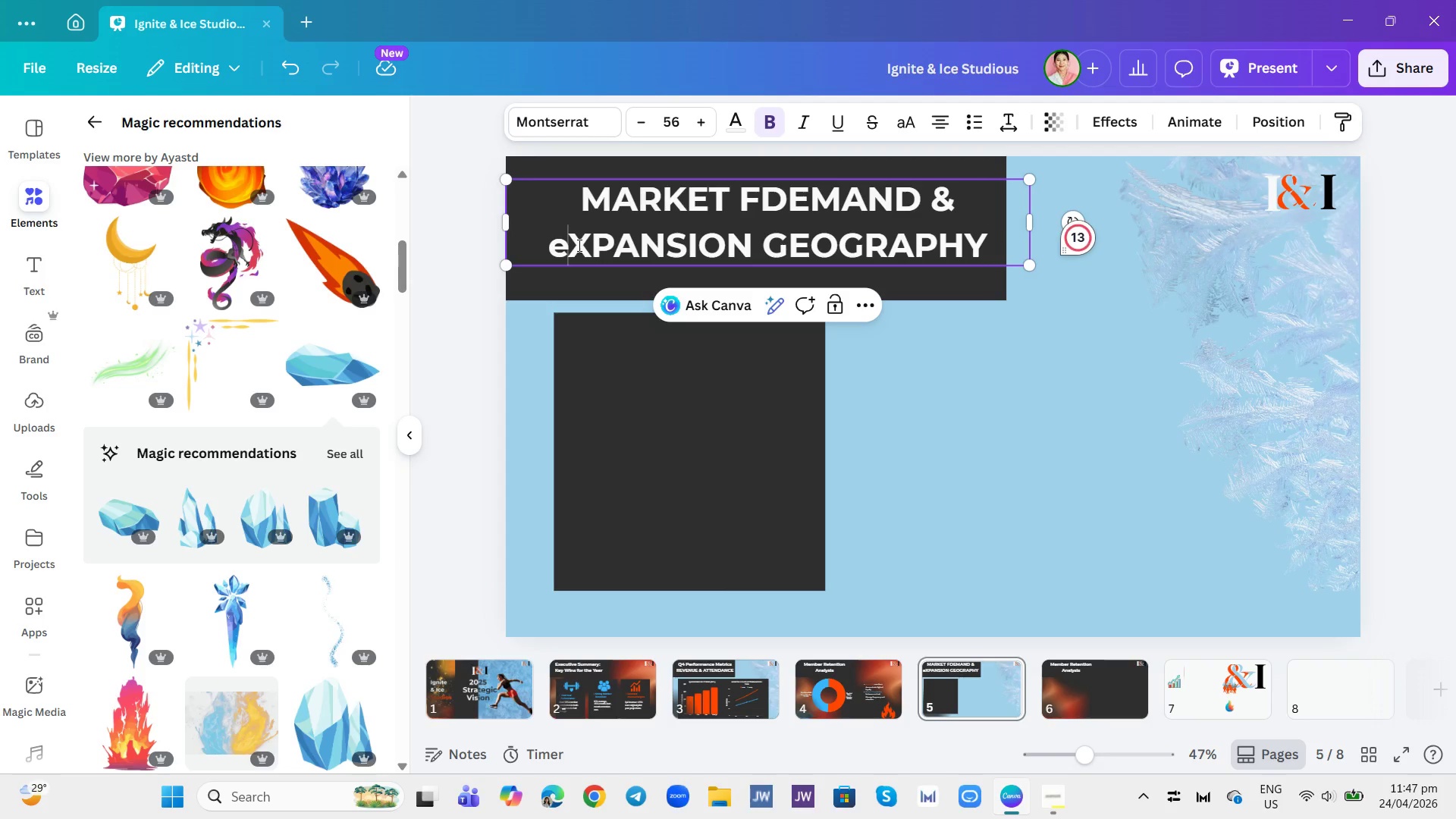 
key(Backspace)
 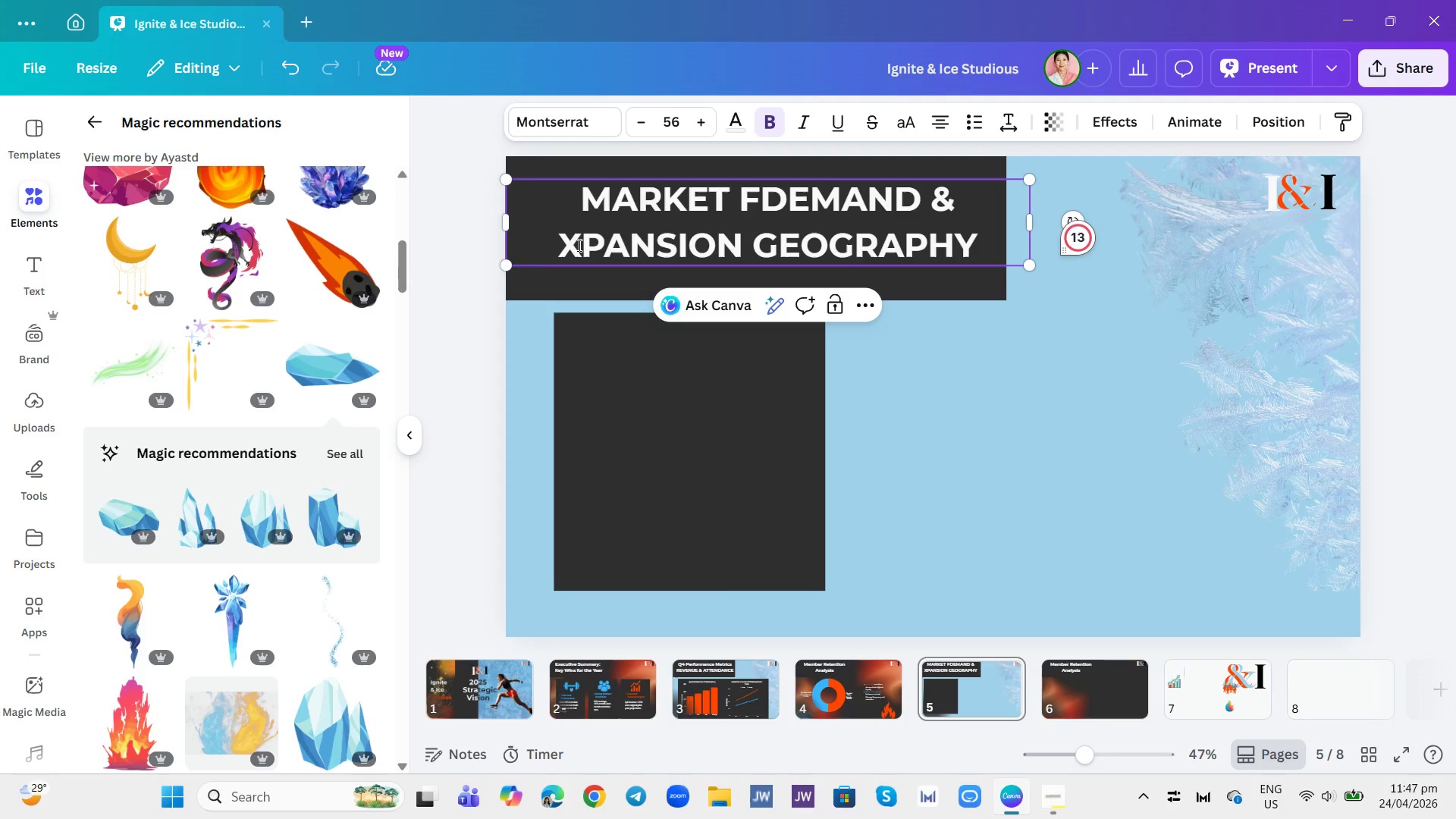 
key(E)
 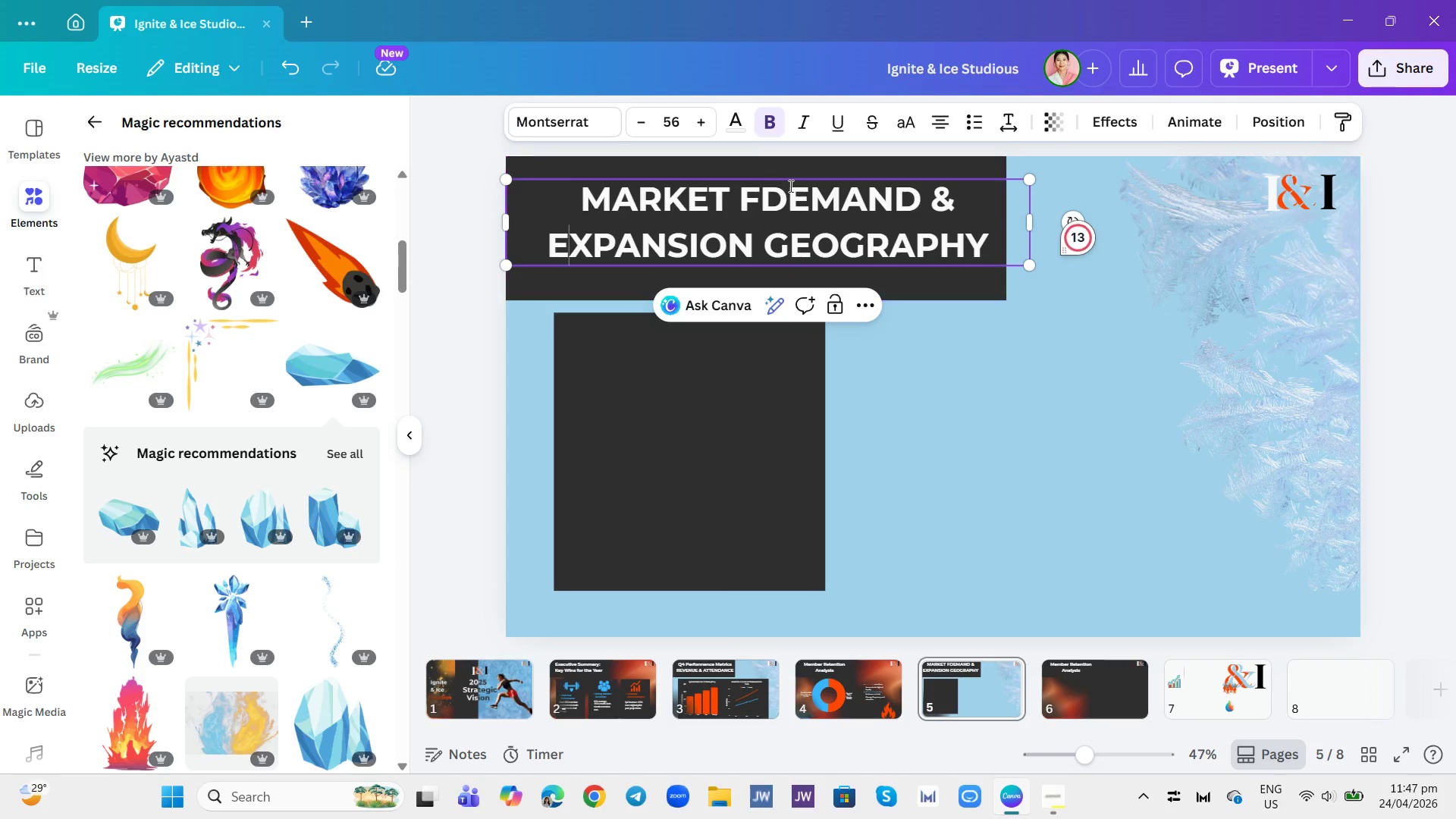 
left_click([758, 202])
 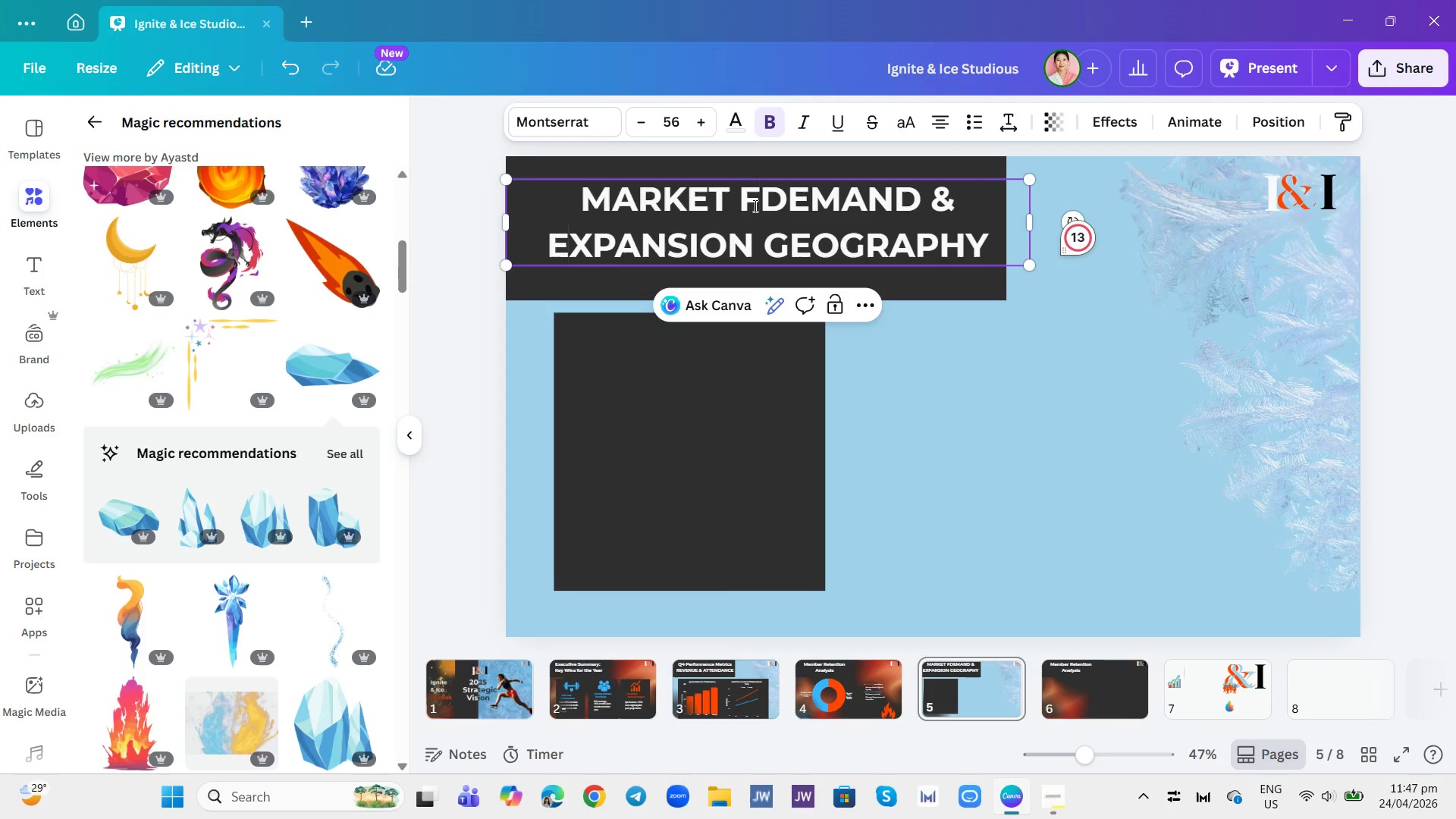 
key(Backspace)
 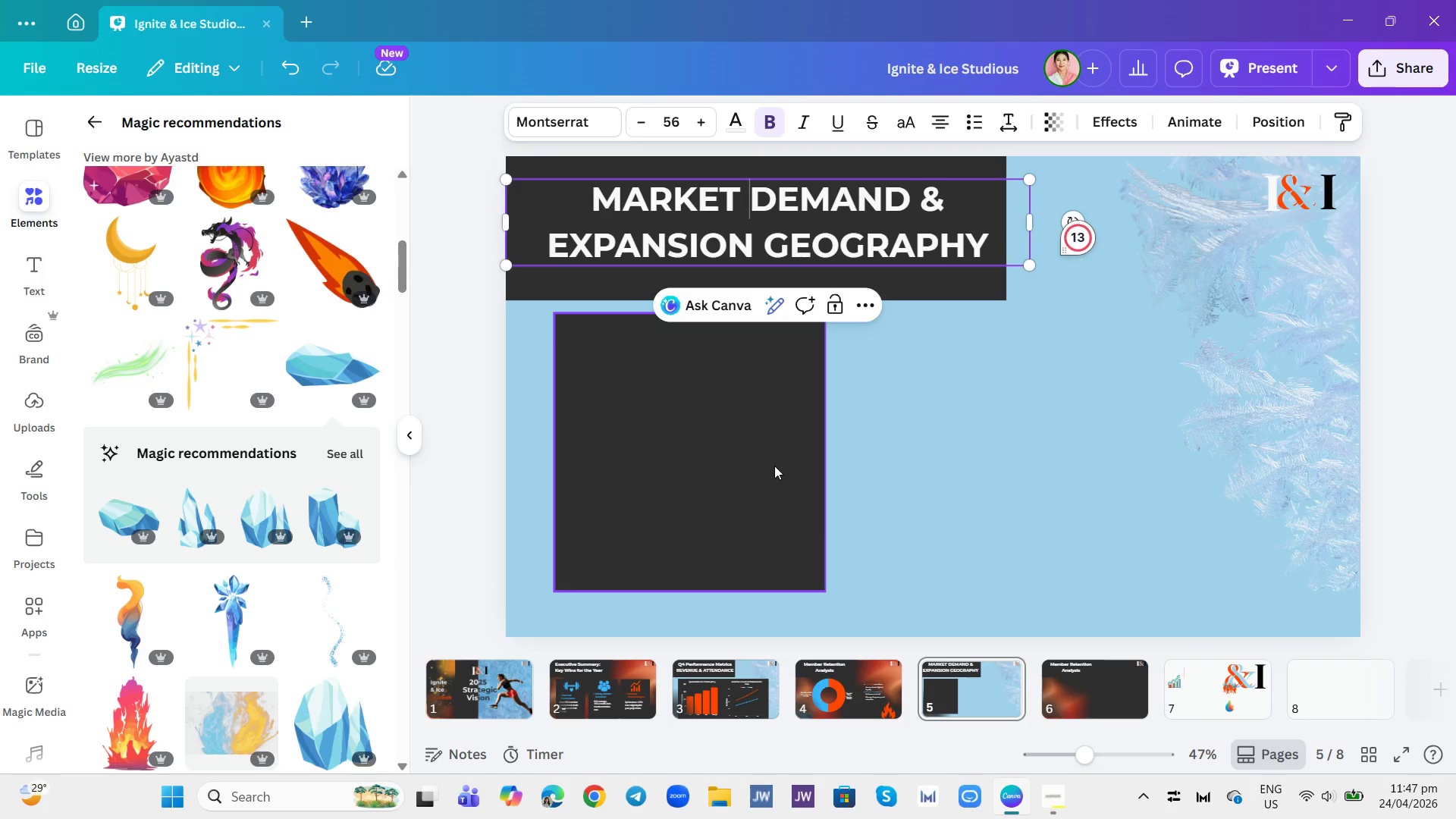 
left_click([899, 481])
 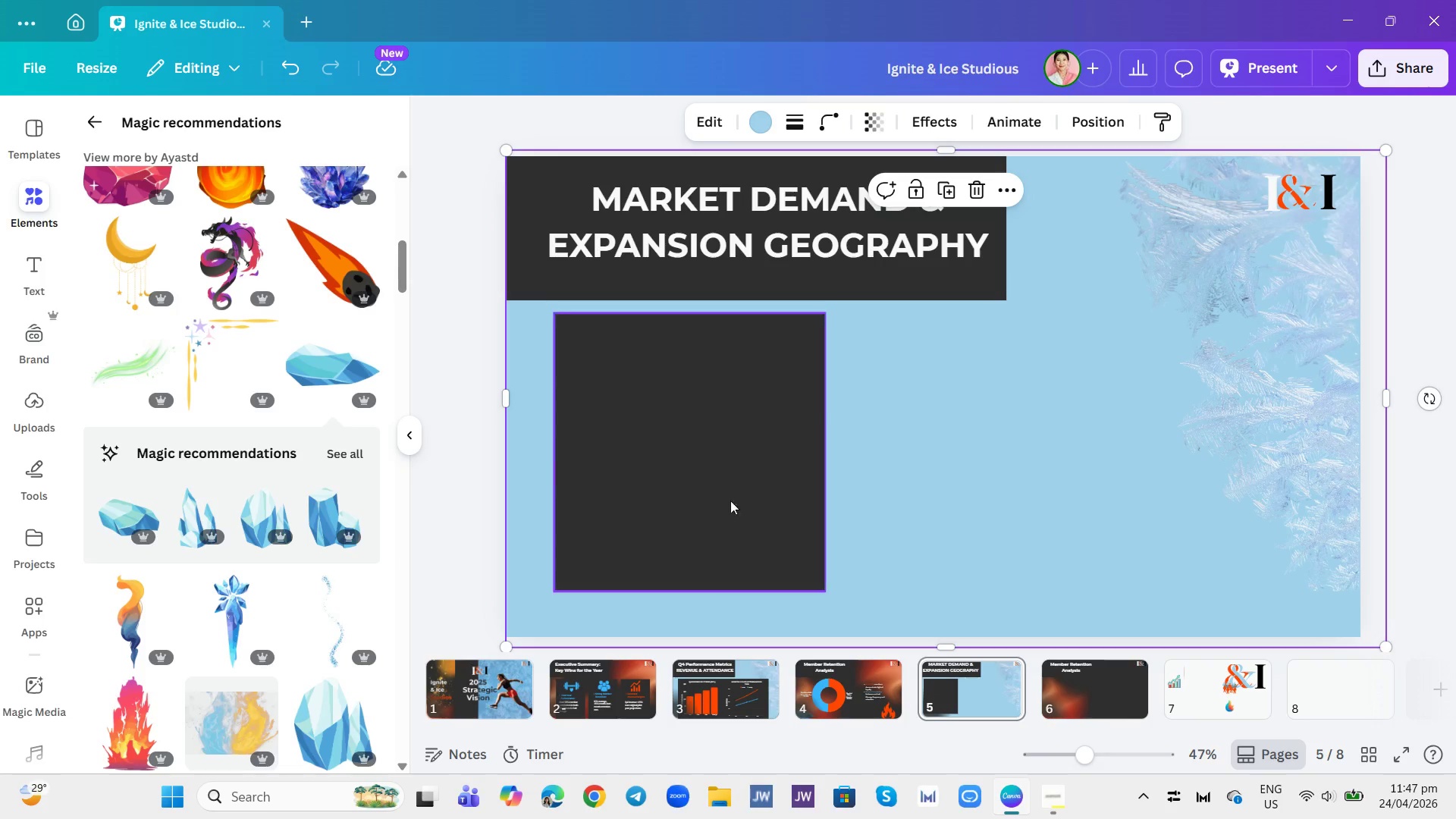 
left_click([723, 498])
 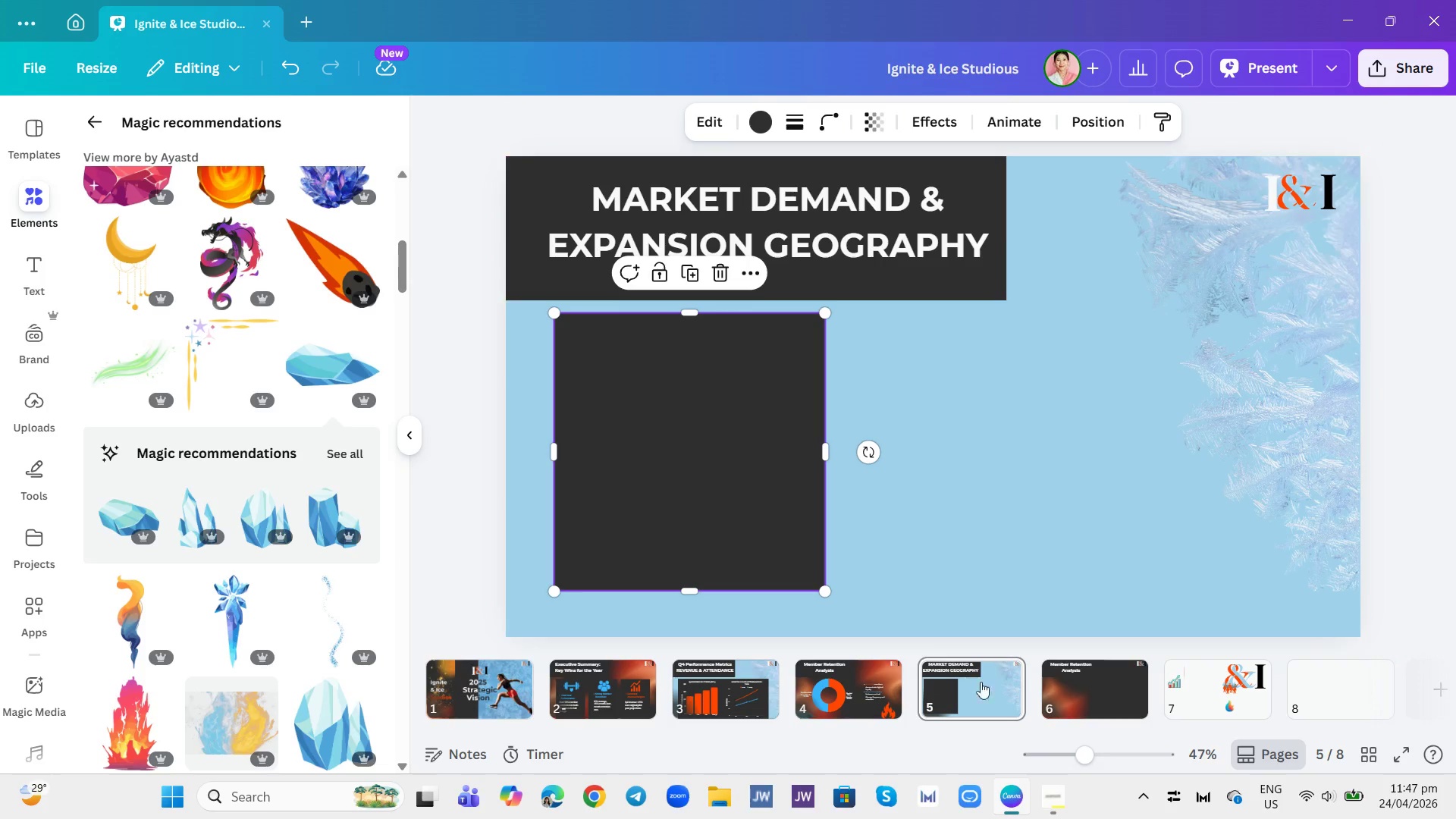 
left_click([772, 692])
 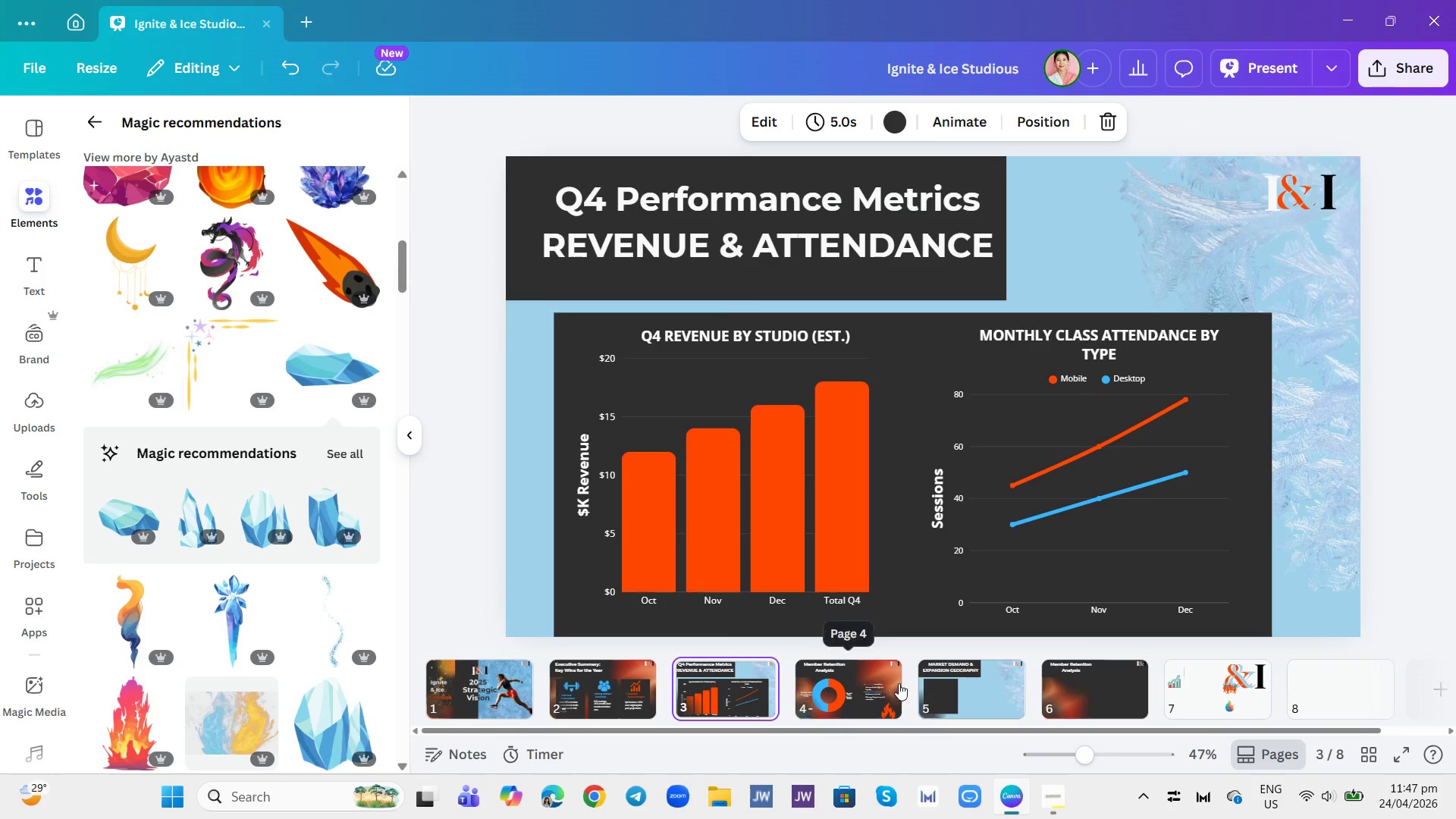 
left_click([883, 681])
 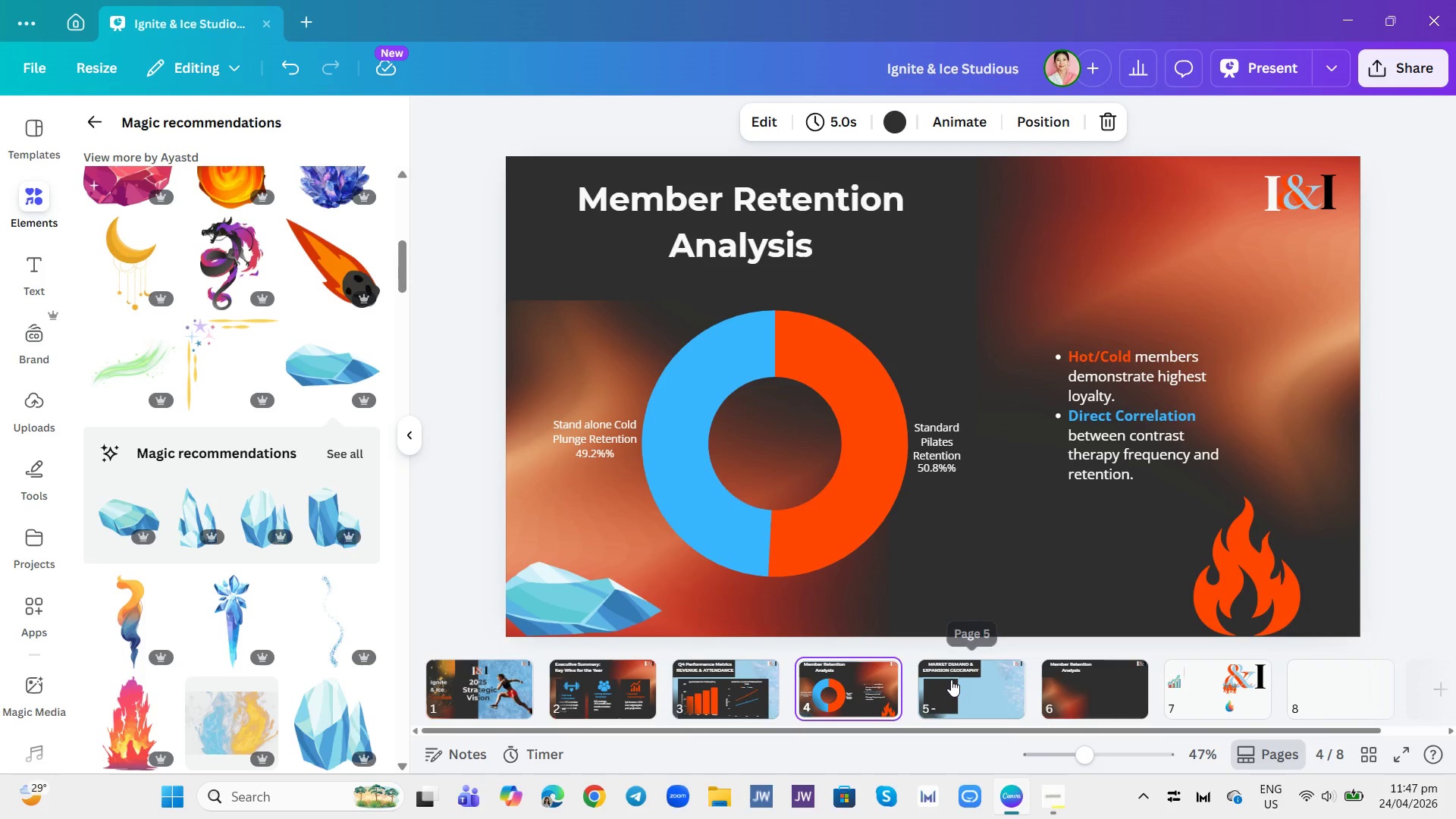 
left_click([951, 679])
 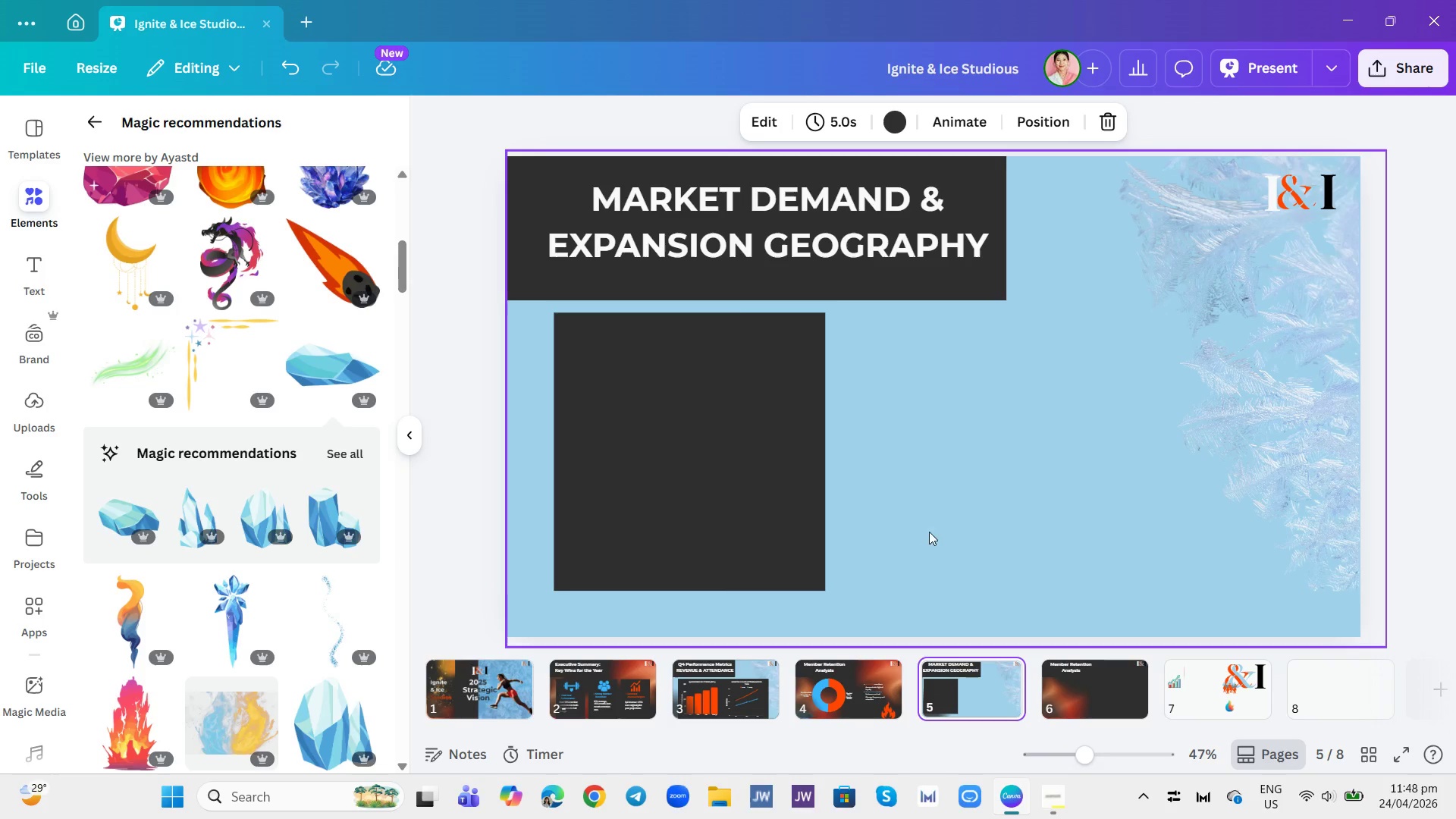 
wait(7.22)
 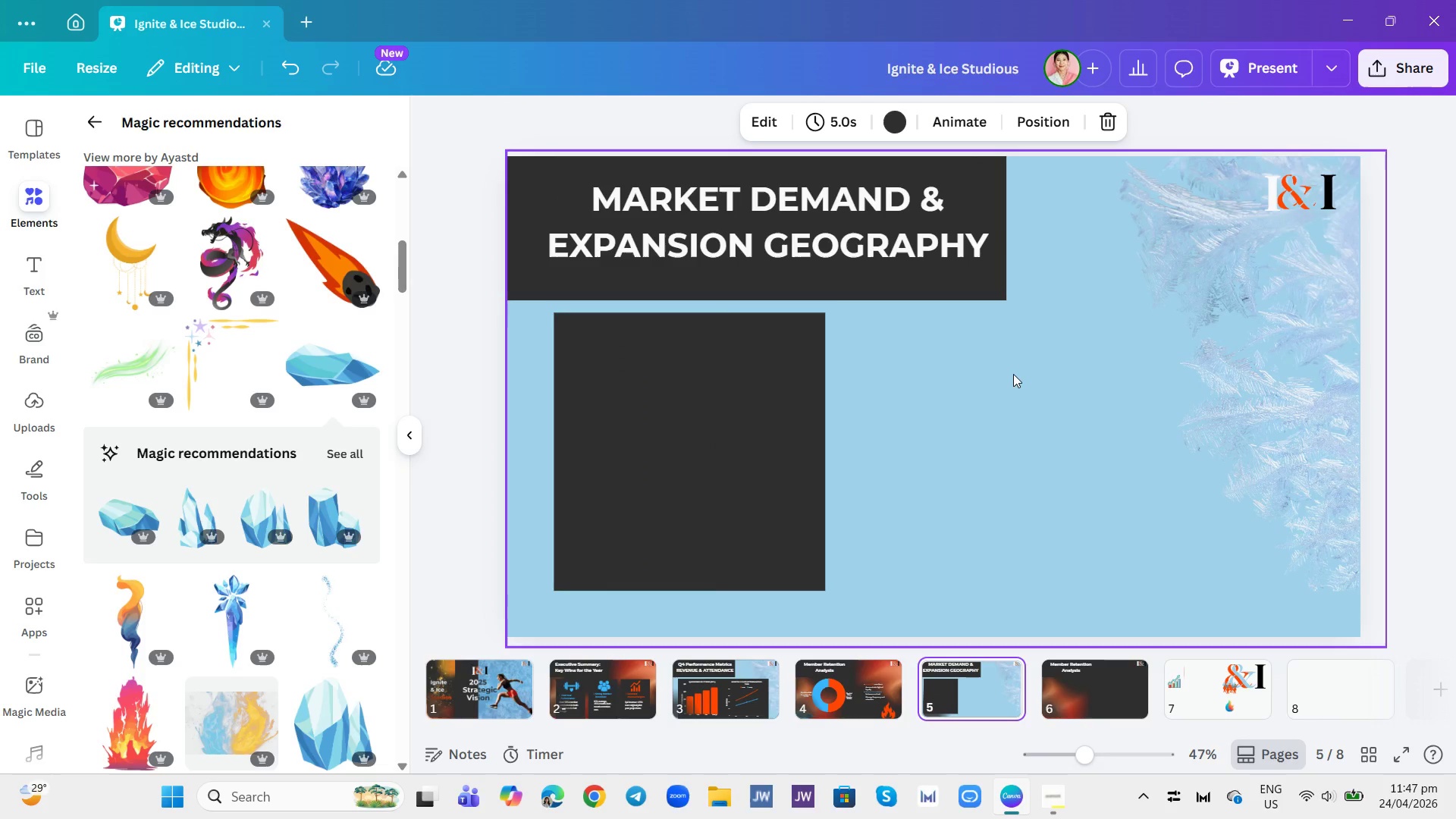 
right_click([1019, 492])
 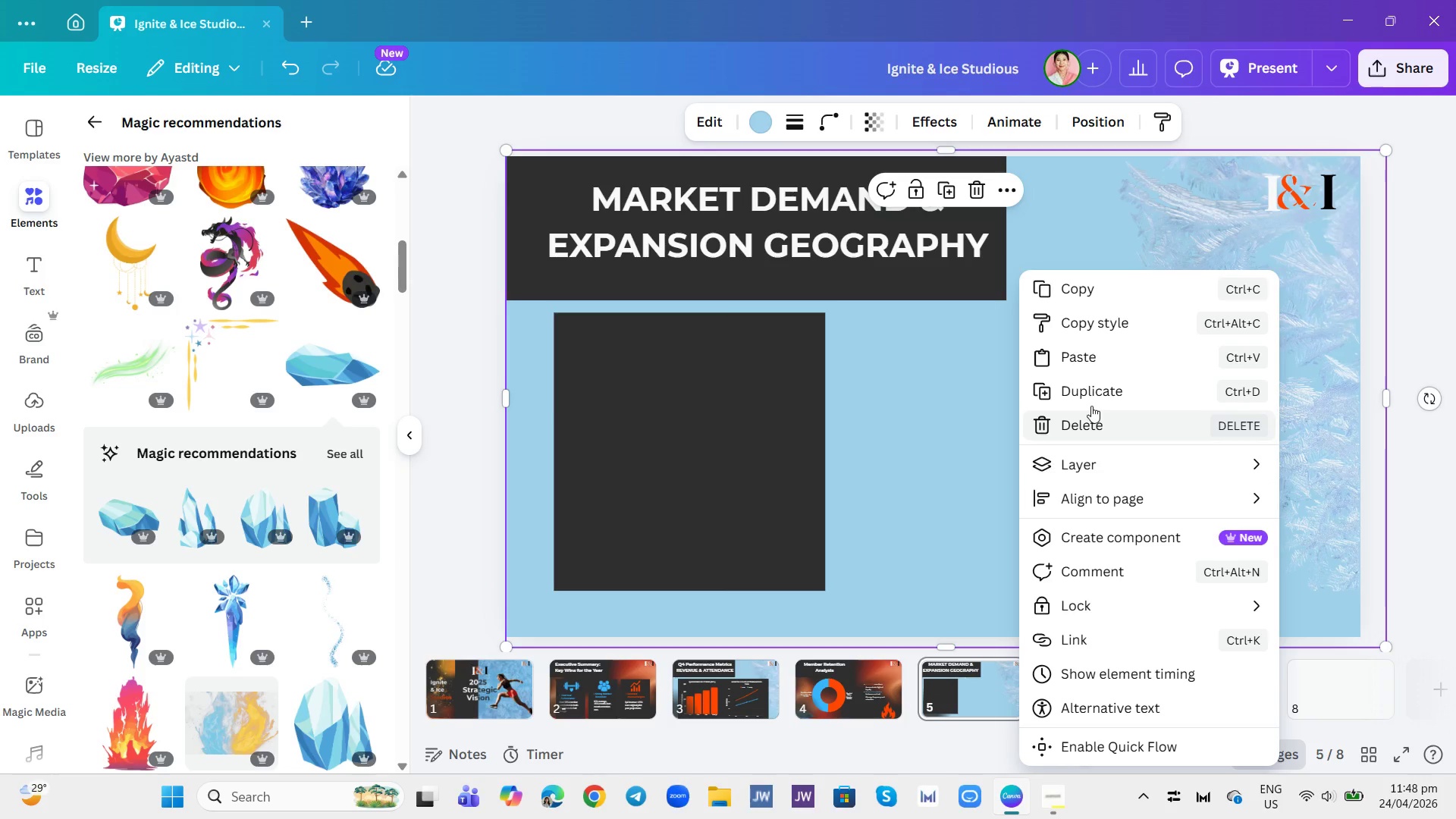 
left_click([1096, 387])
 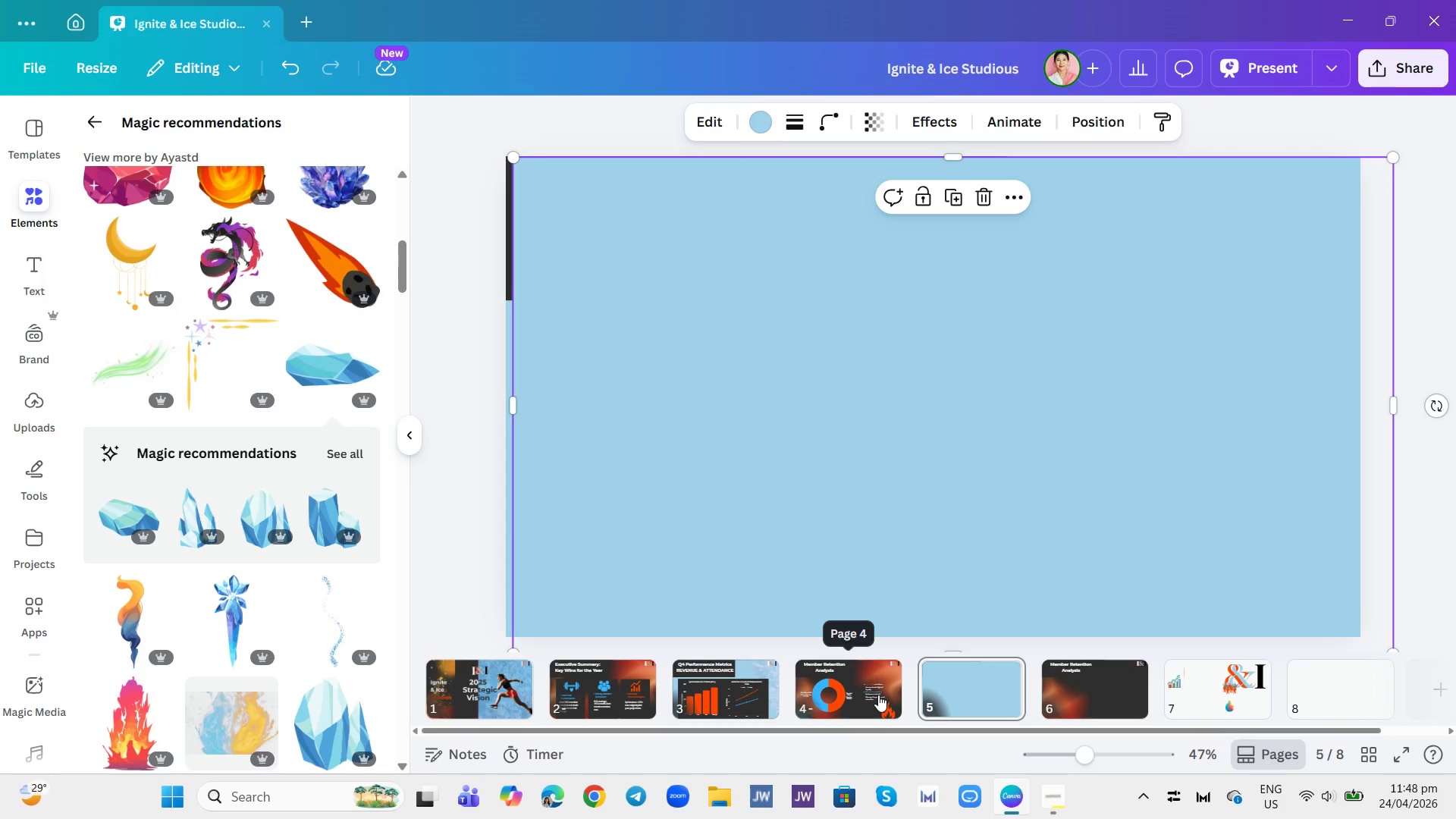 
wait(5.41)
 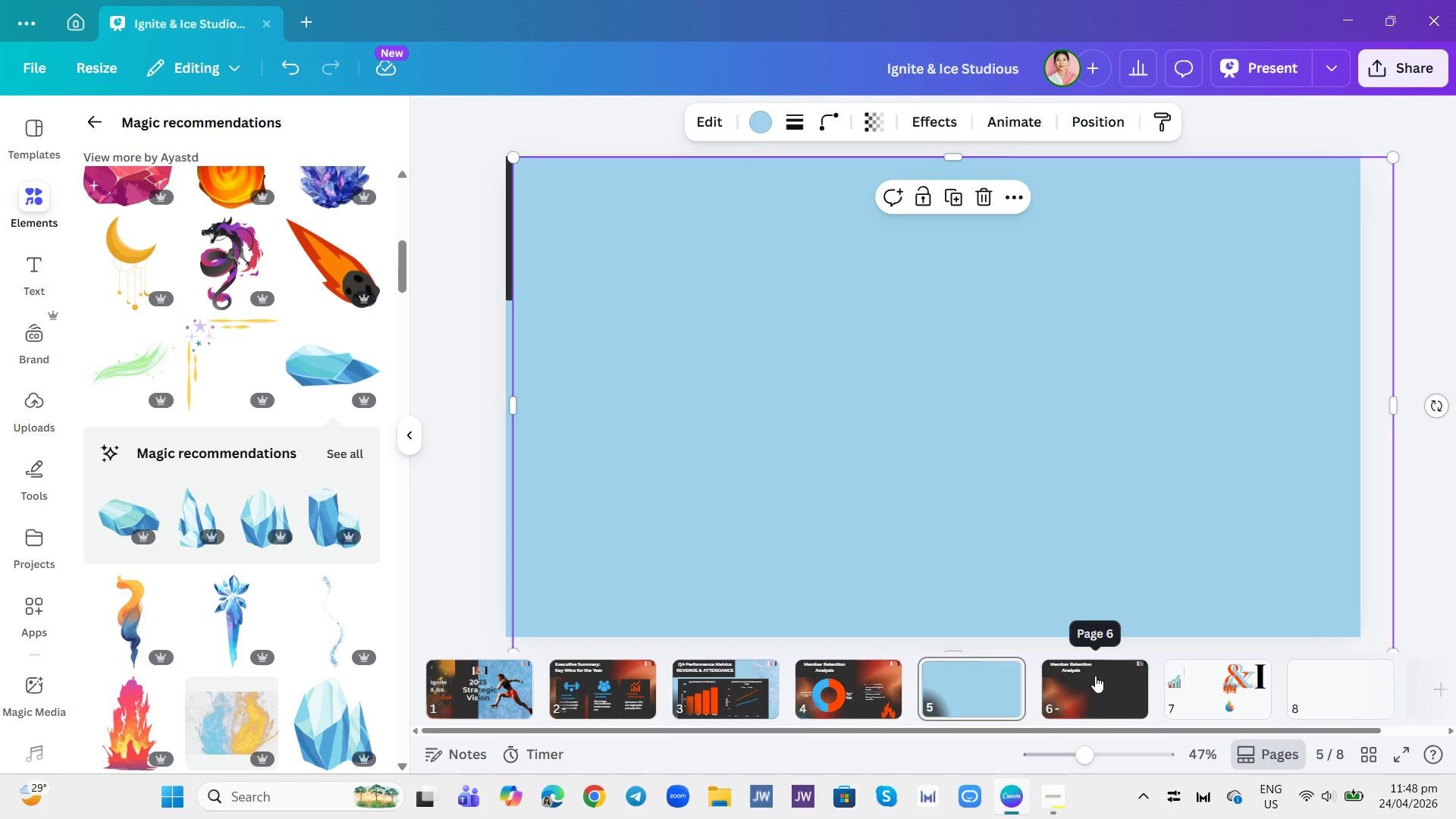 
key(Control+Z)
 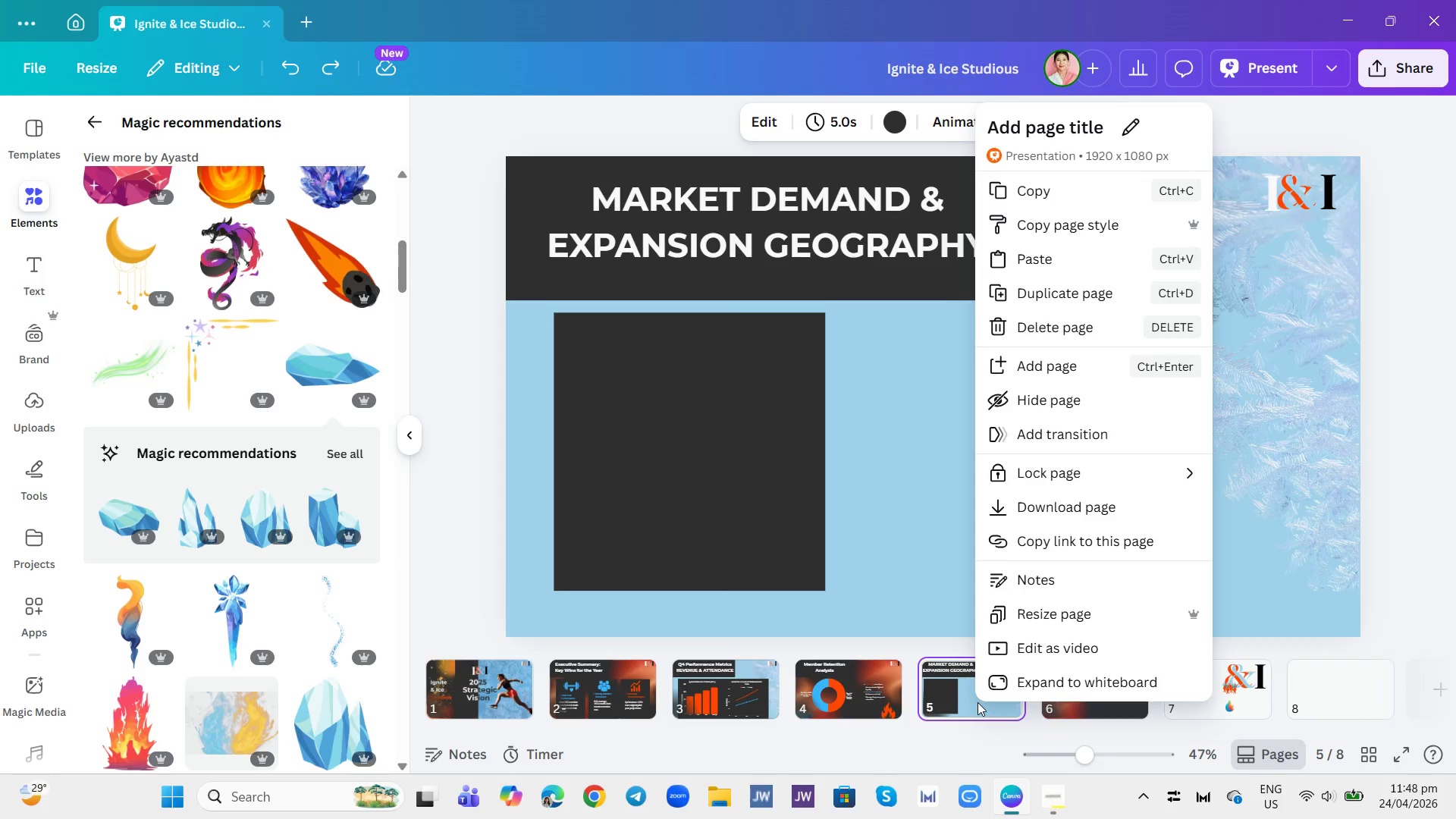 
wait(5.22)
 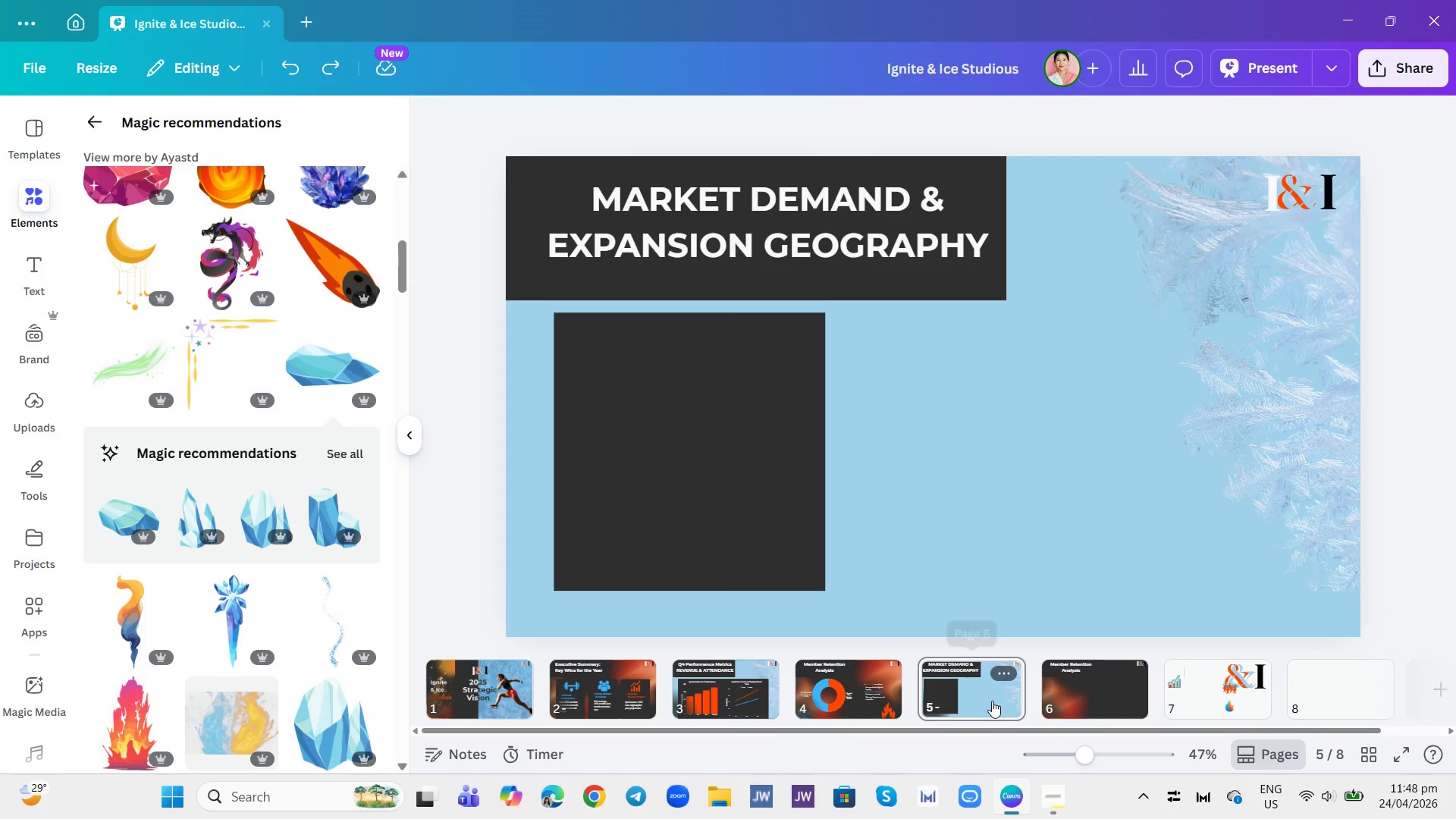 
left_click([1097, 291])
 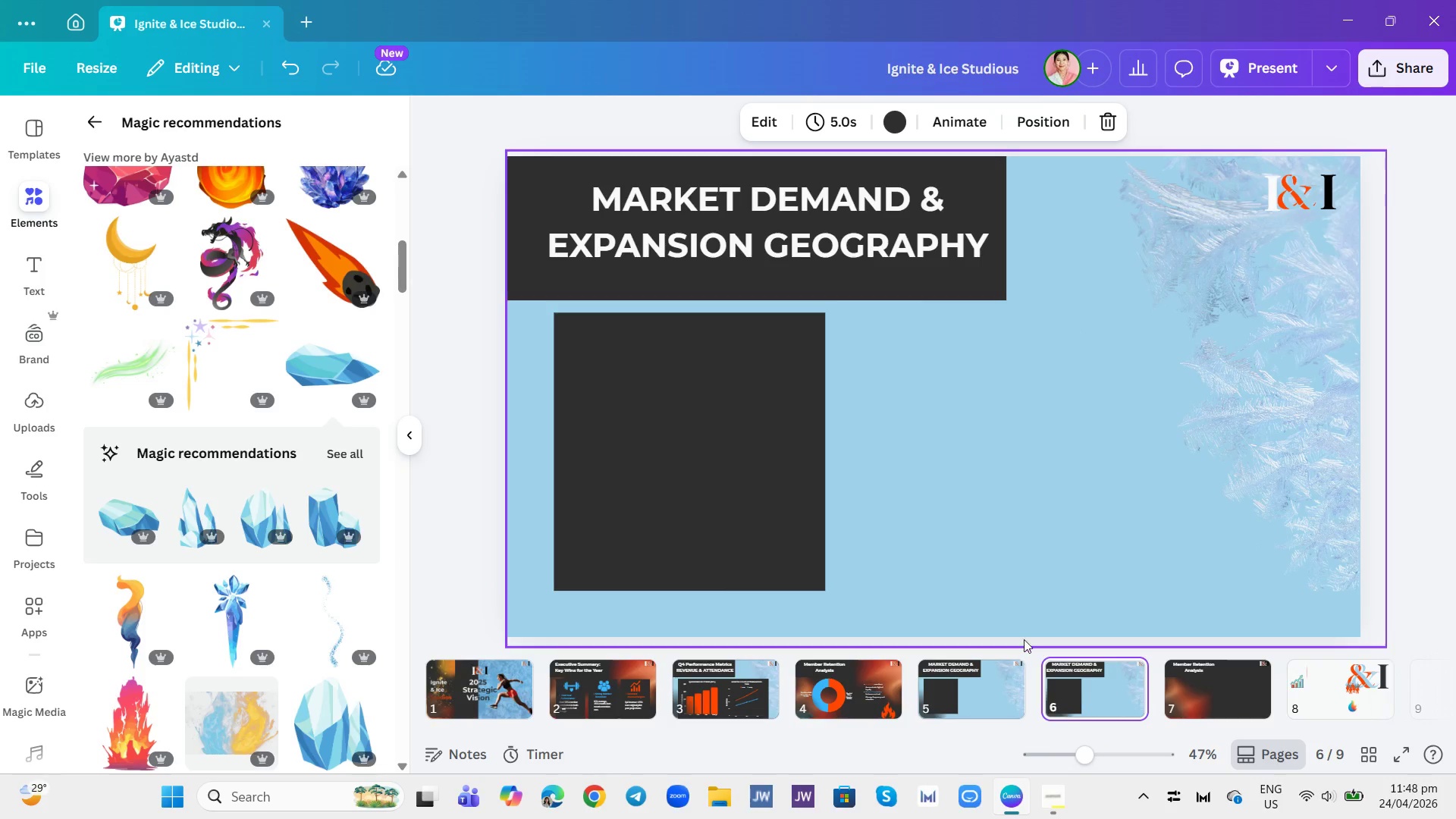 
left_click([986, 701])
 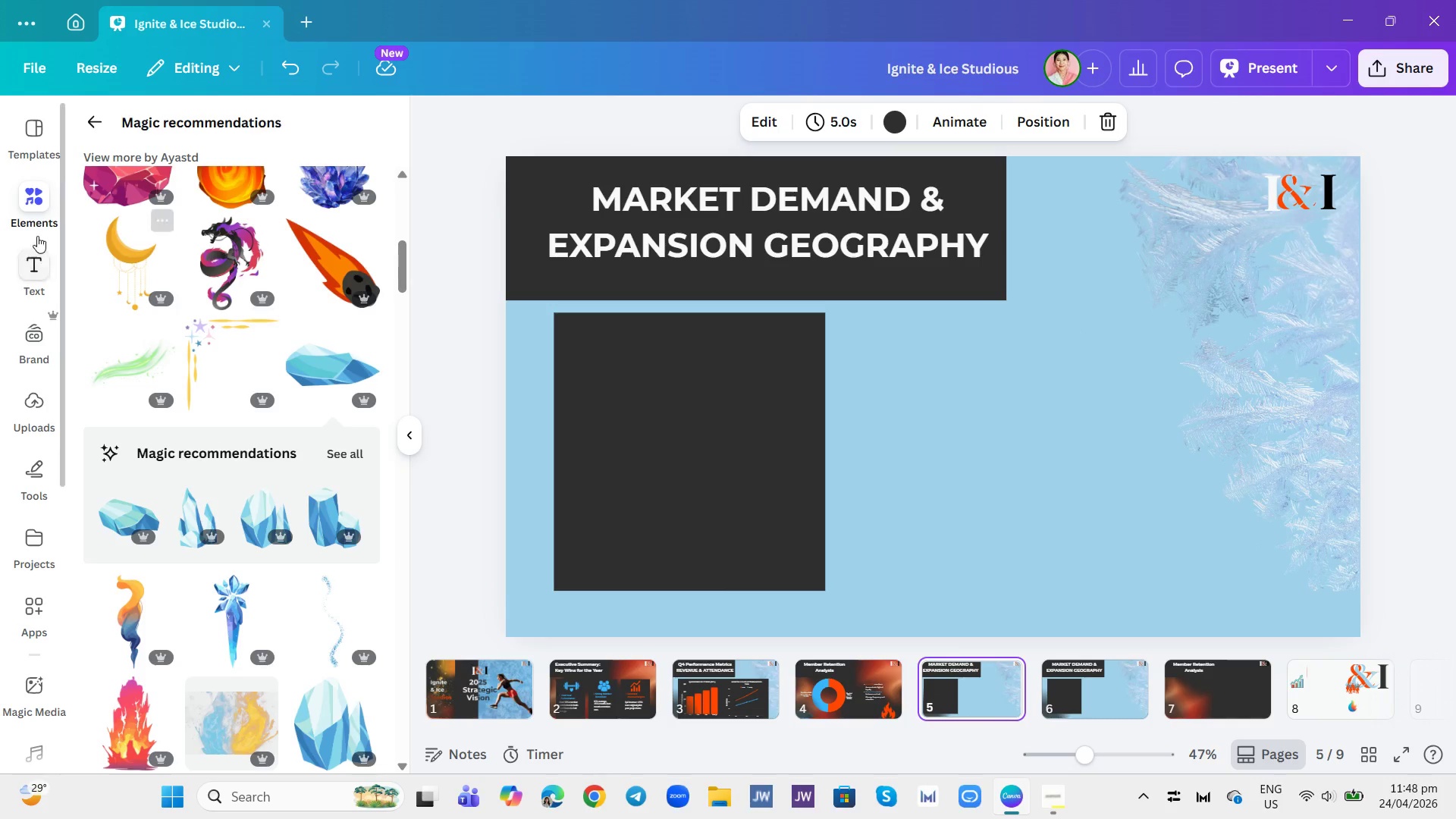 
wait(6.0)
 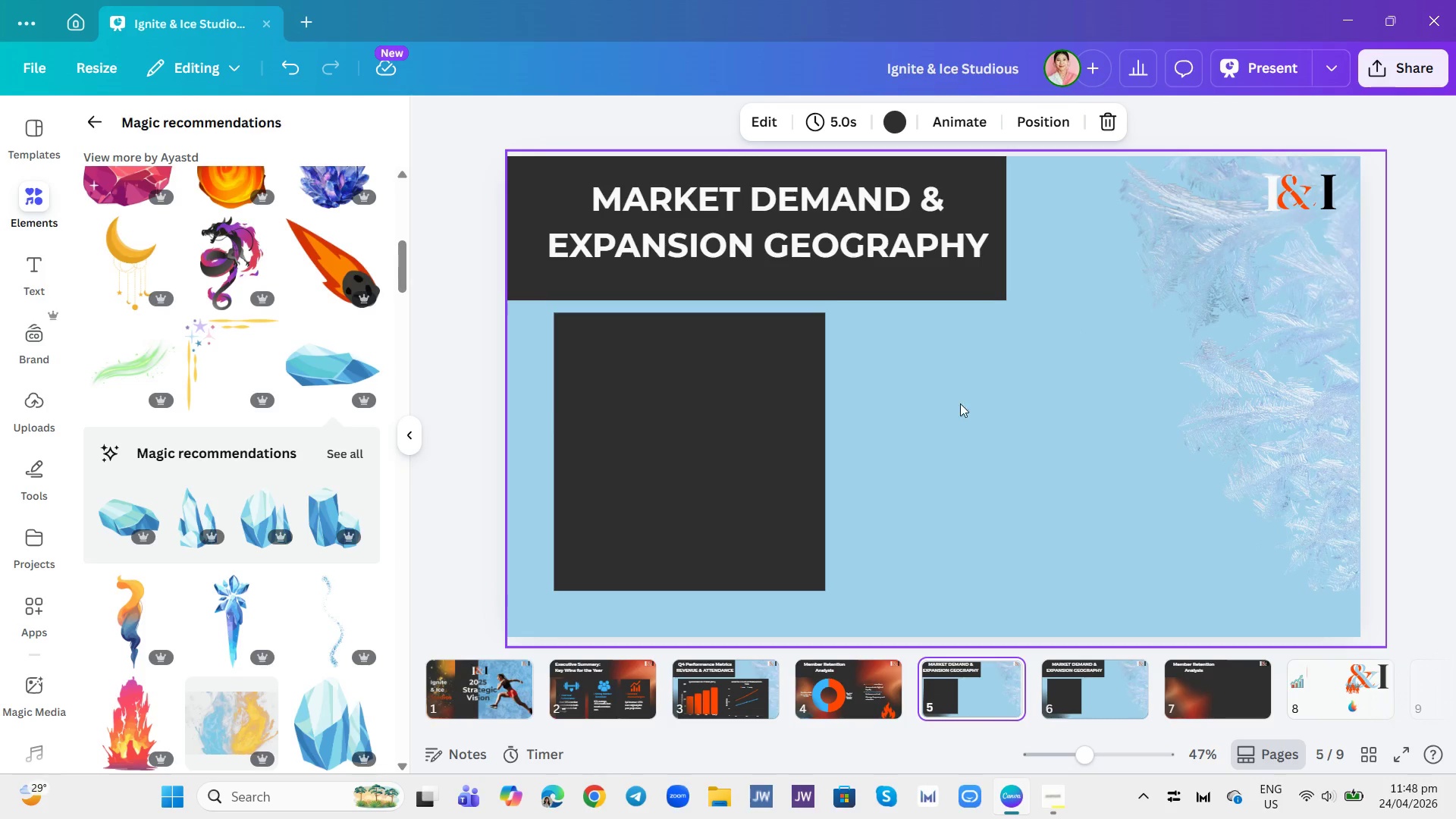 
scroll: coordinate [40, 188], scroll_direction: up, amount: 7.0
 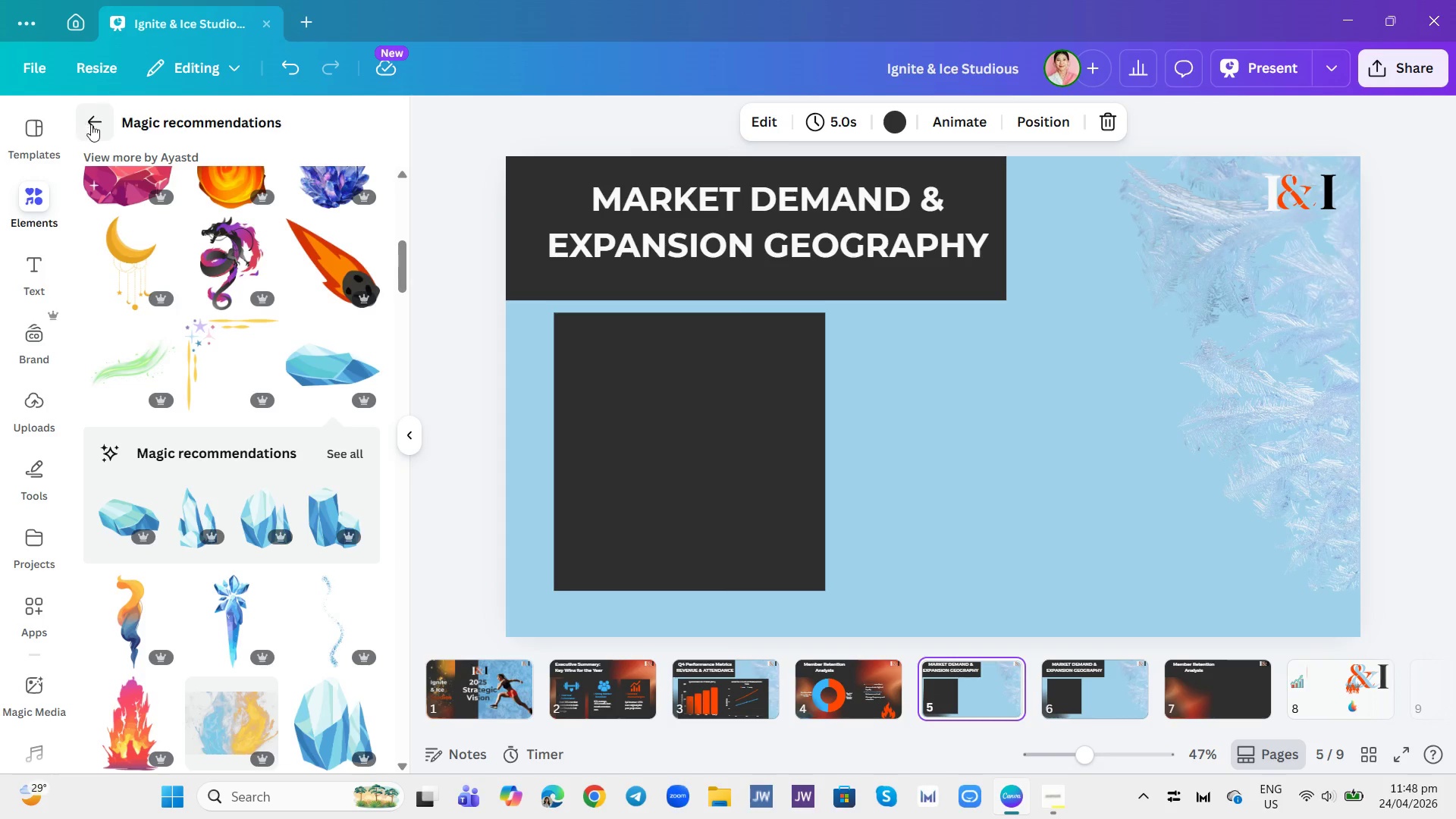 
left_click([92, 124])
 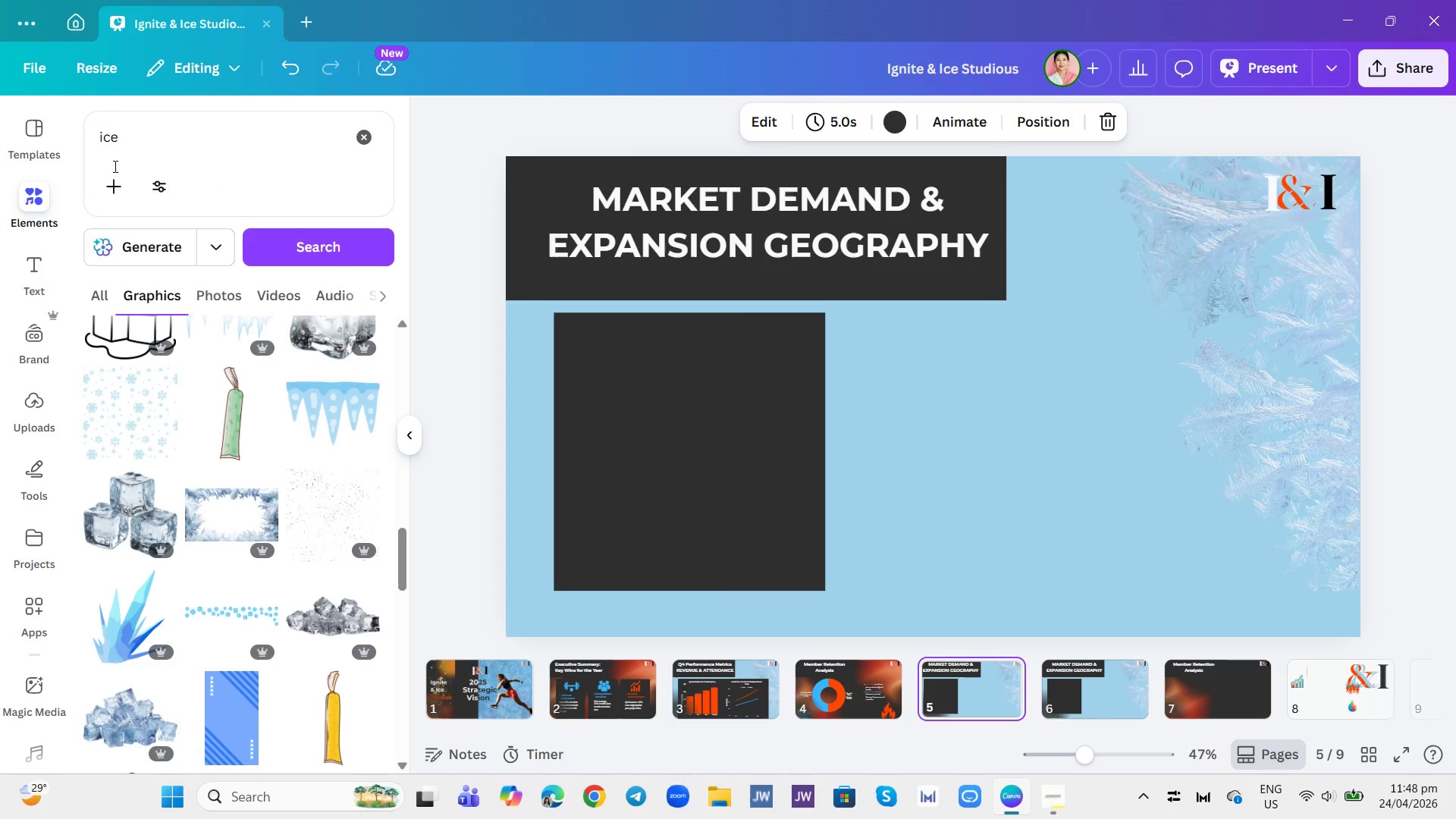 
left_click([143, 147])
 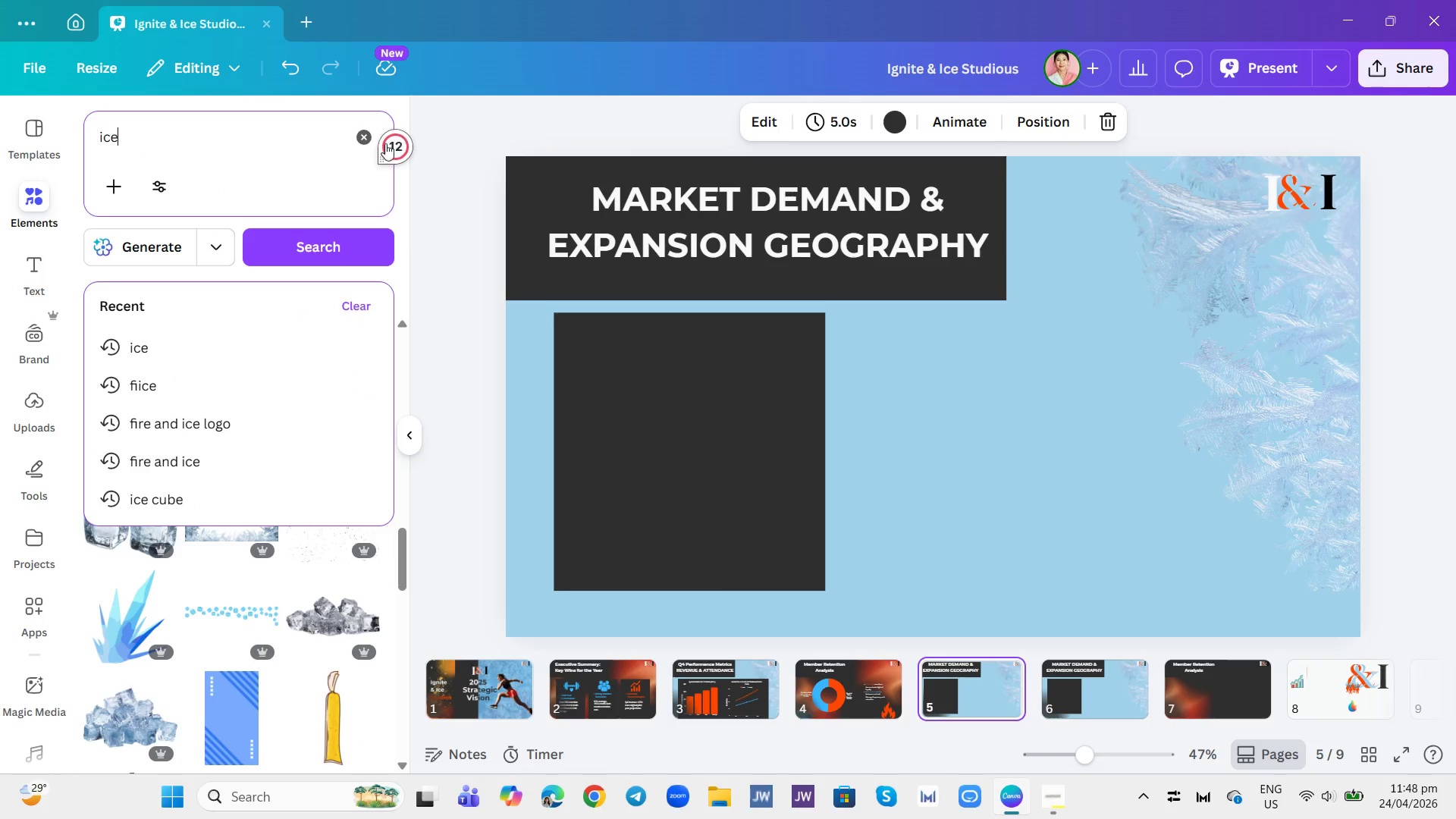 
left_click([330, 124])
 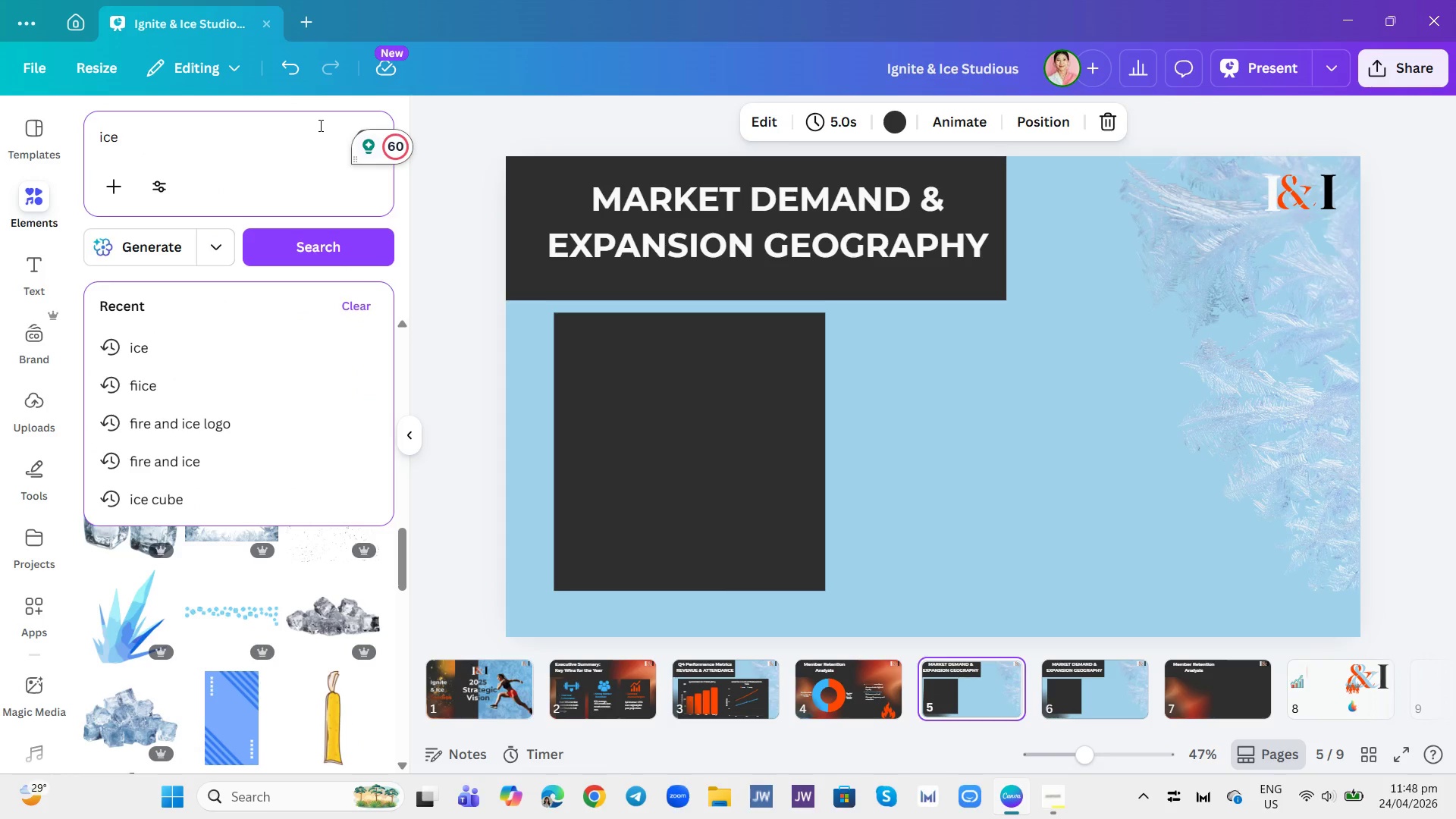 
hold_key(key=Backspace, duration=0.86)
 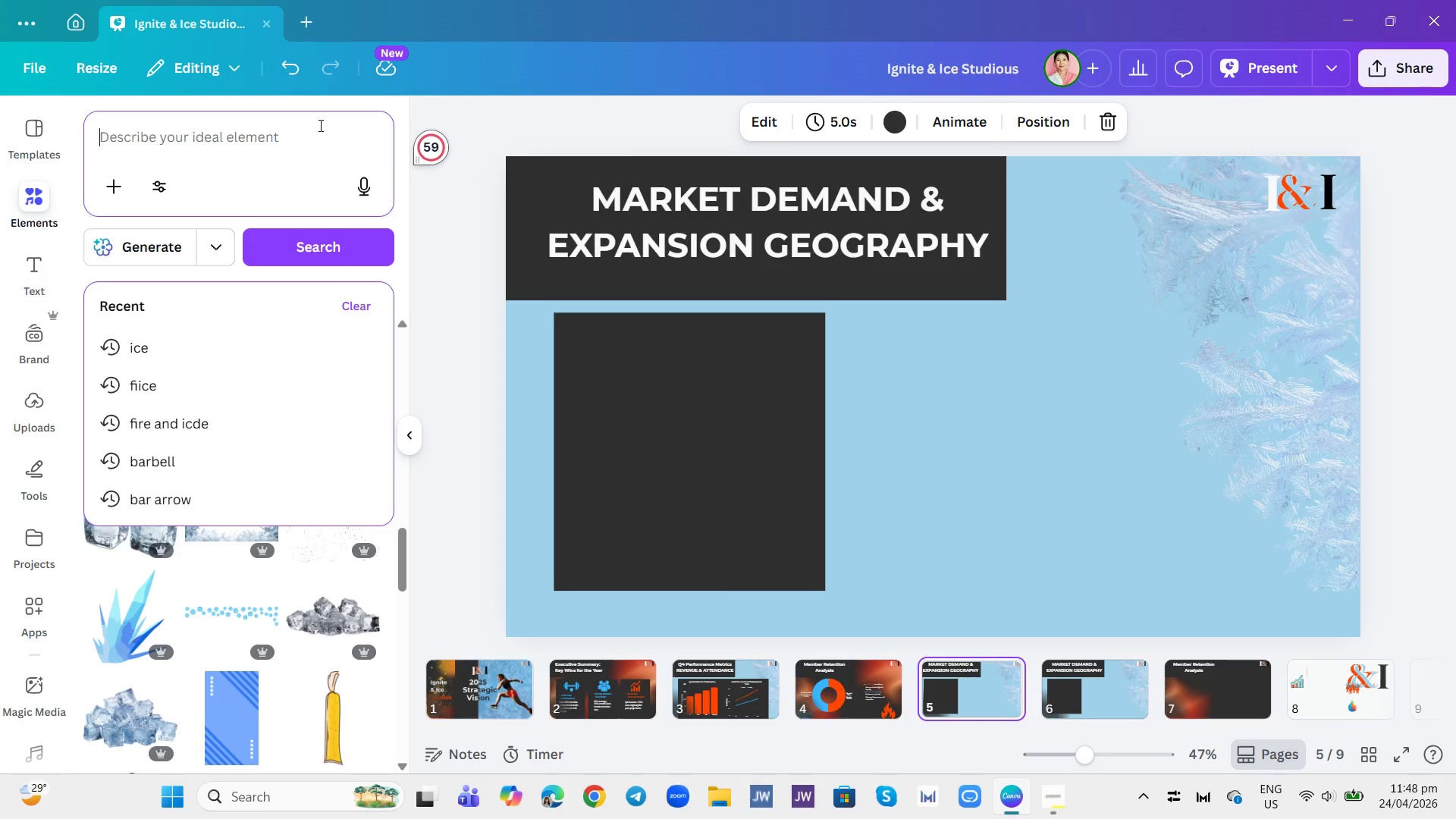 
hold_key(key=Backspace, duration=4.16)
 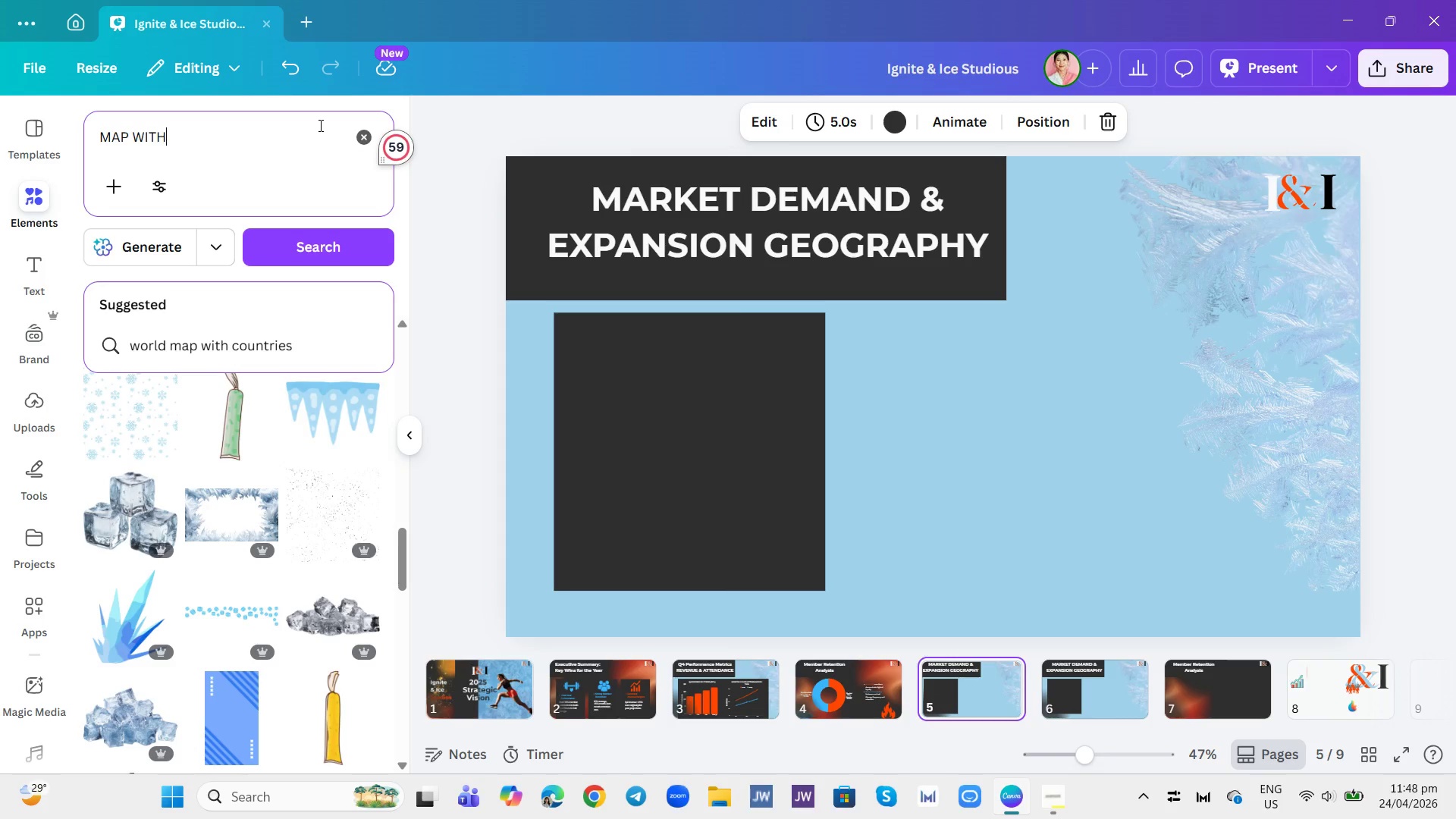 
type(map with )
key(Backspace)
key(Backspace)
key(Backspace)
key(Backspace)
type(expansion)
 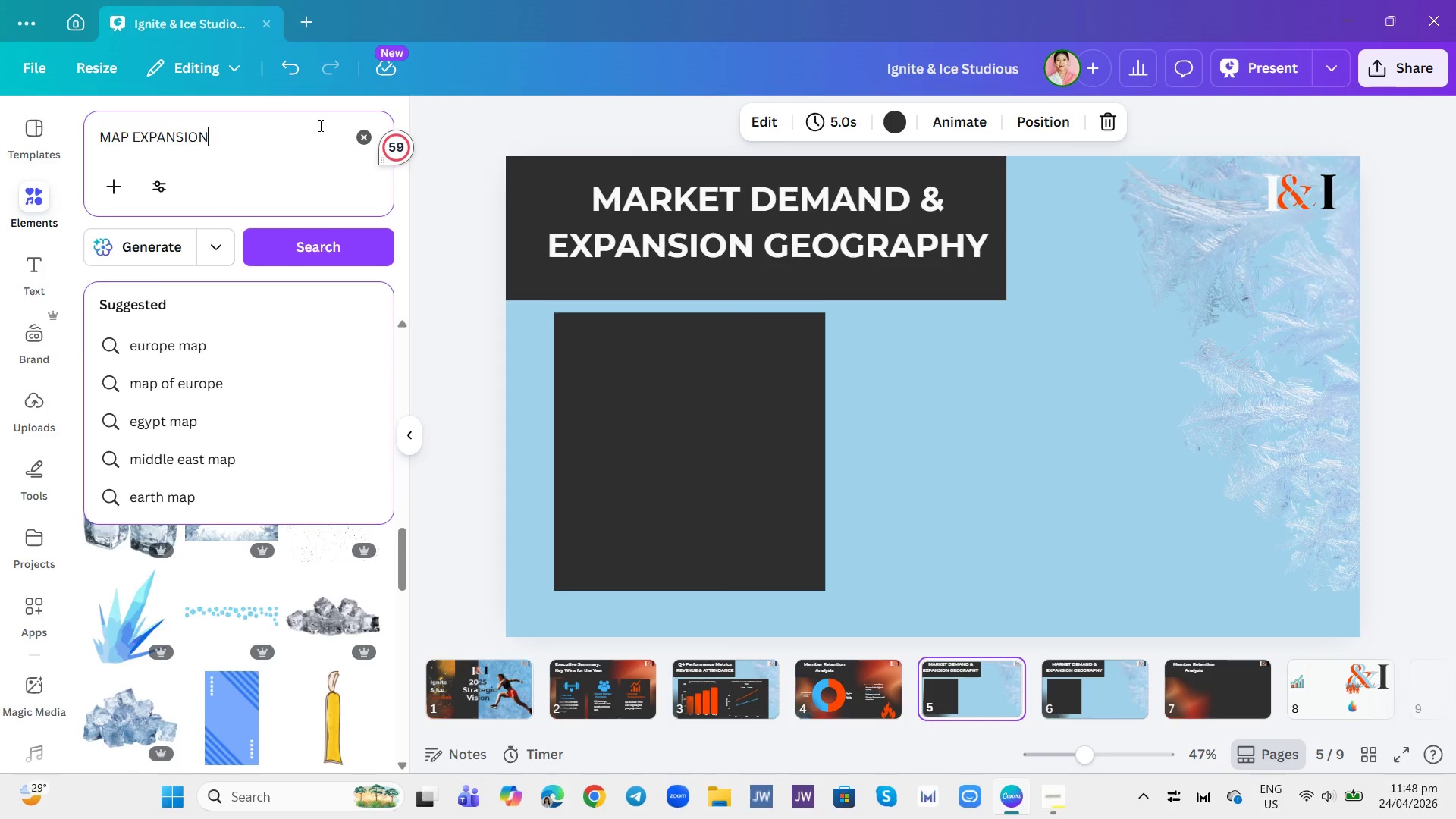 
key(Enter)
 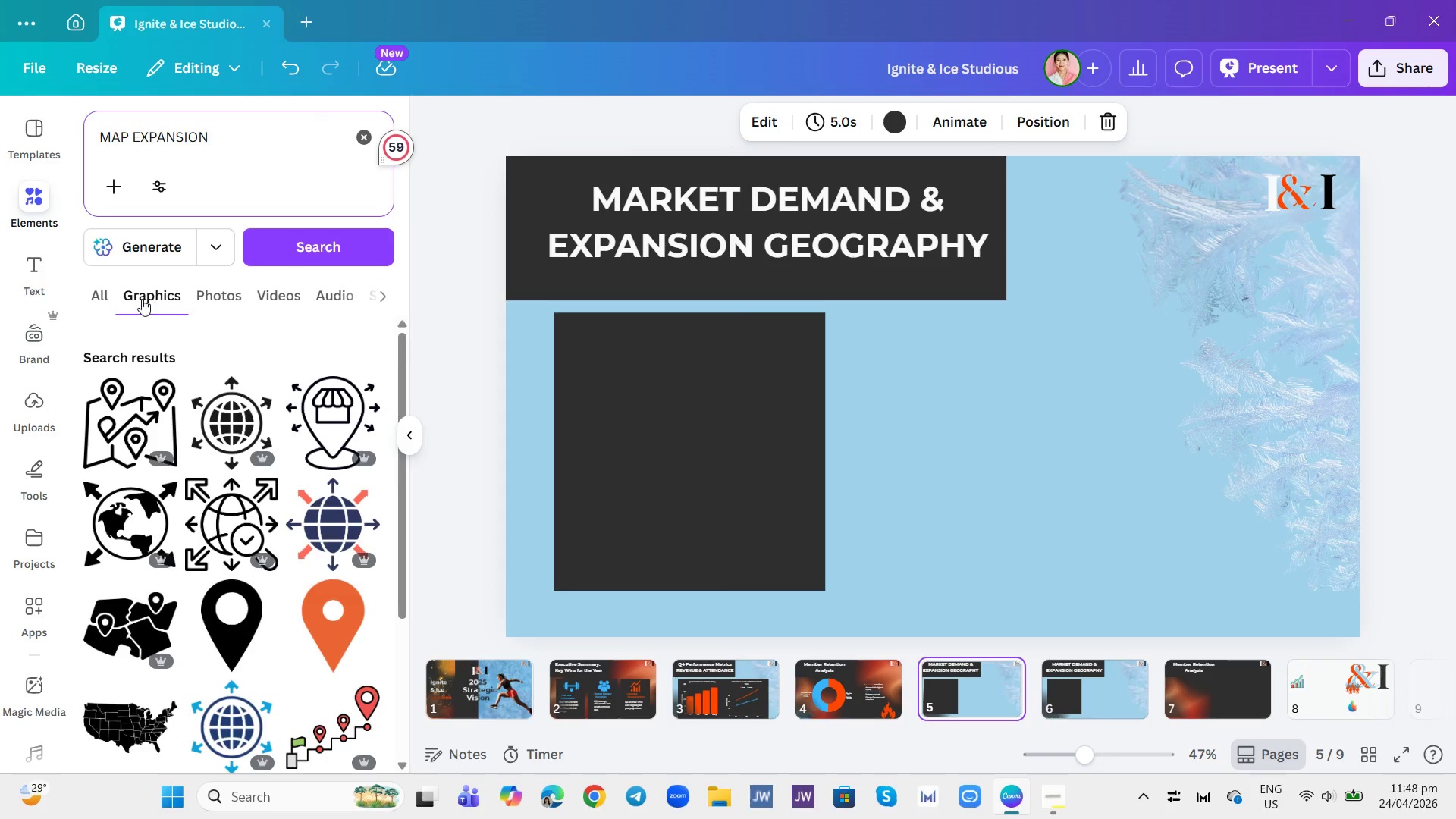 
scroll: coordinate [312, 563], scroll_direction: down, amount: 24.0
 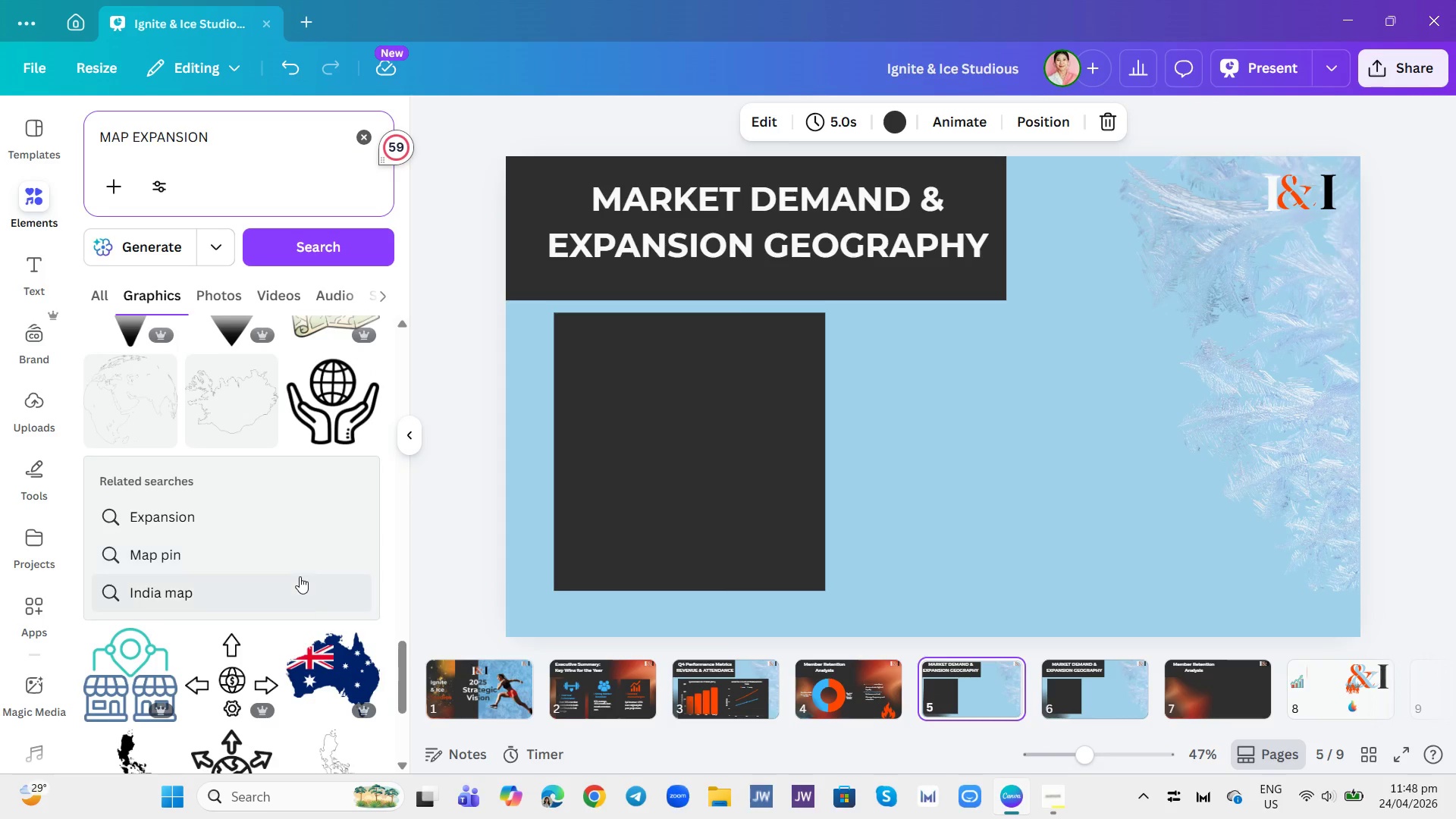 
scroll: coordinate [298, 588], scroll_direction: down, amount: 27.0
 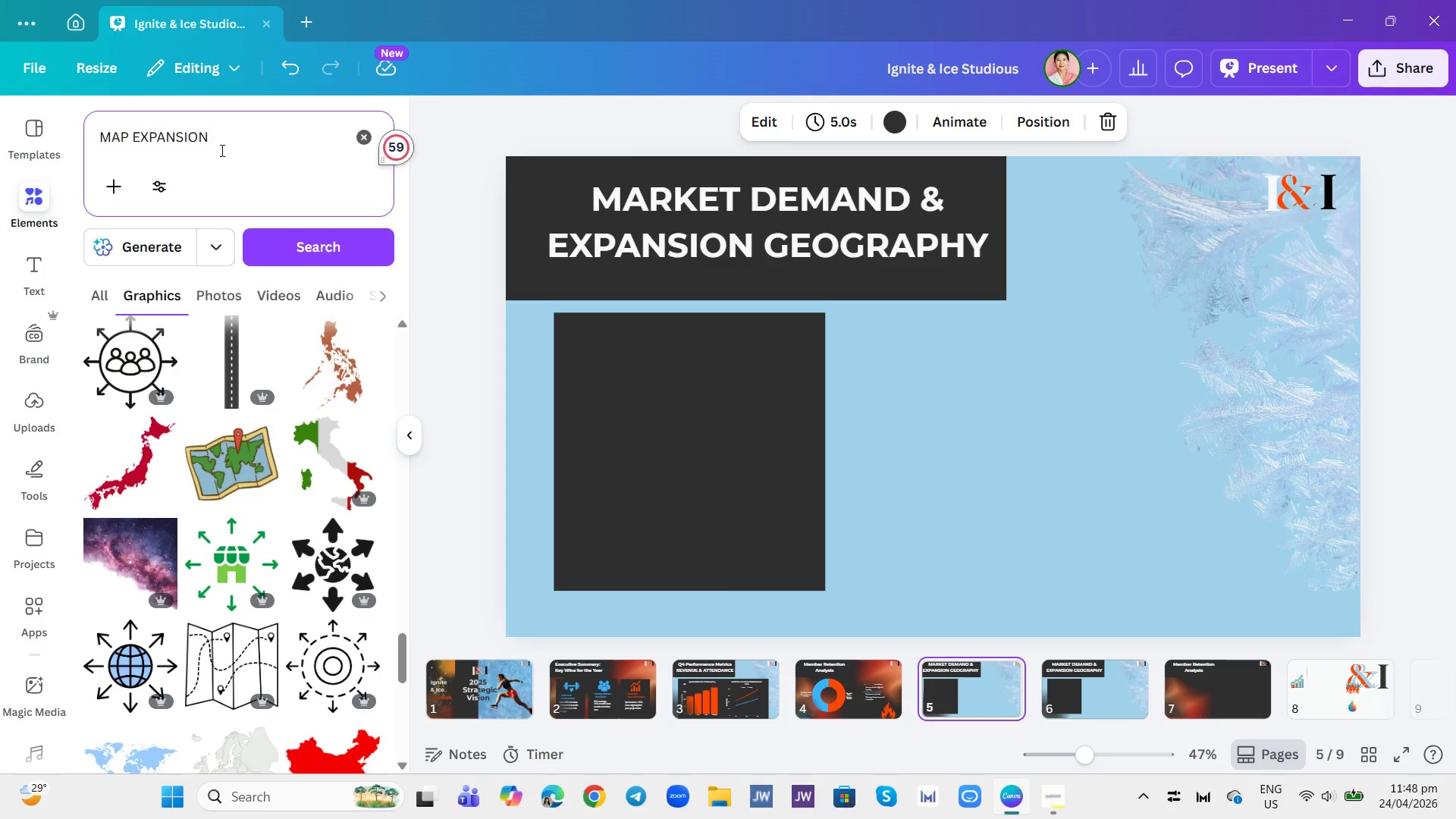 
left_click([130, 136])
 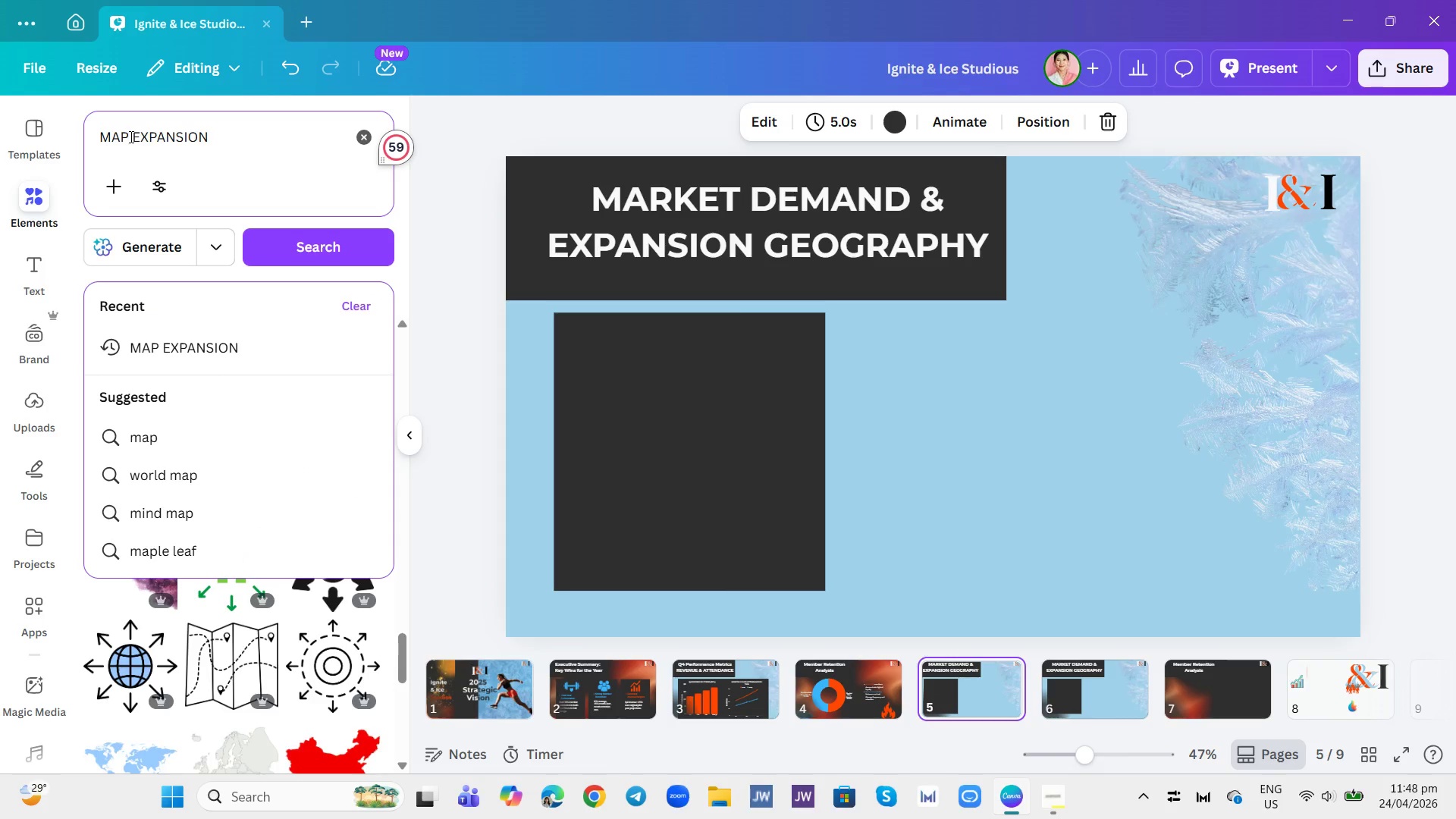 
hold_key(key=Backspace, duration=0.56)
 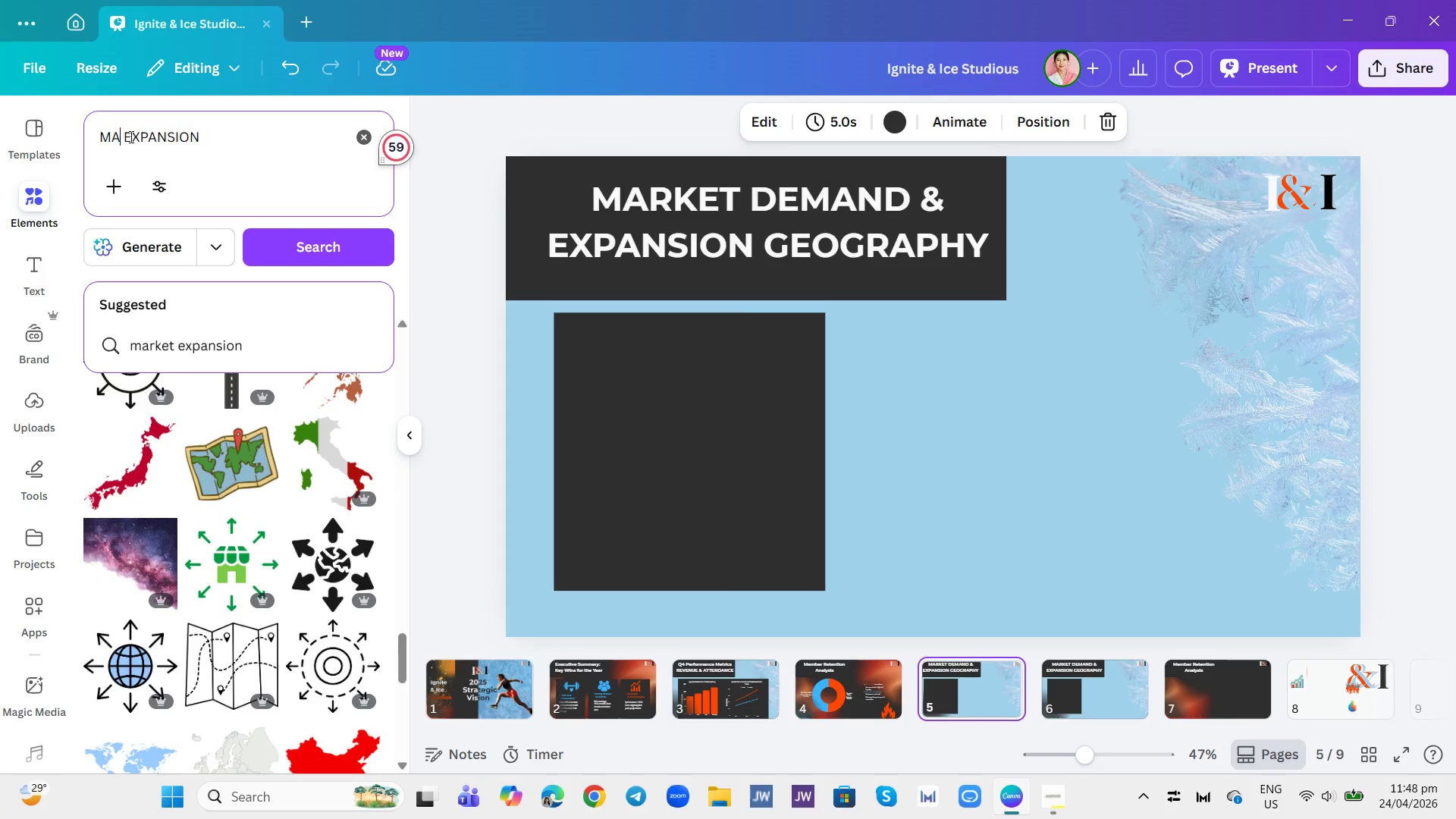 
type(city)
 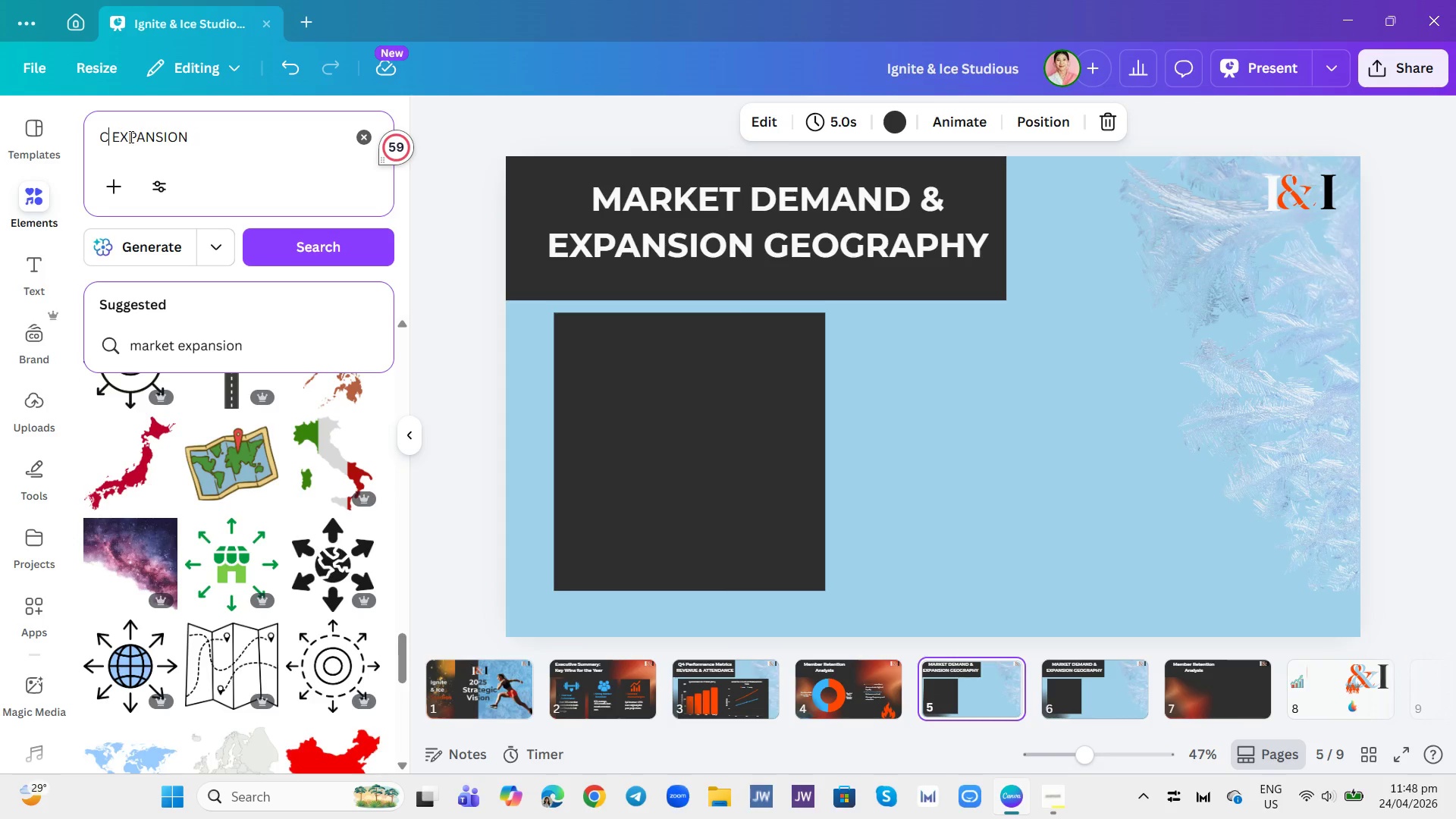 
key(Enter)
 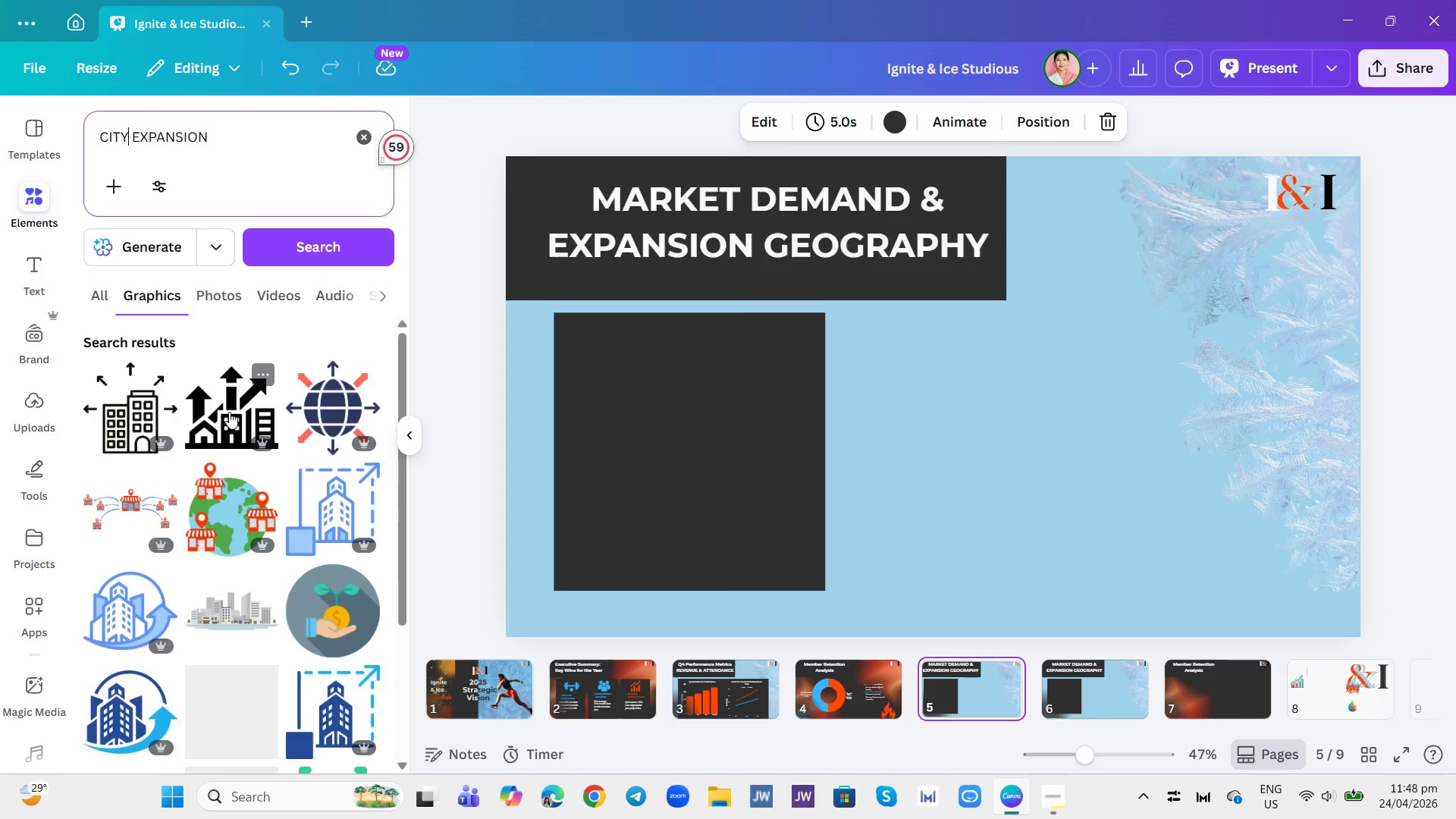 
scroll: coordinate [265, 574], scroll_direction: down, amount: 19.0
 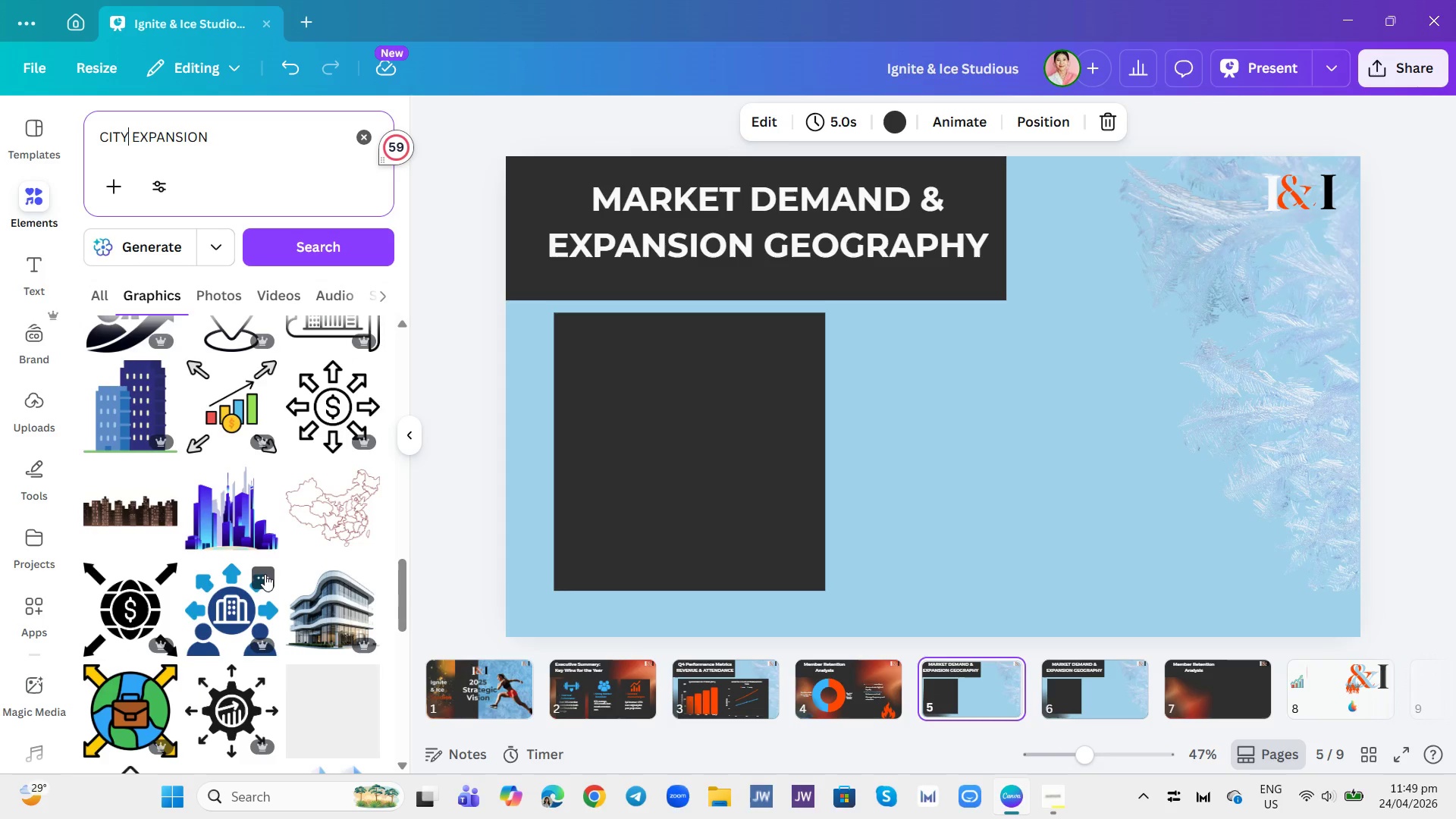 
scroll: coordinate [278, 588], scroll_direction: down, amount: 17.0
 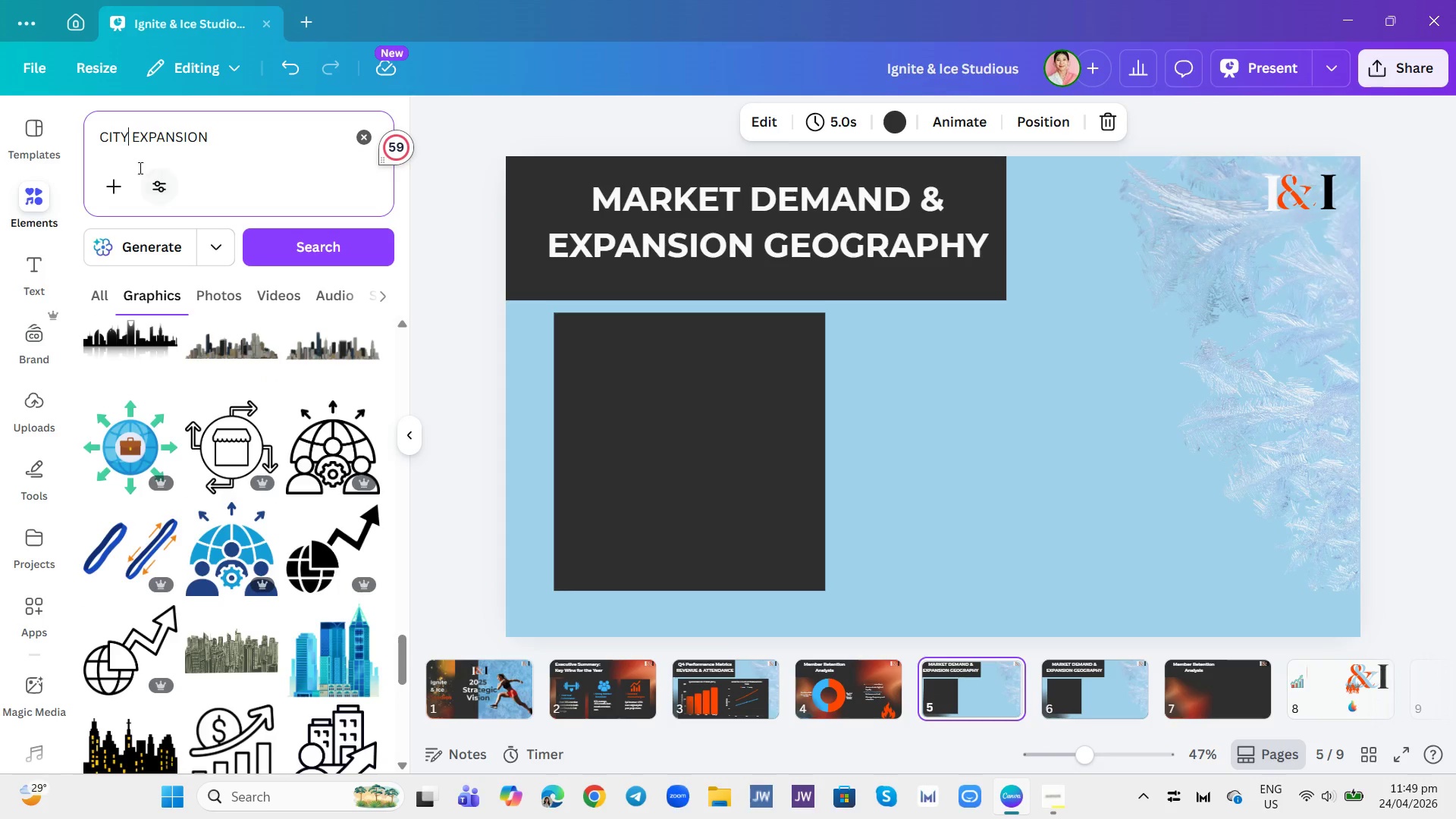 
left_click([230, 143])
 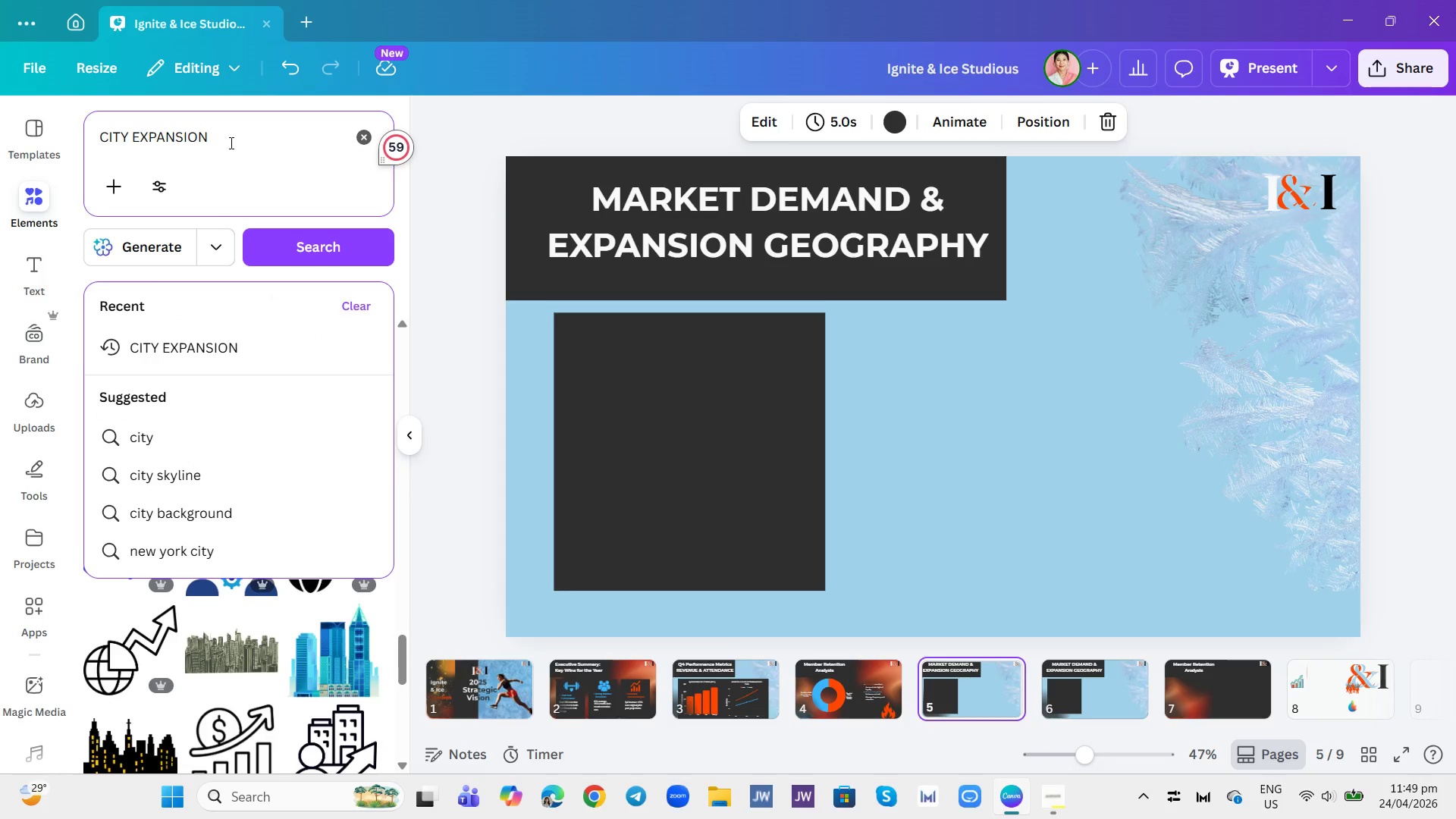 
type( surface)
 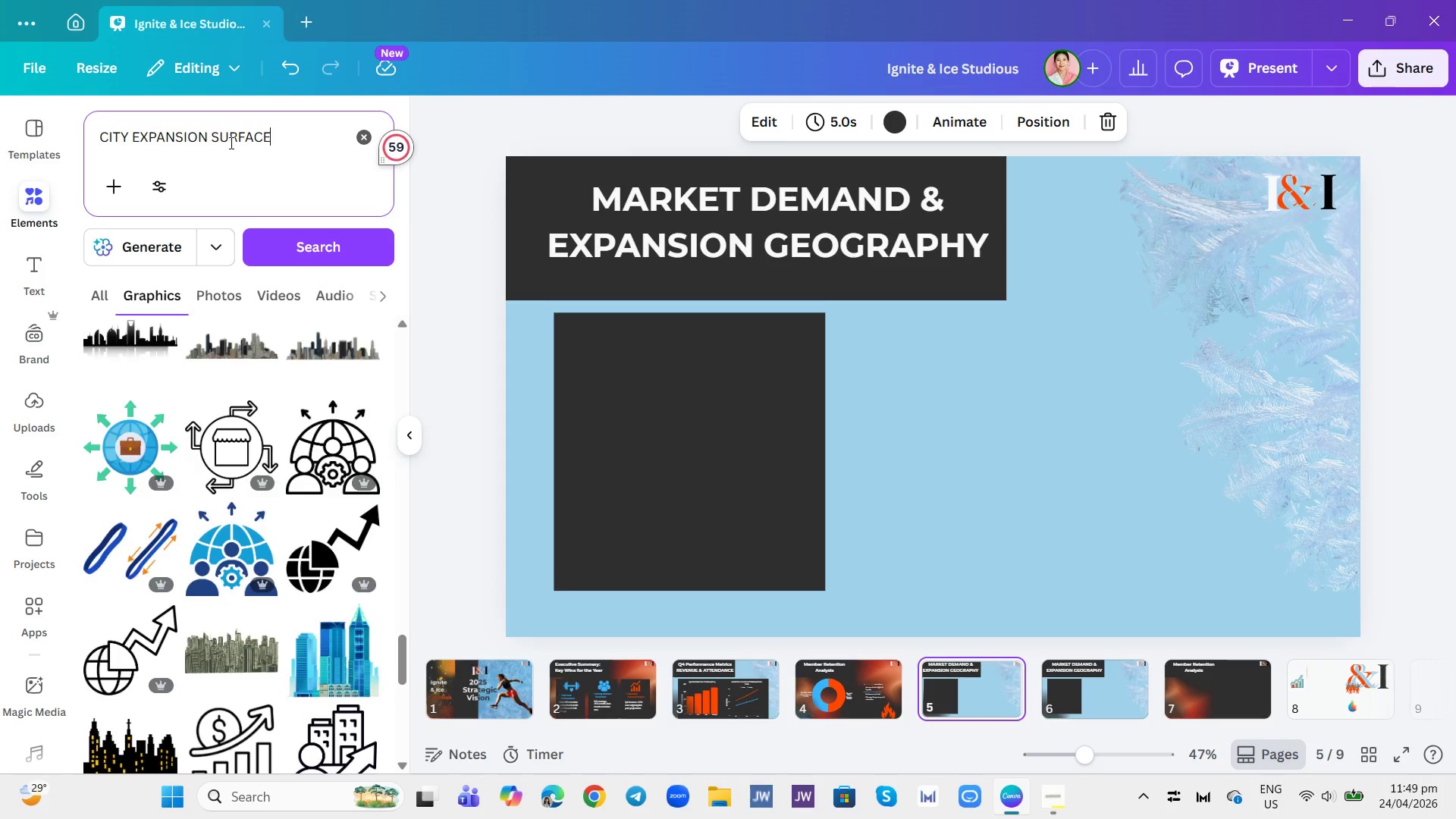 
key(Enter)
 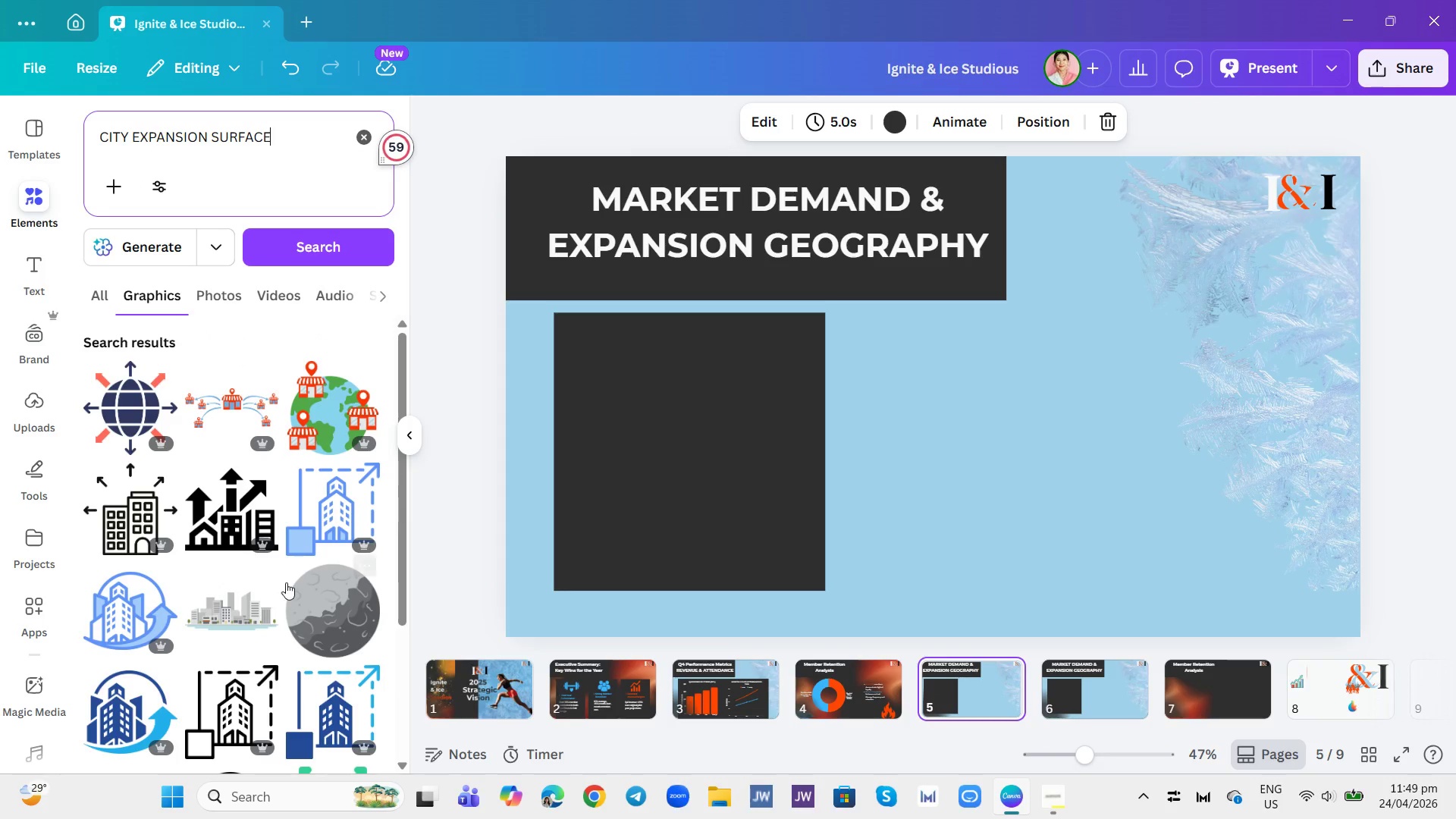 
scroll: coordinate [243, 637], scroll_direction: down, amount: 14.0
 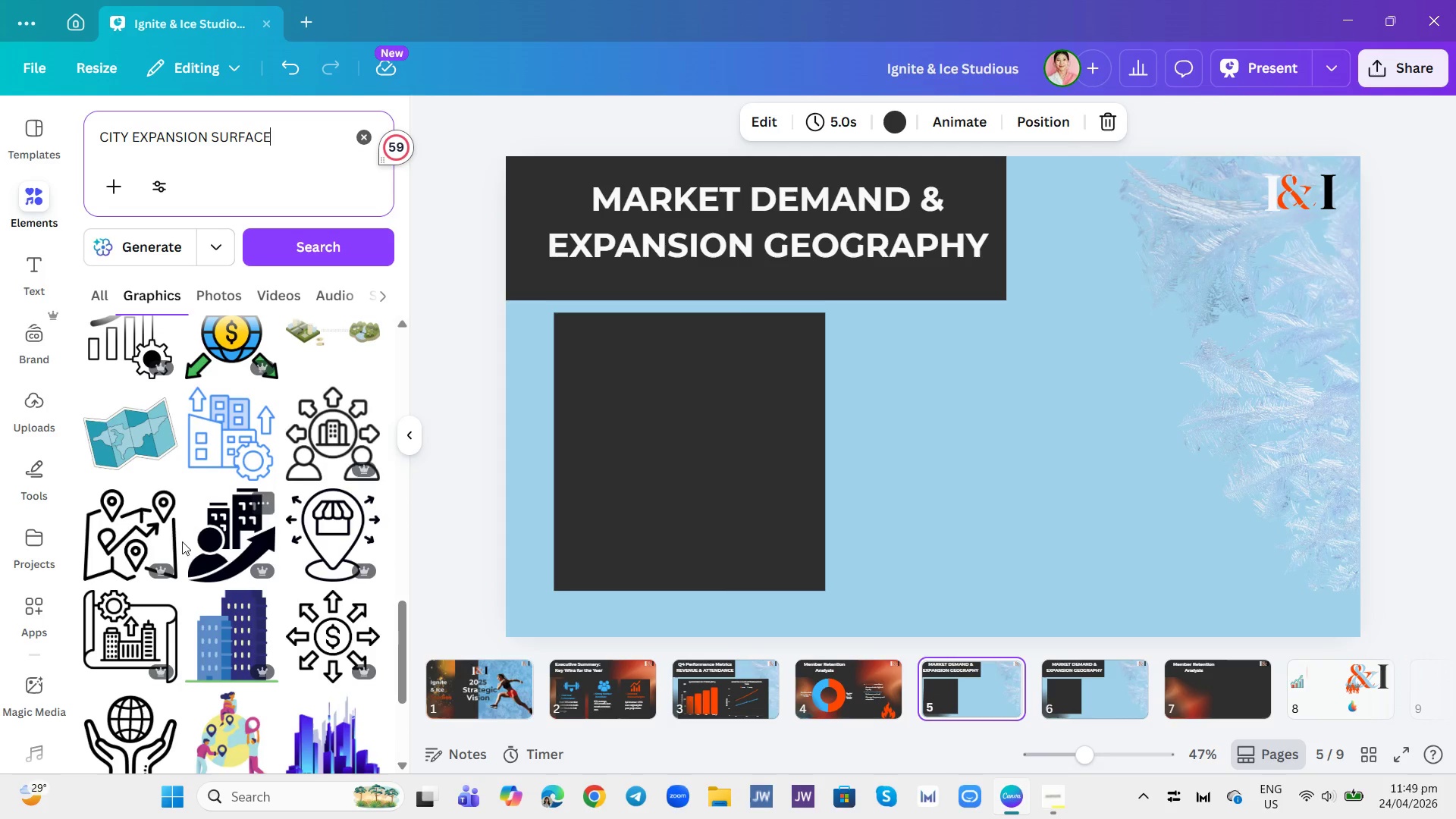 
right_click([149, 431])
 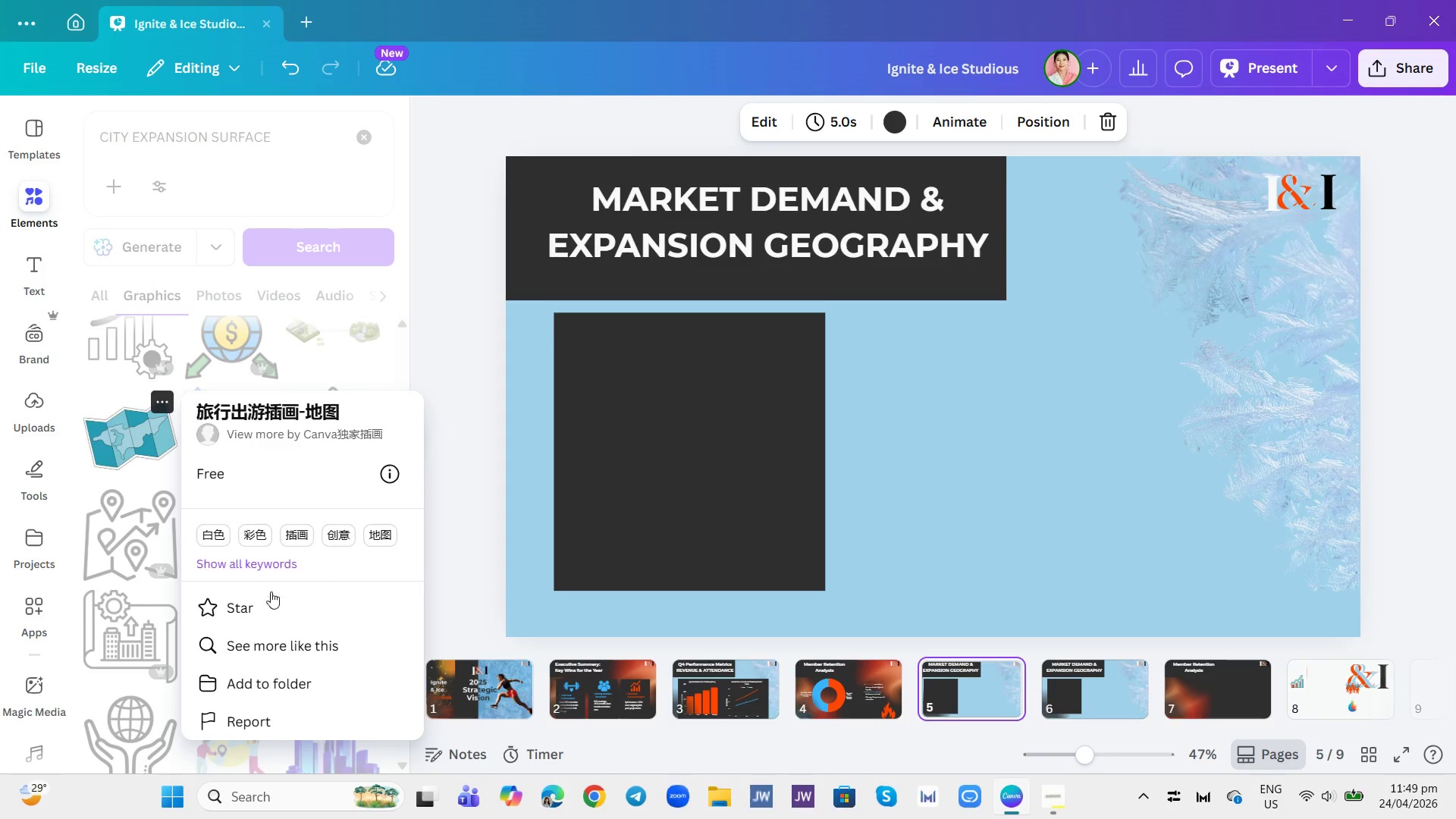 
left_click([278, 652])
 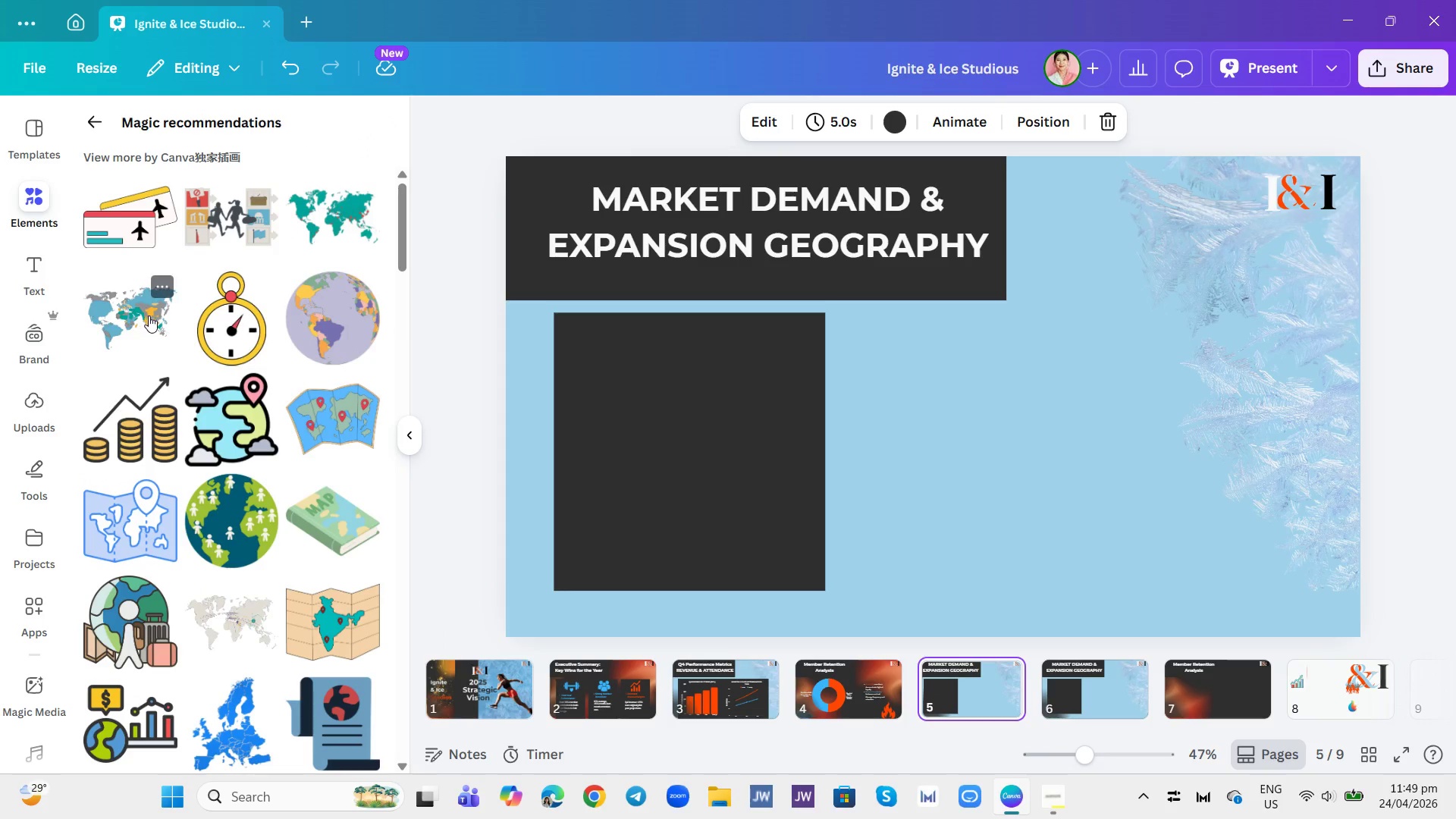 
scroll: coordinate [283, 463], scroll_direction: down, amount: 24.0
 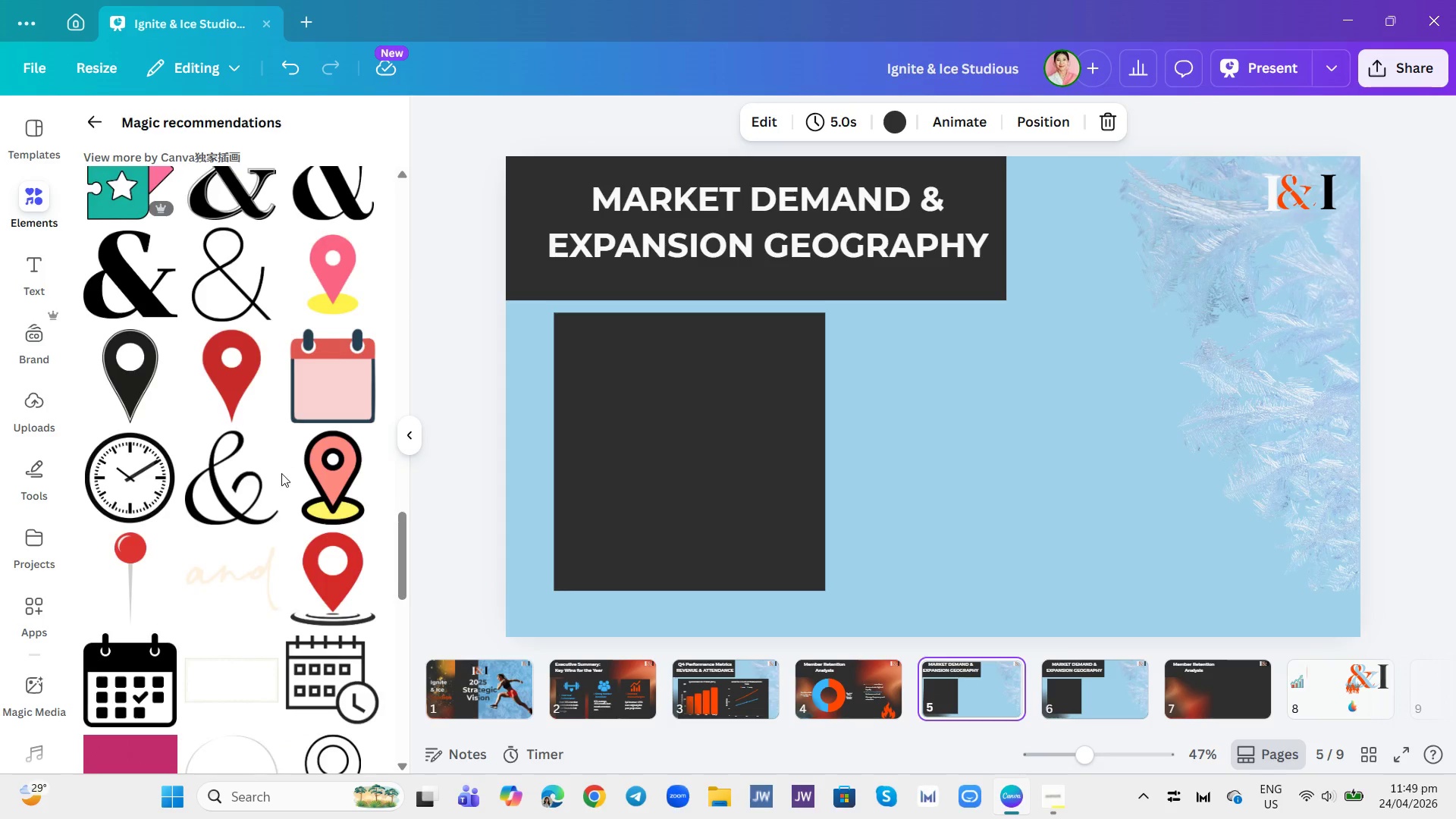 
scroll: coordinate [284, 472], scroll_direction: down, amount: 10.0
 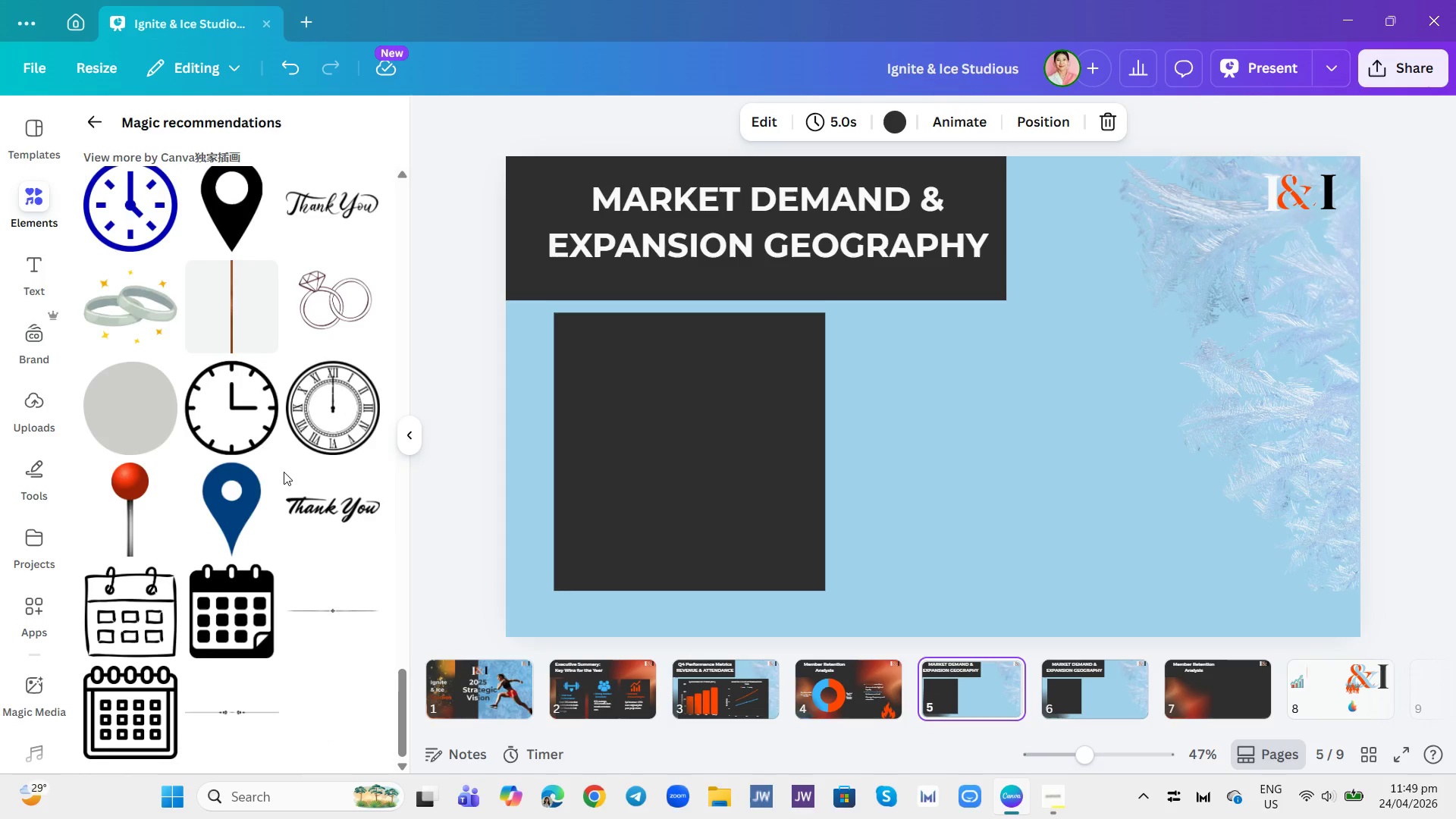 
scroll: coordinate [188, 353], scroll_direction: up, amount: 38.0
 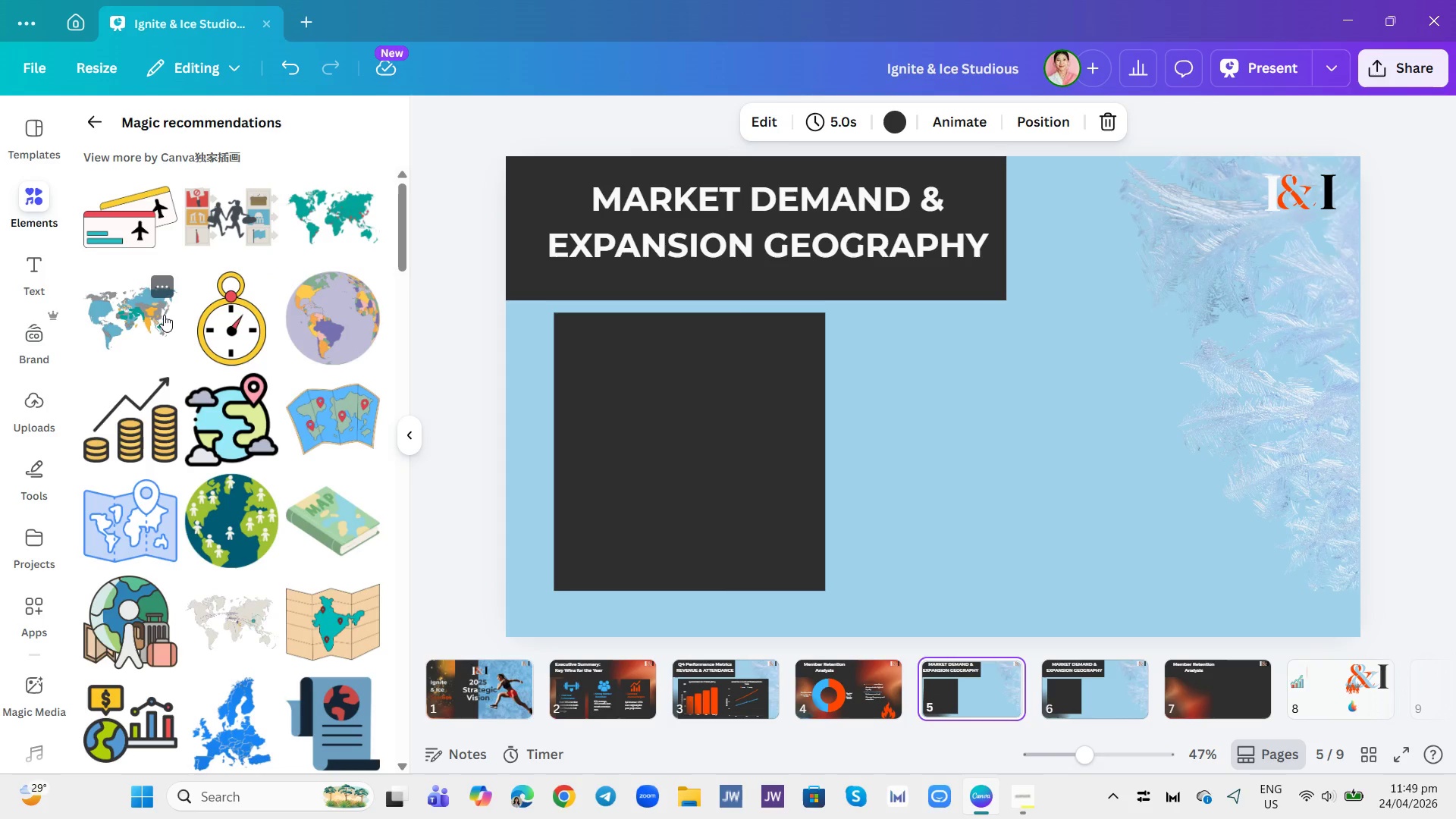 
left_click([164, 315])
 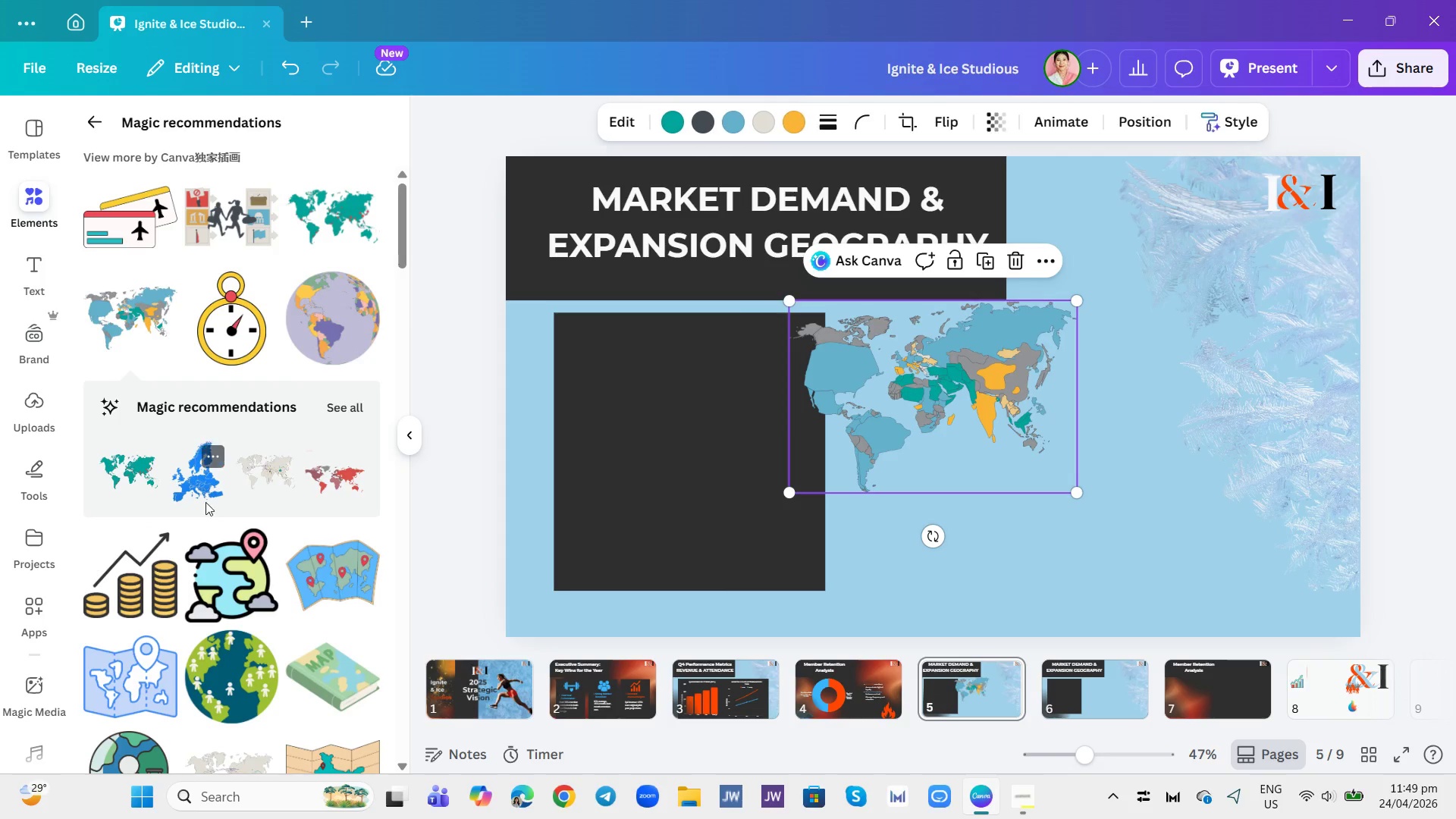 
scroll: coordinate [224, 477], scroll_direction: up, amount: 2.0
 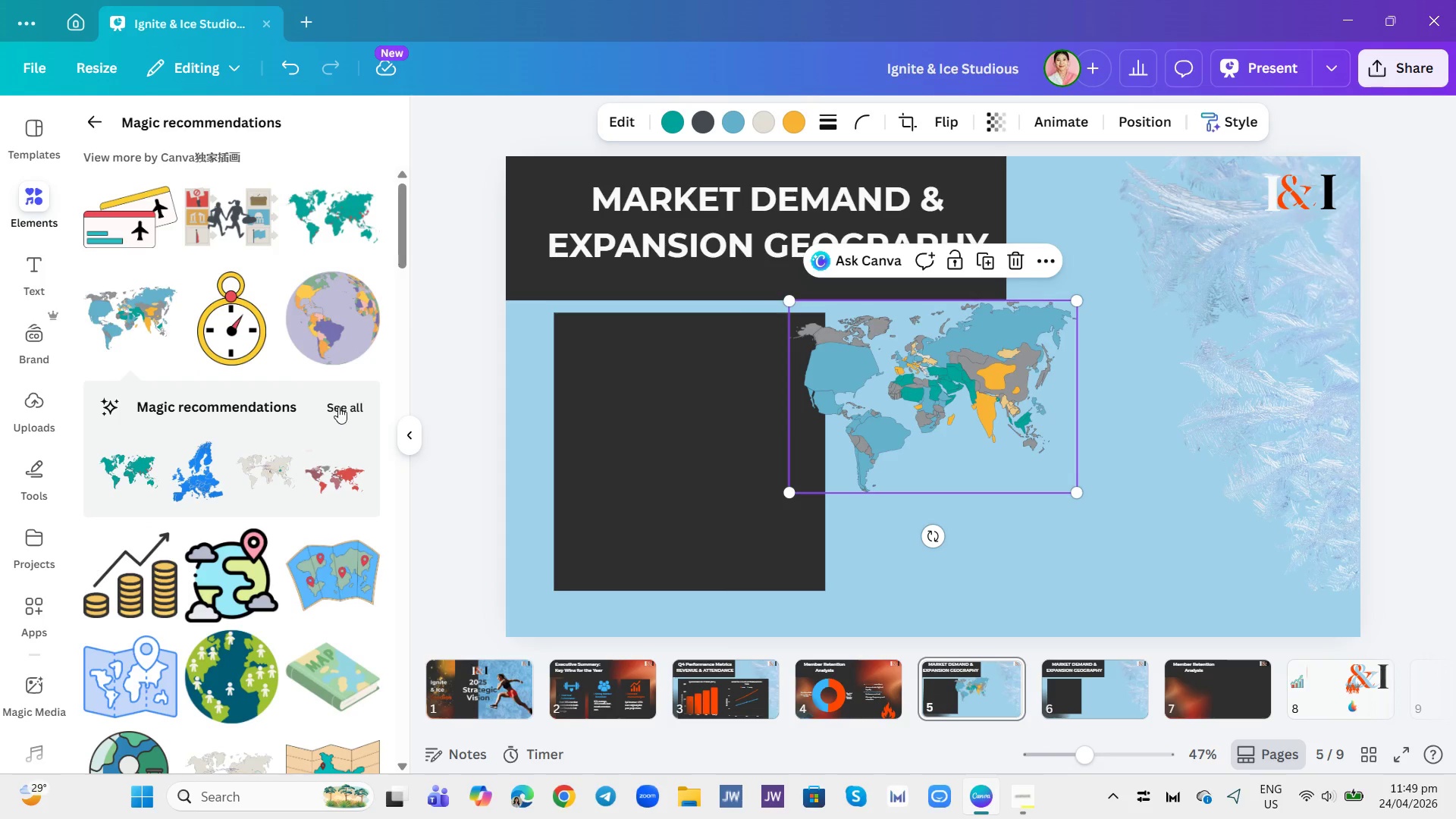 
left_click([337, 404])
 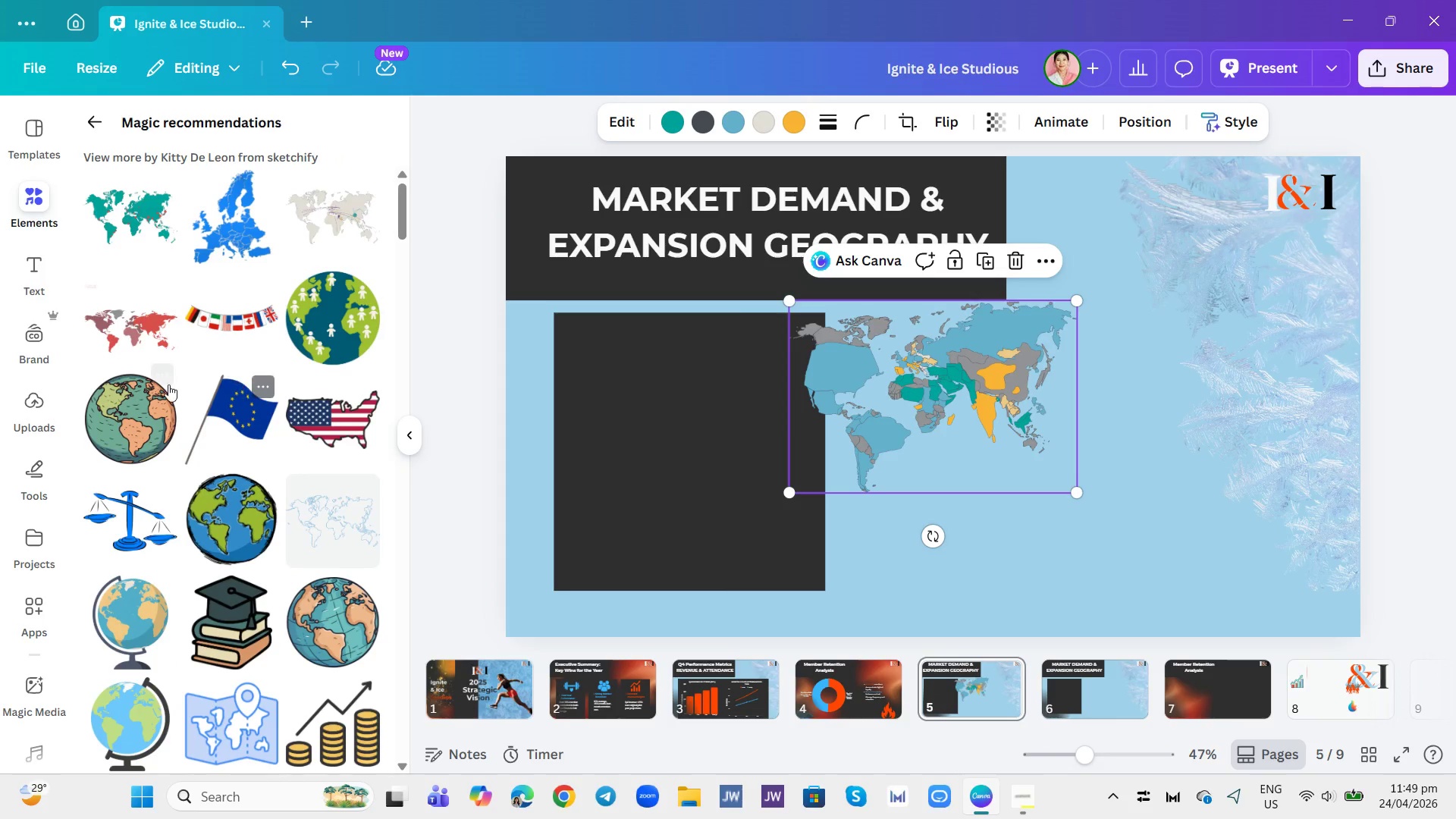 
scroll: coordinate [315, 464], scroll_direction: down, amount: 6.0
 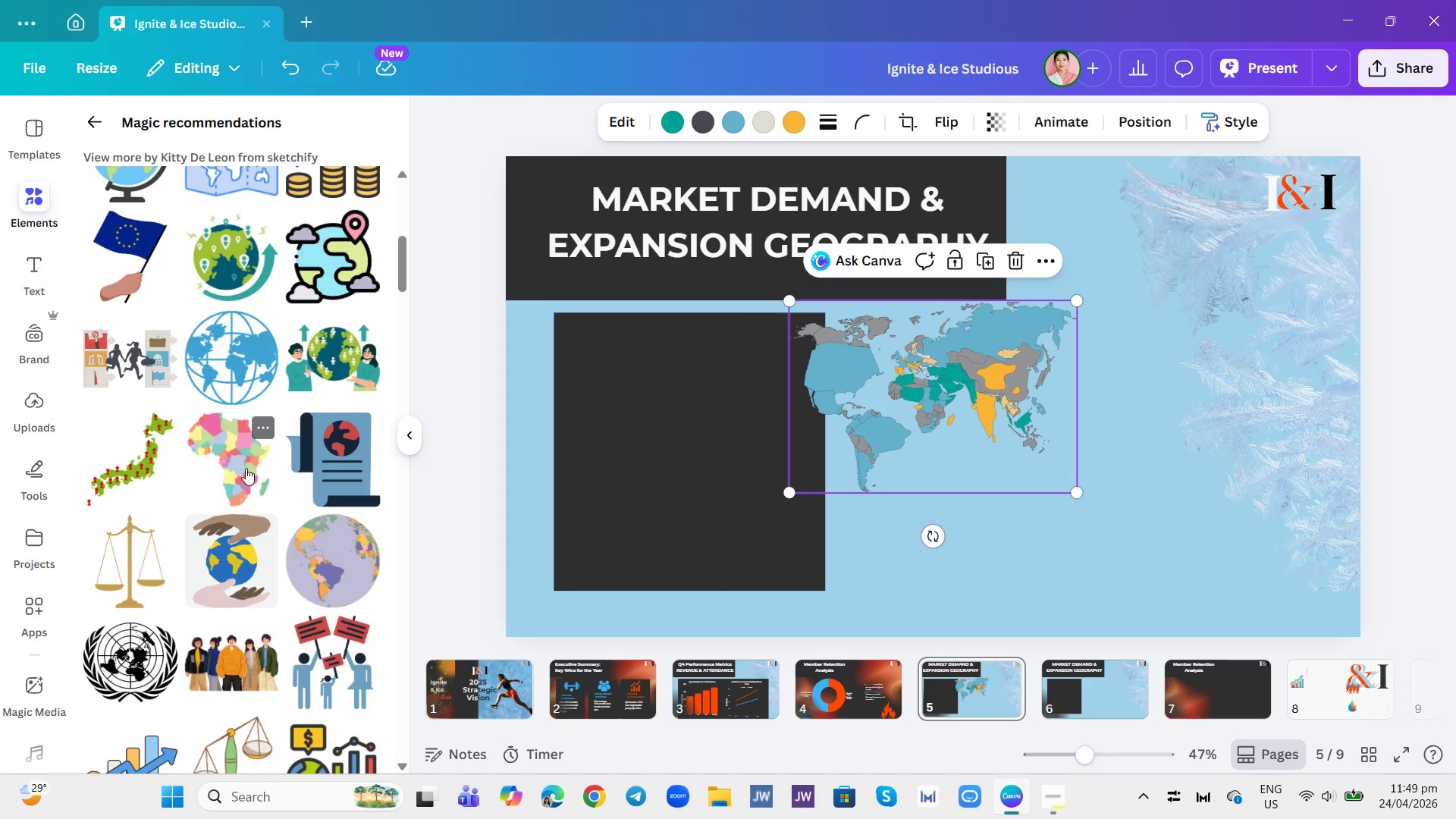 
left_click([243, 468])
 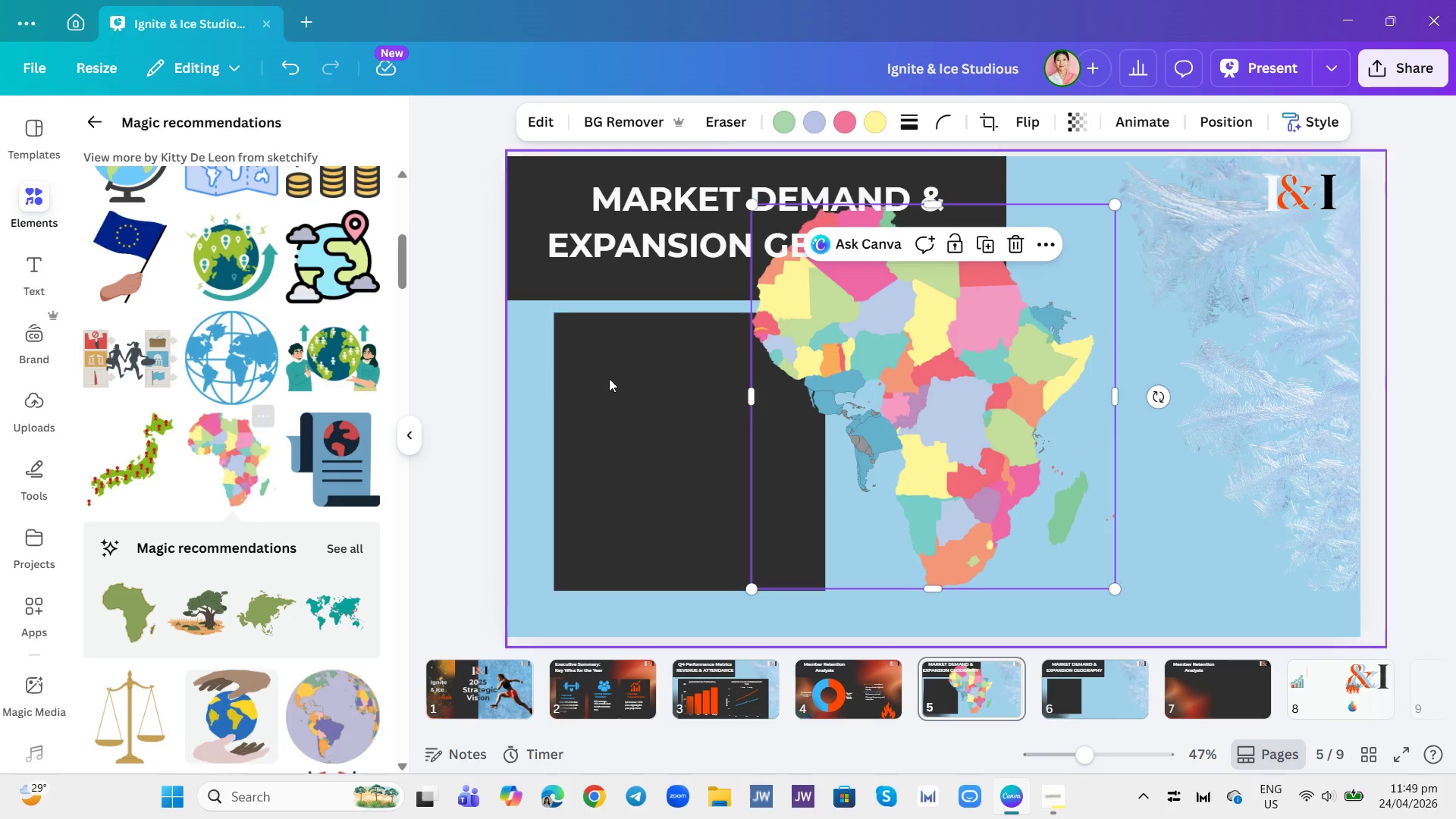 
left_click_drag(start_coordinate=[856, 354], to_coordinate=[1115, 372])
 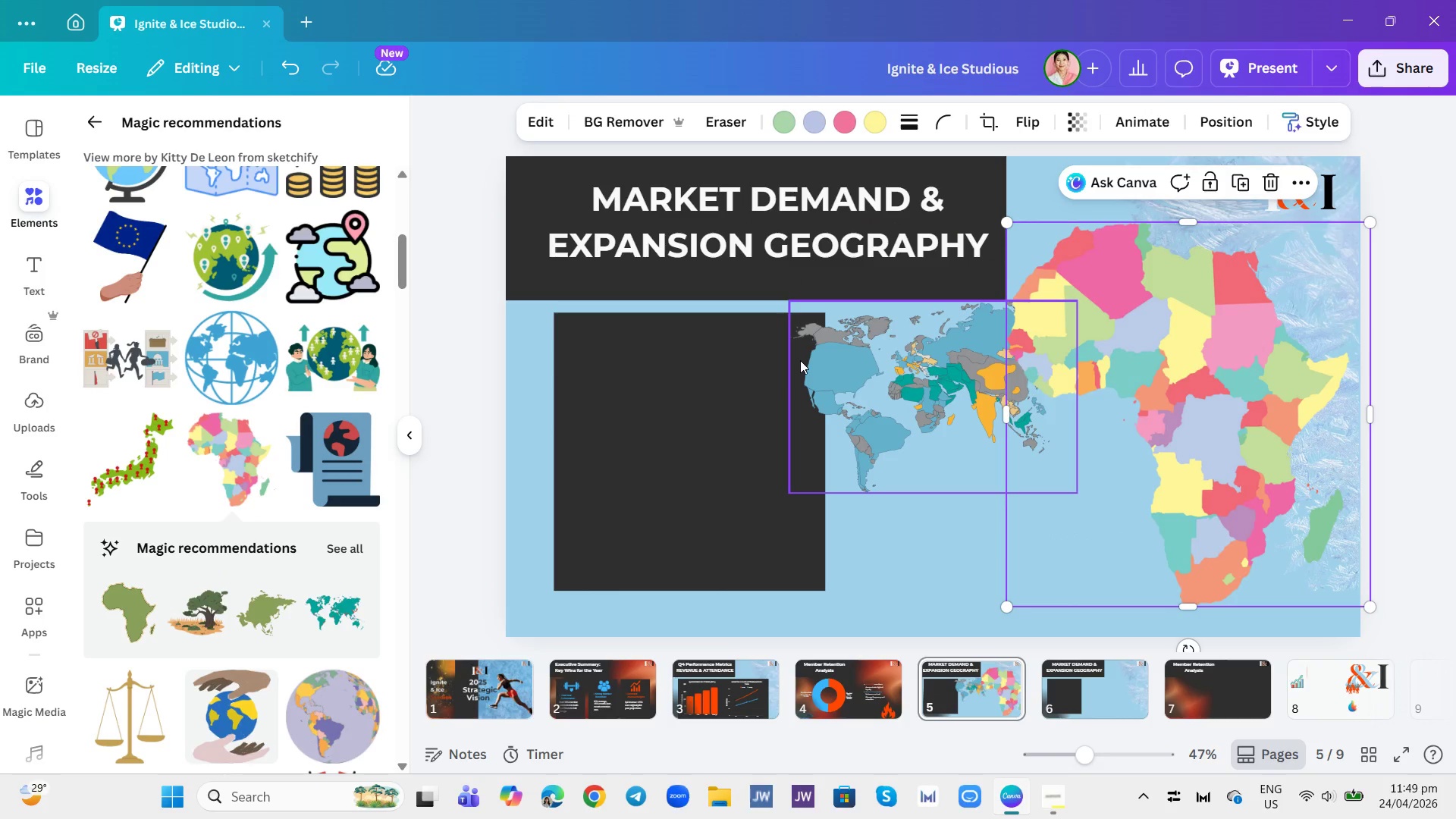 
left_click([800, 360])
 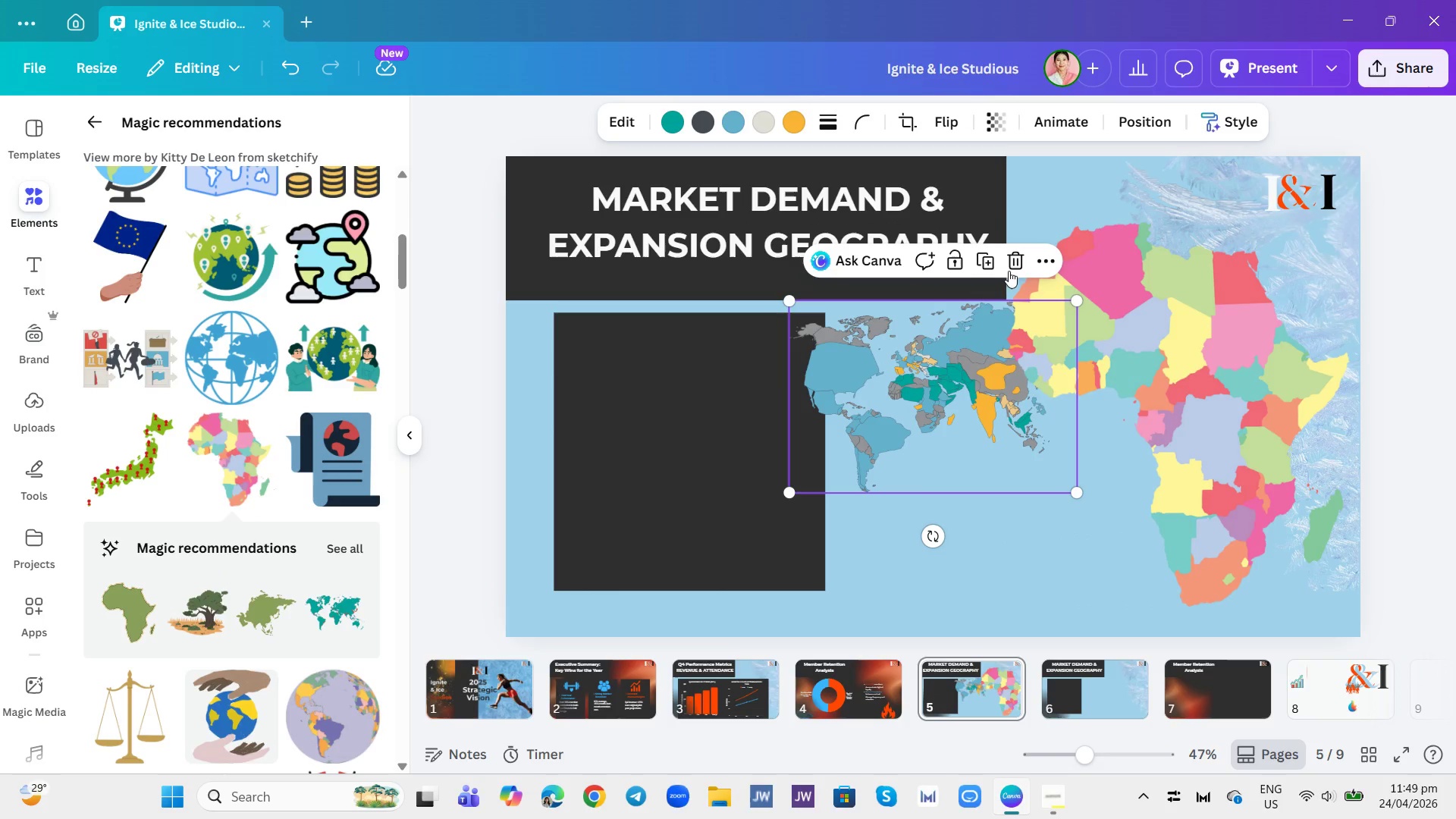 
left_click([1022, 262])
 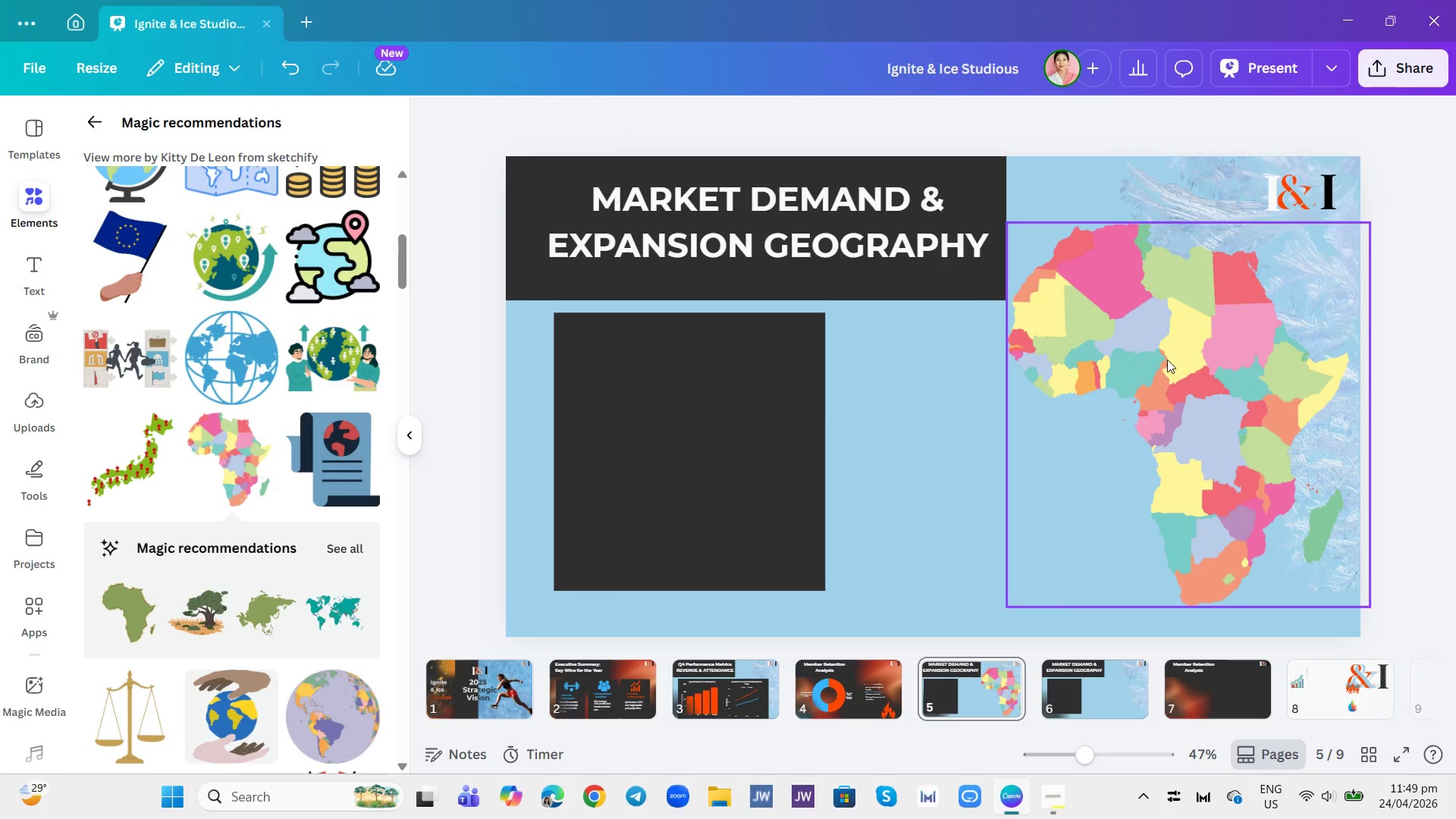 
left_click_drag(start_coordinate=[1176, 366], to_coordinate=[997, 350])
 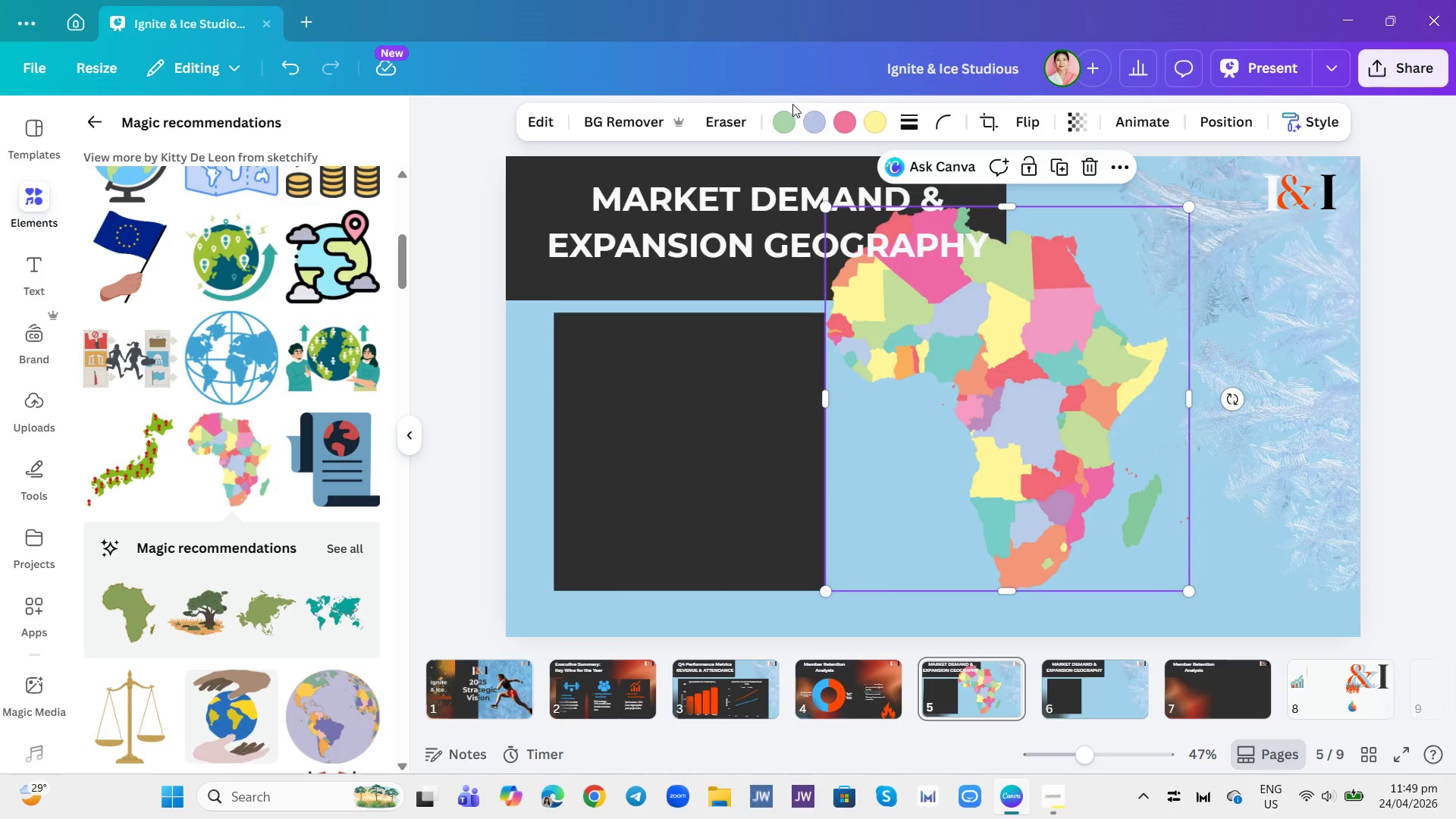 
left_click([779, 121])
 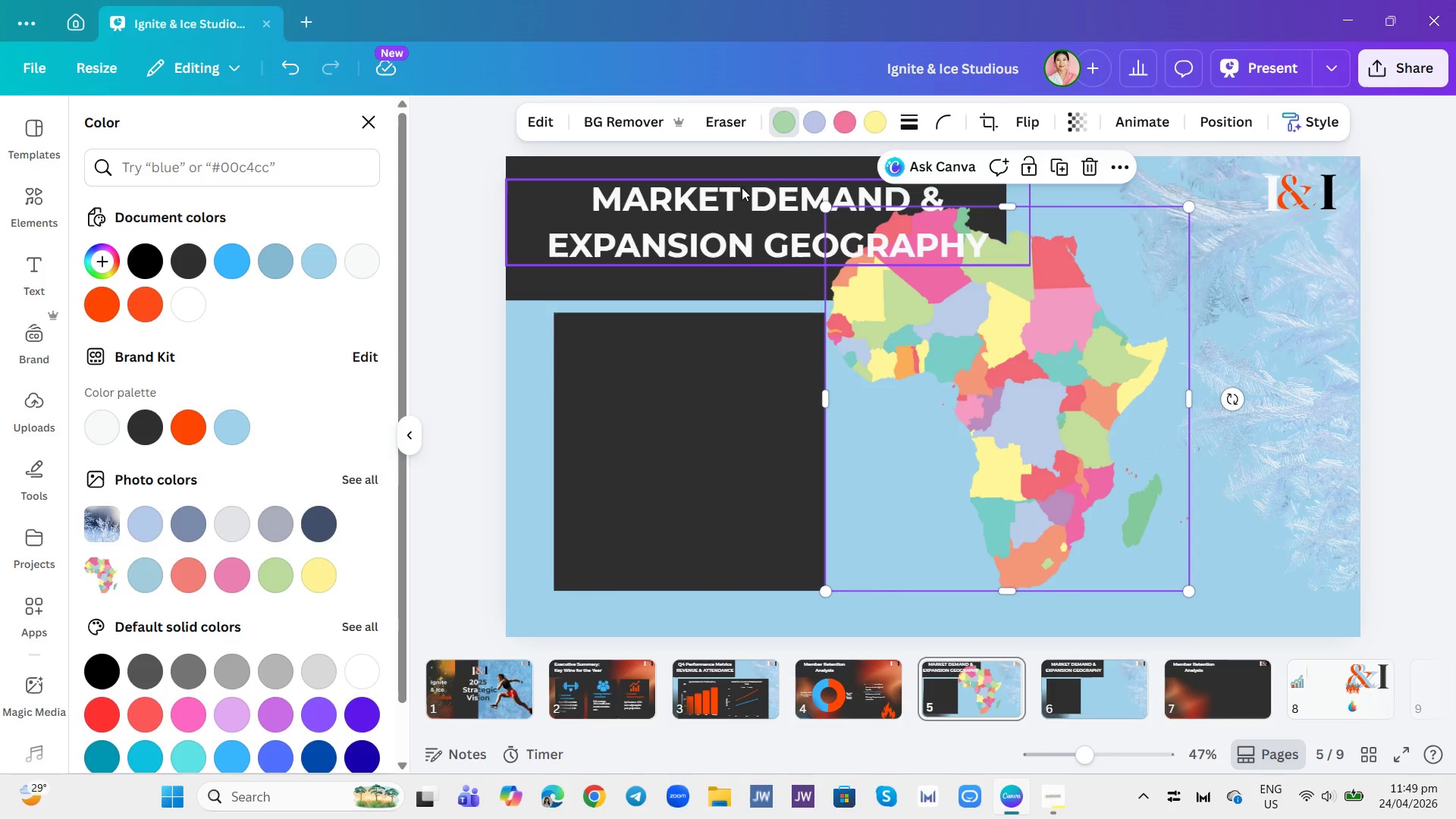 
left_click([187, 440])
 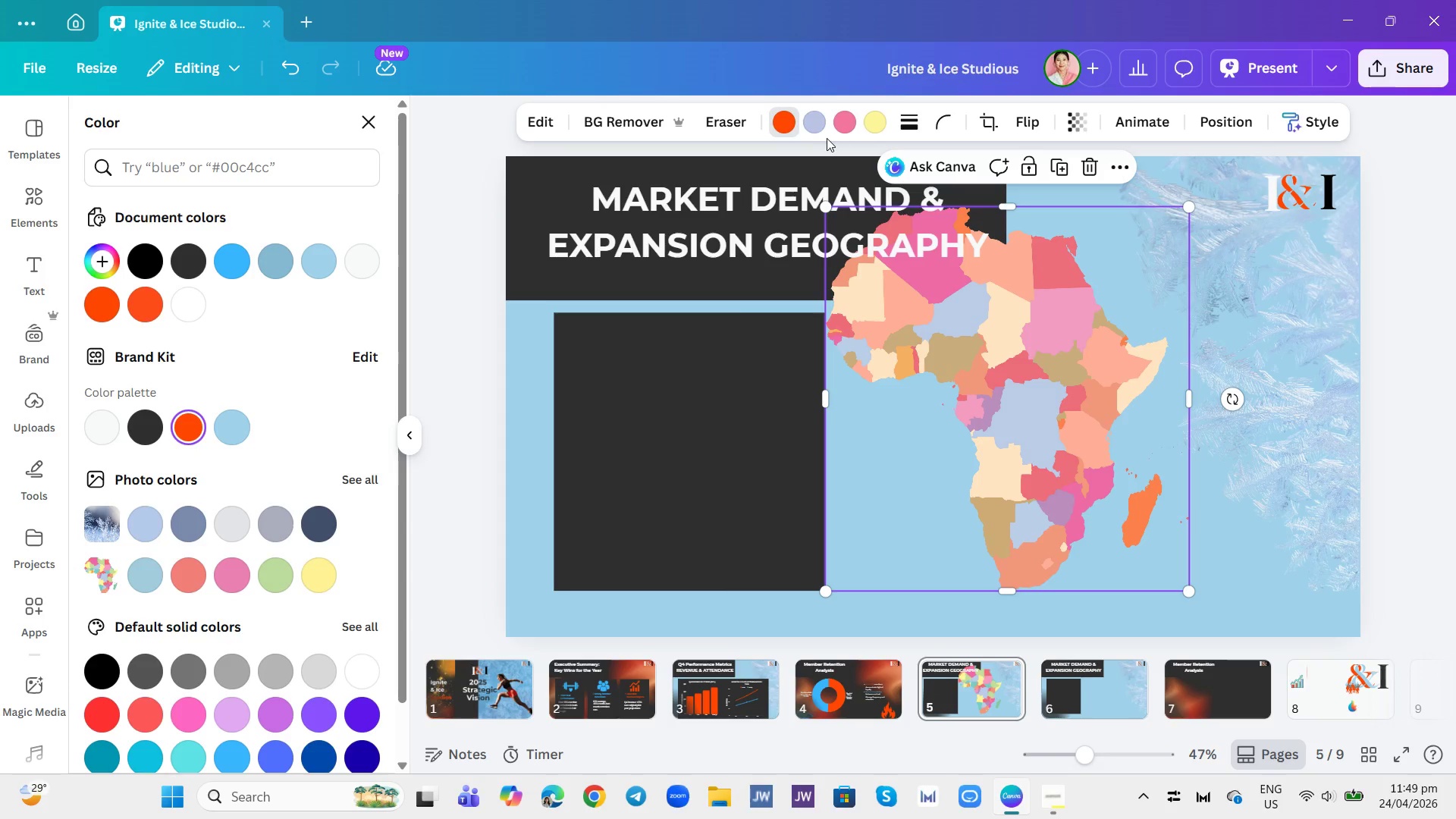 
left_click([814, 122])
 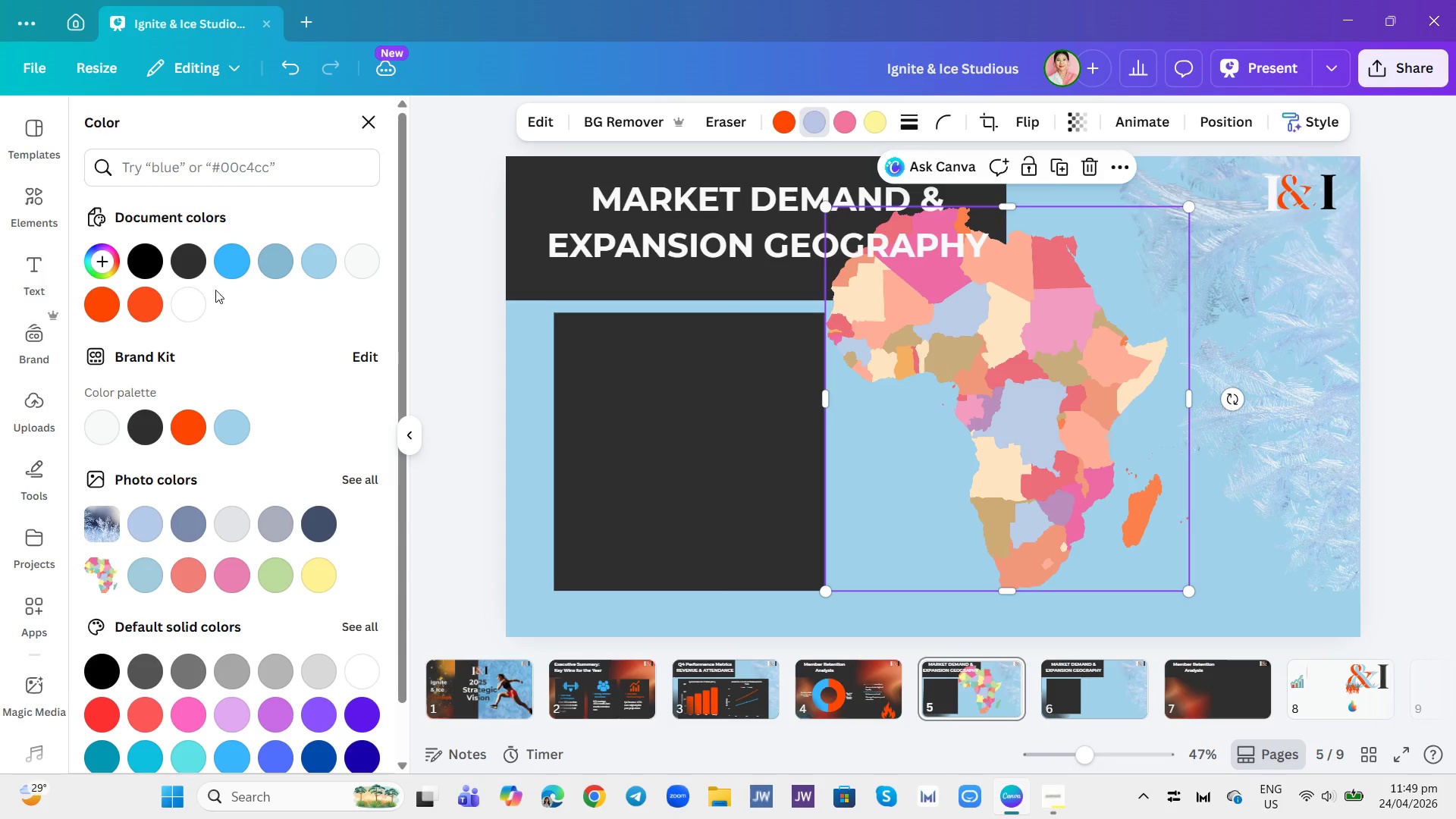 
left_click([231, 259])
 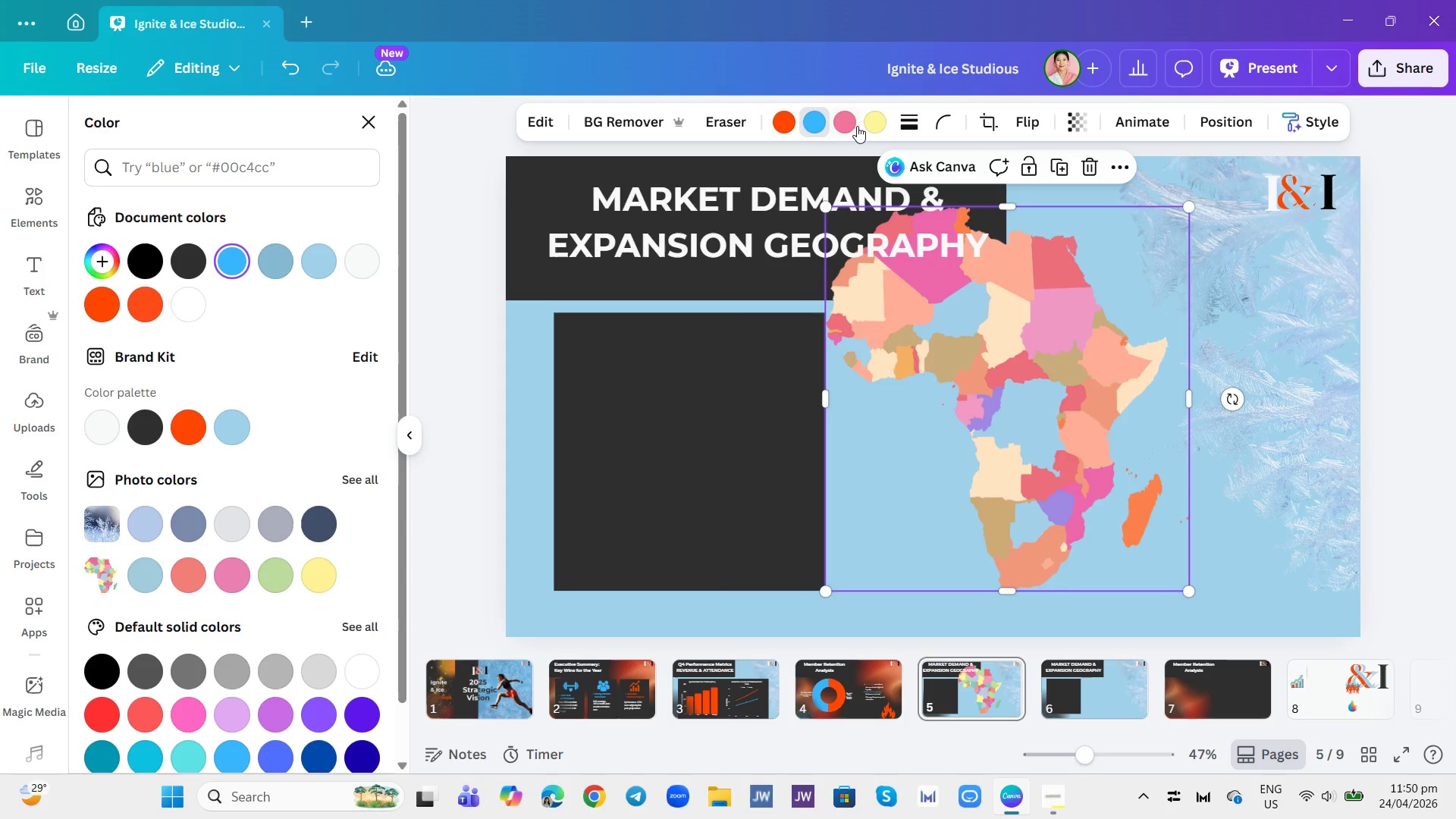 
left_click([850, 124])
 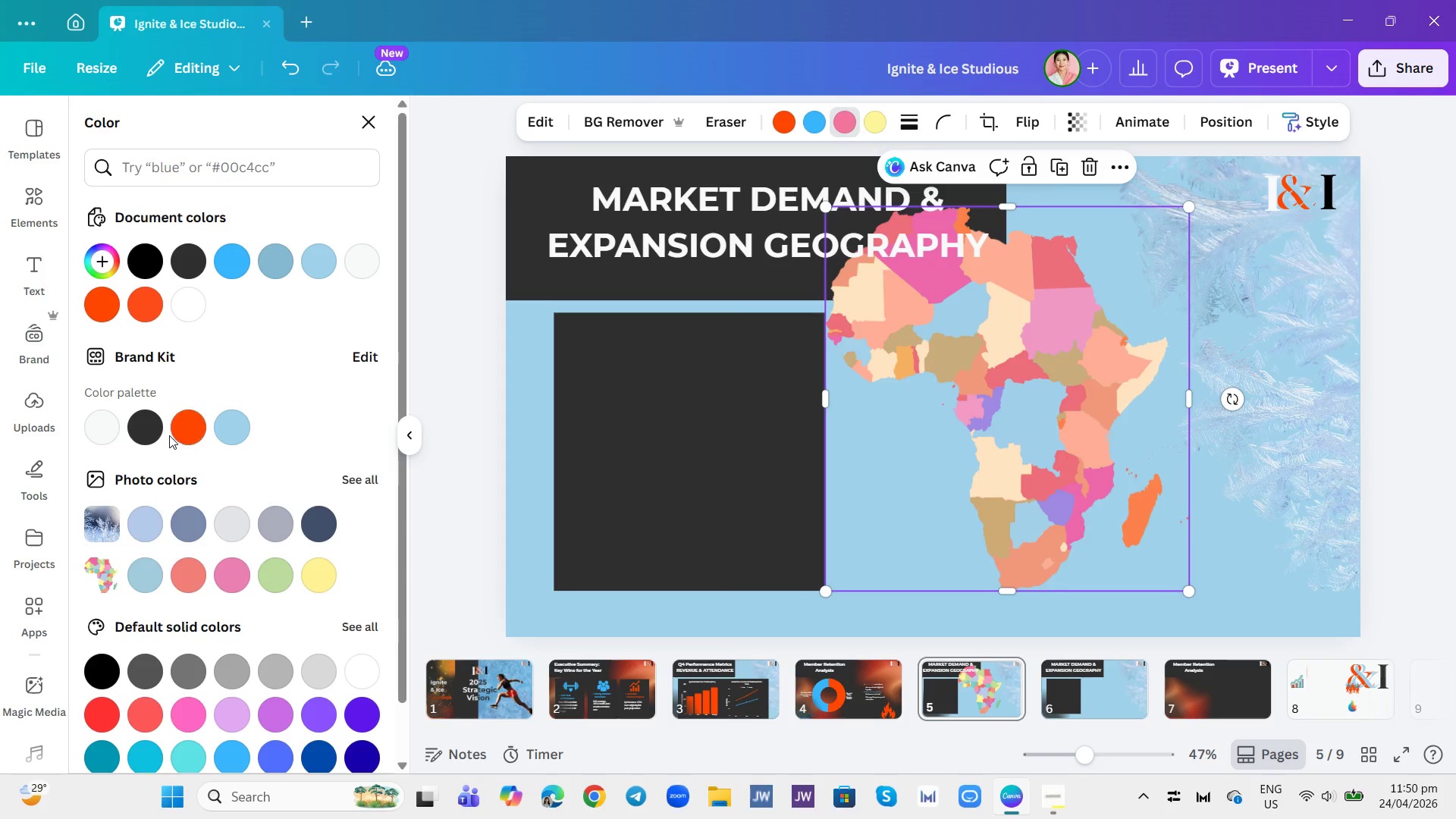 
left_click([192, 430])
 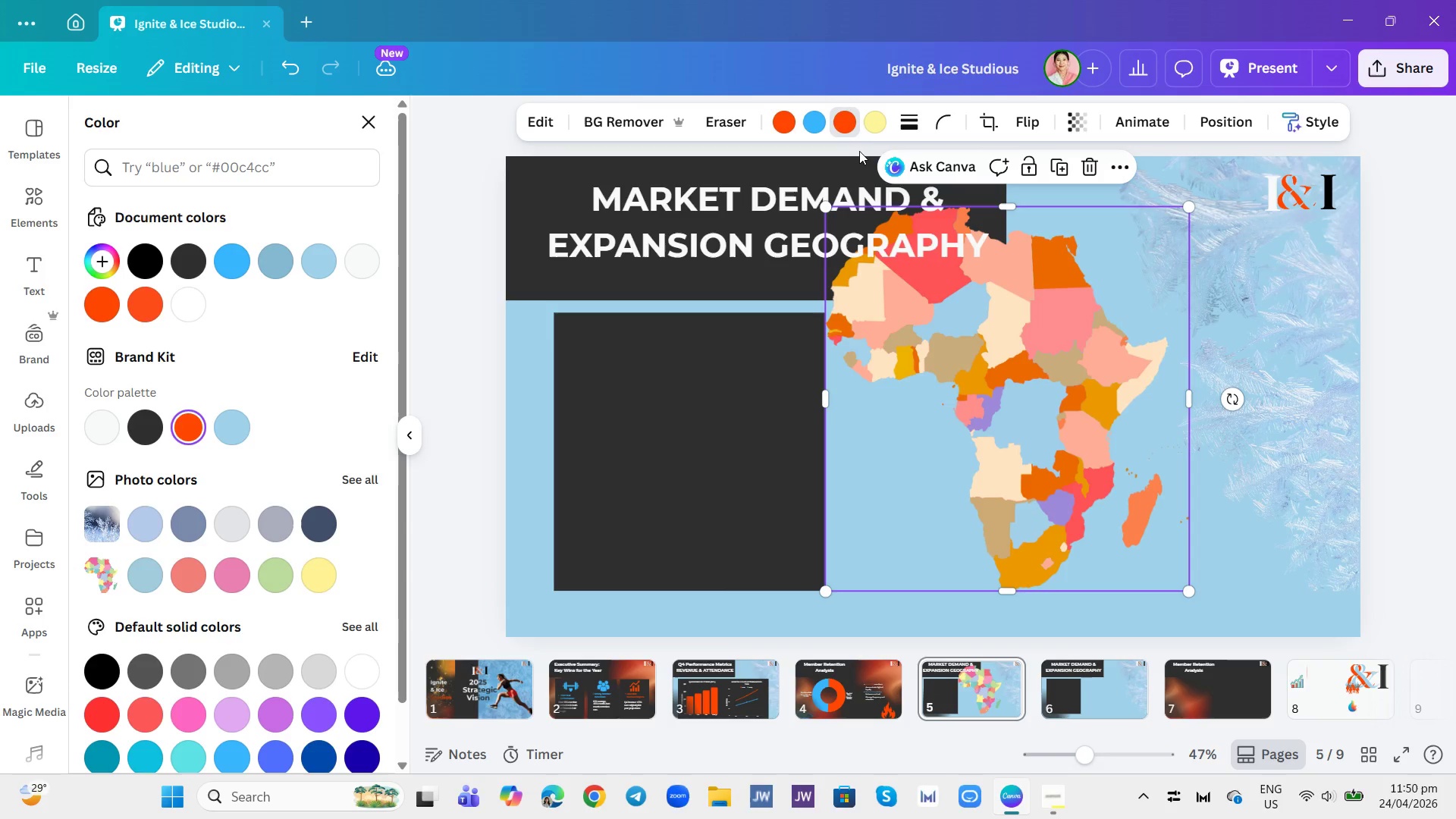 
left_click([870, 123])
 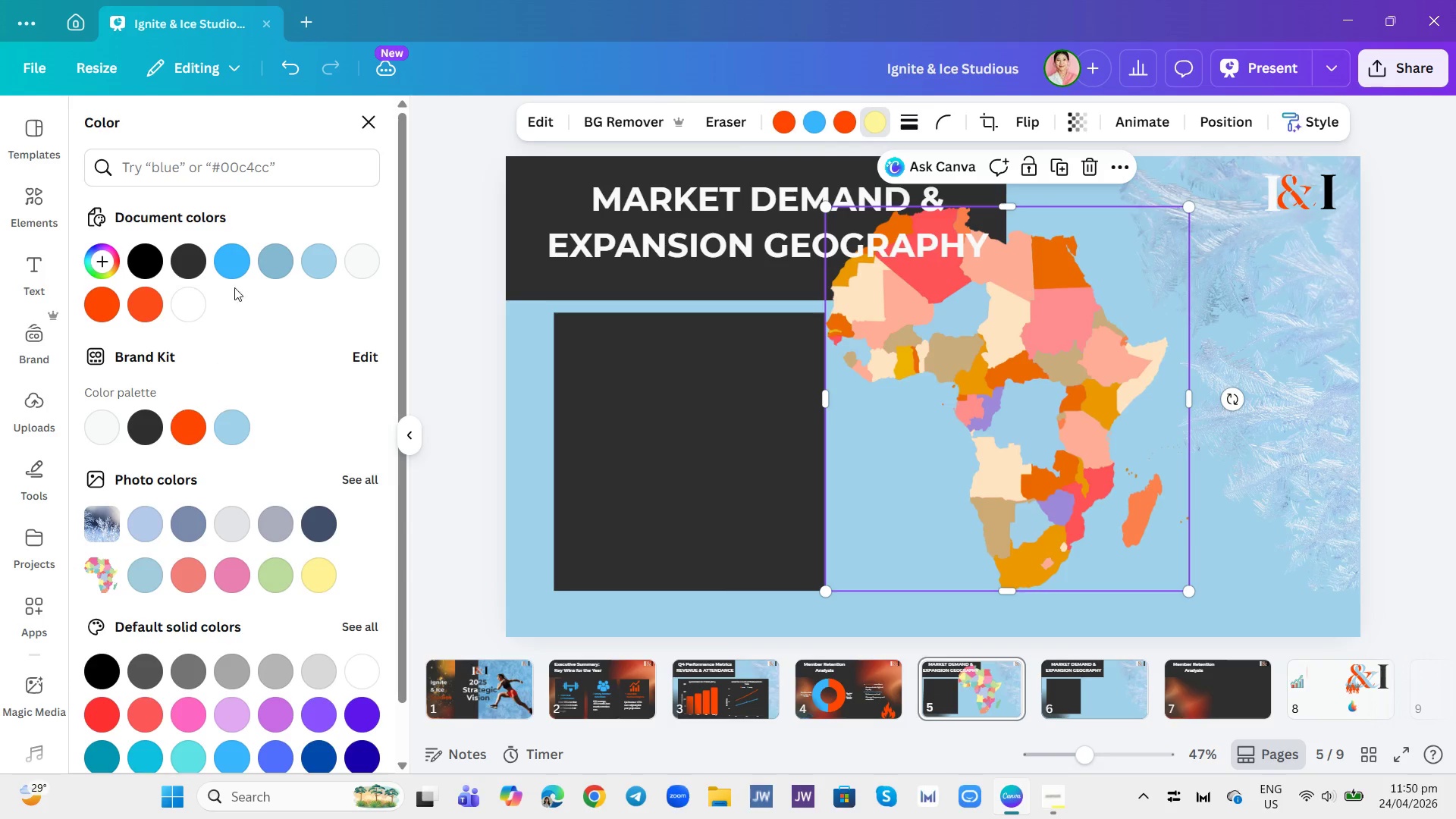 
left_click([235, 265])
 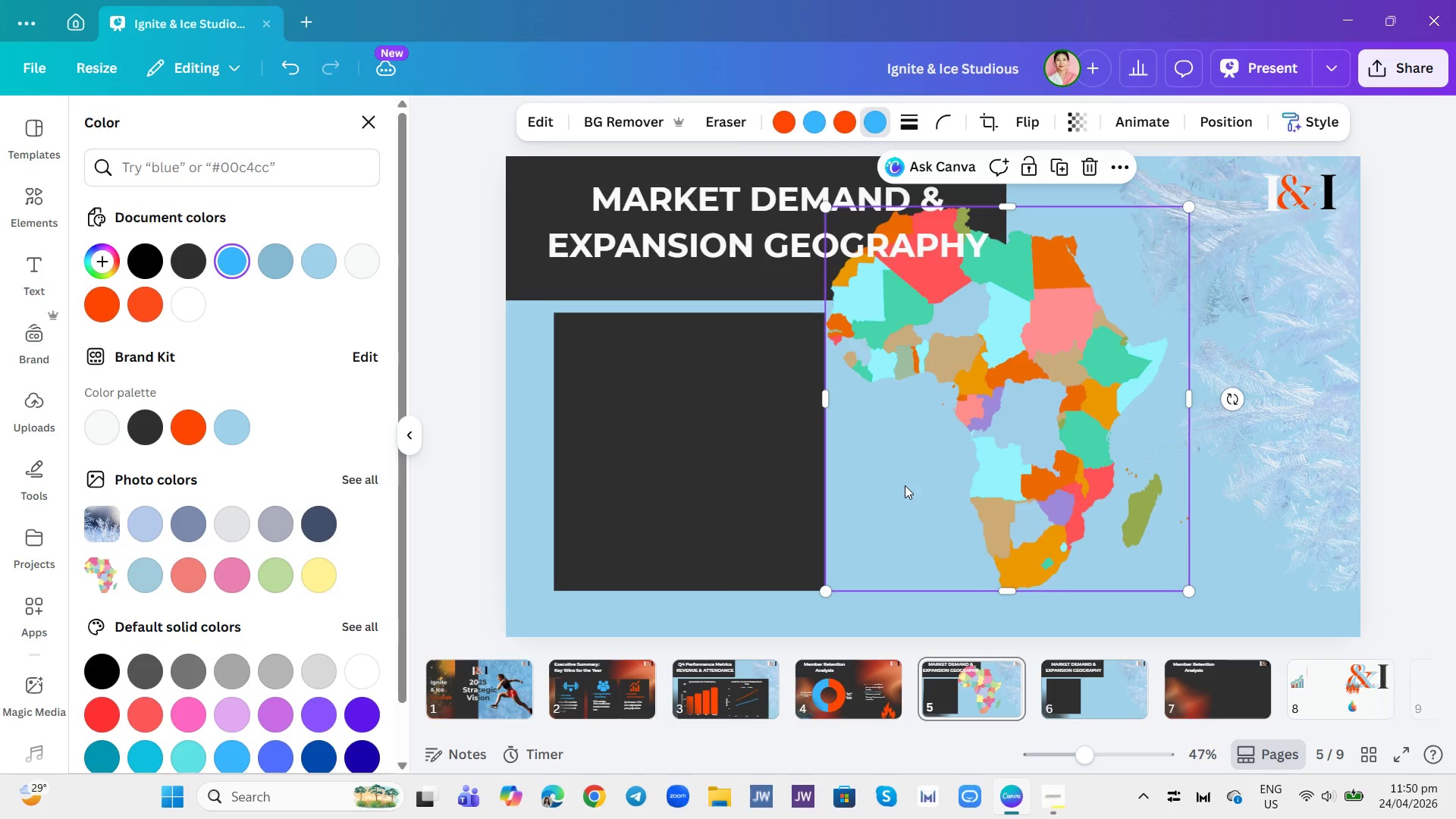 
wait(5.97)
 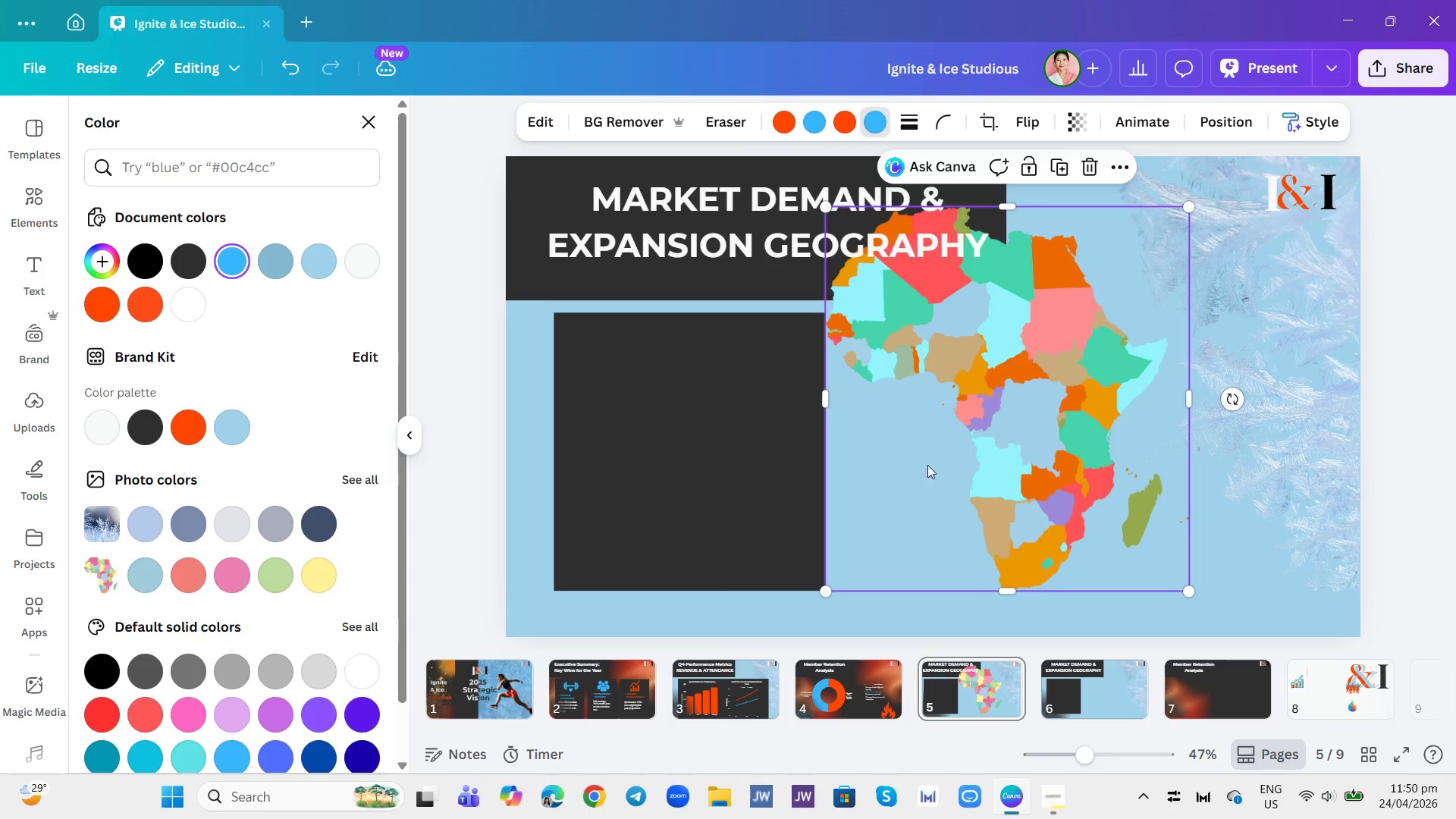 
left_click([37, 203])
 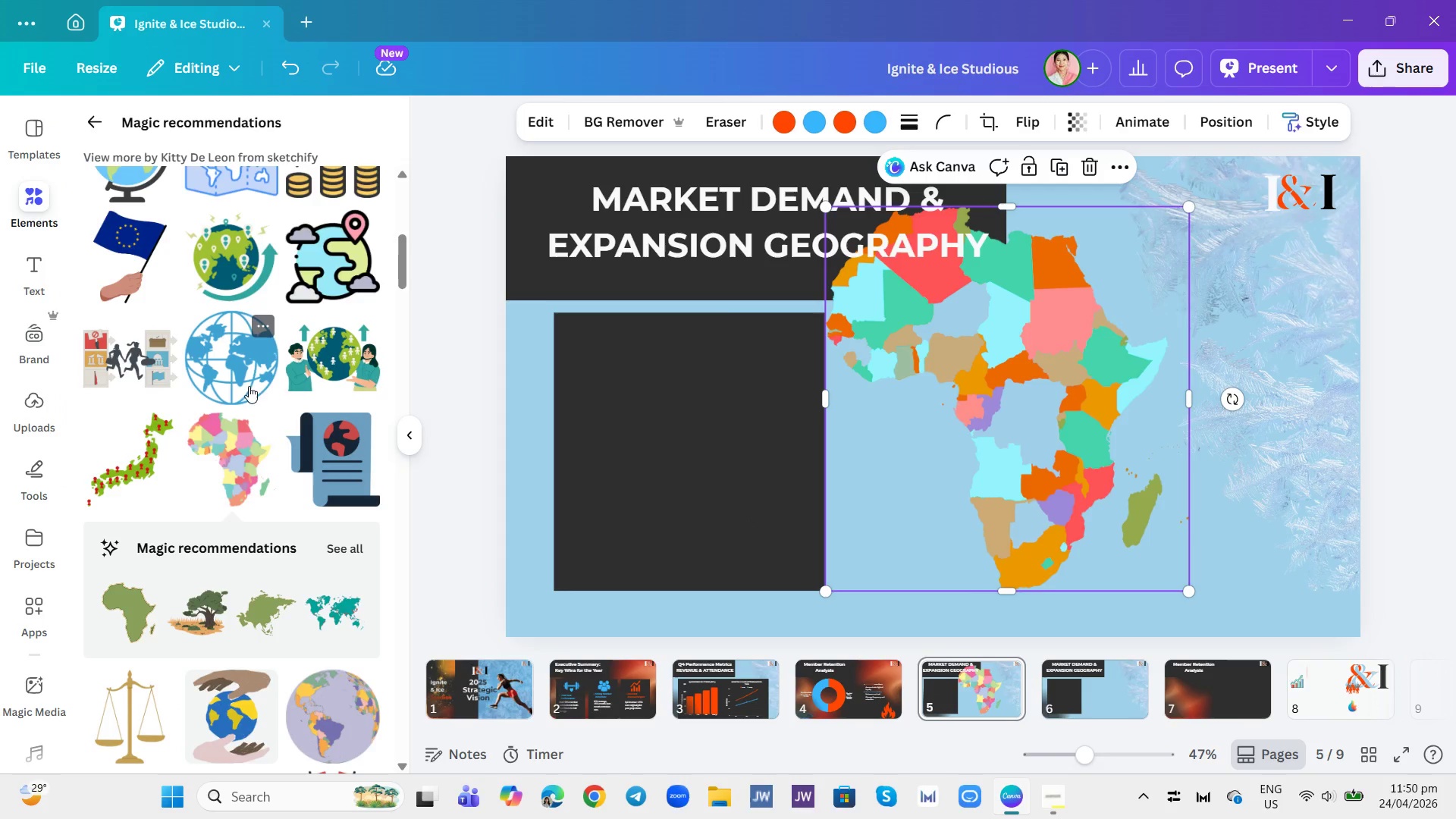 
scroll: coordinate [233, 410], scroll_direction: down, amount: 13.0
 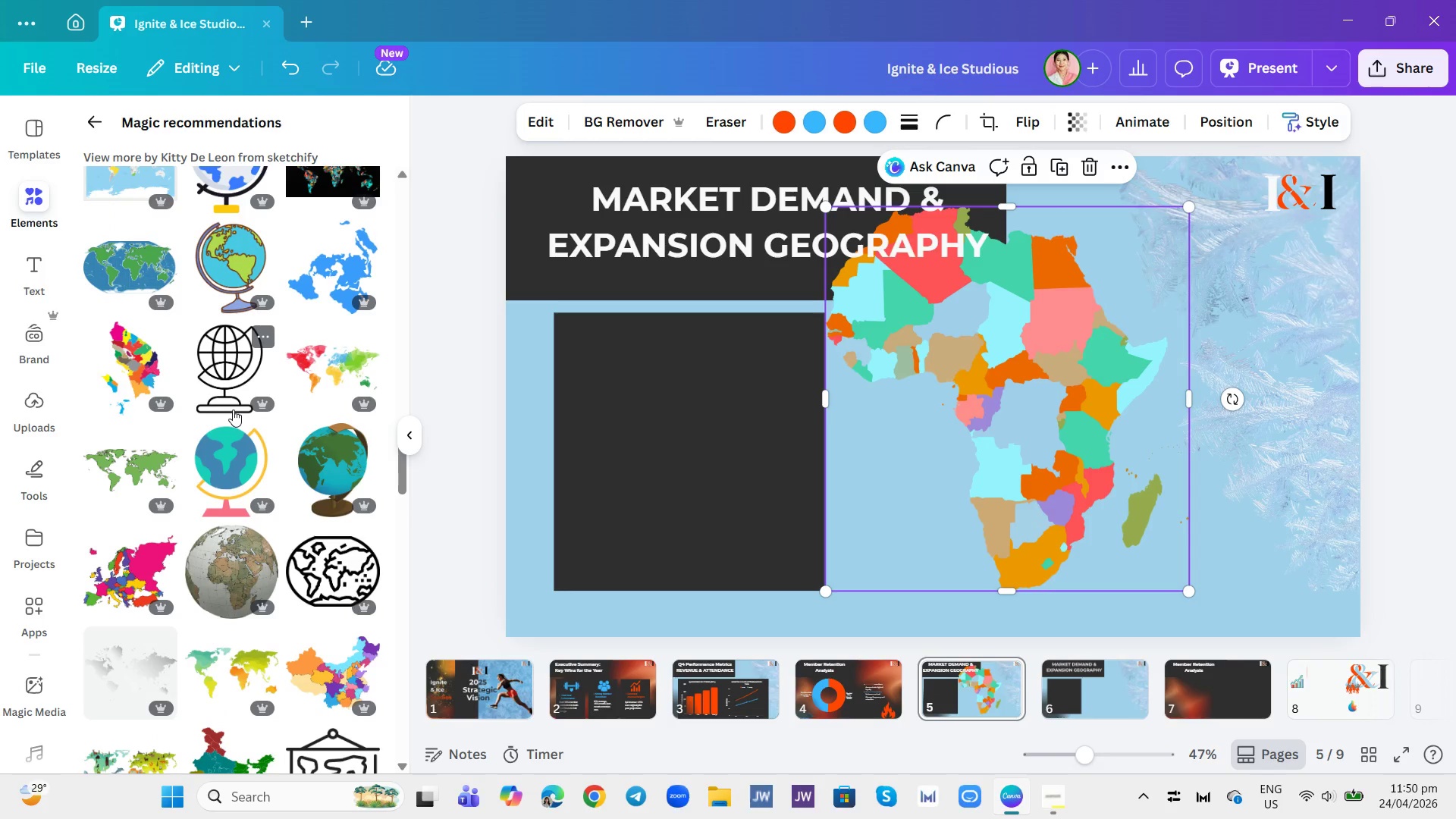 
scroll: coordinate [242, 404], scroll_direction: down, amount: 18.0
 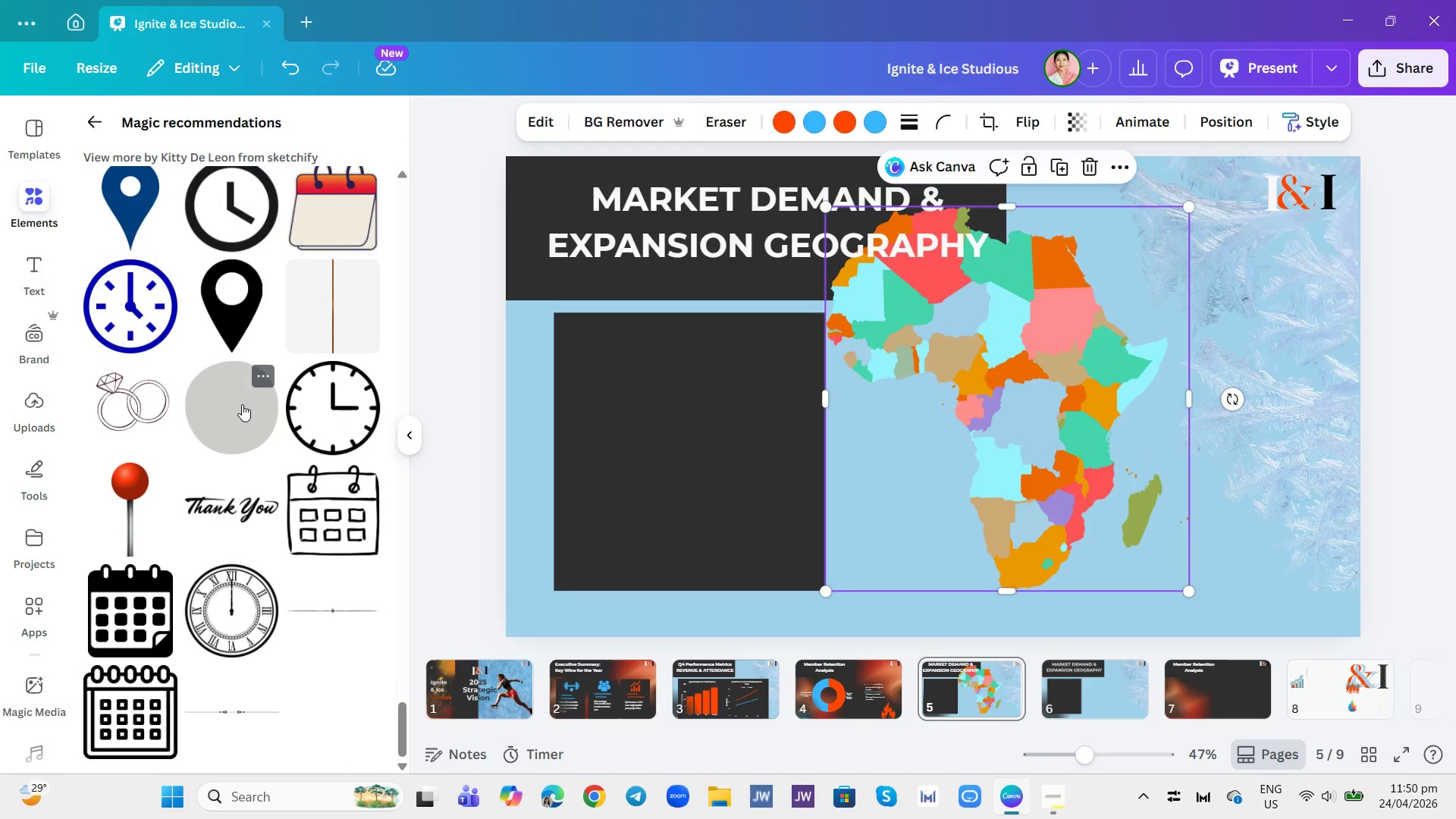 
scroll: coordinate [237, 489], scroll_direction: up, amount: 28.0
 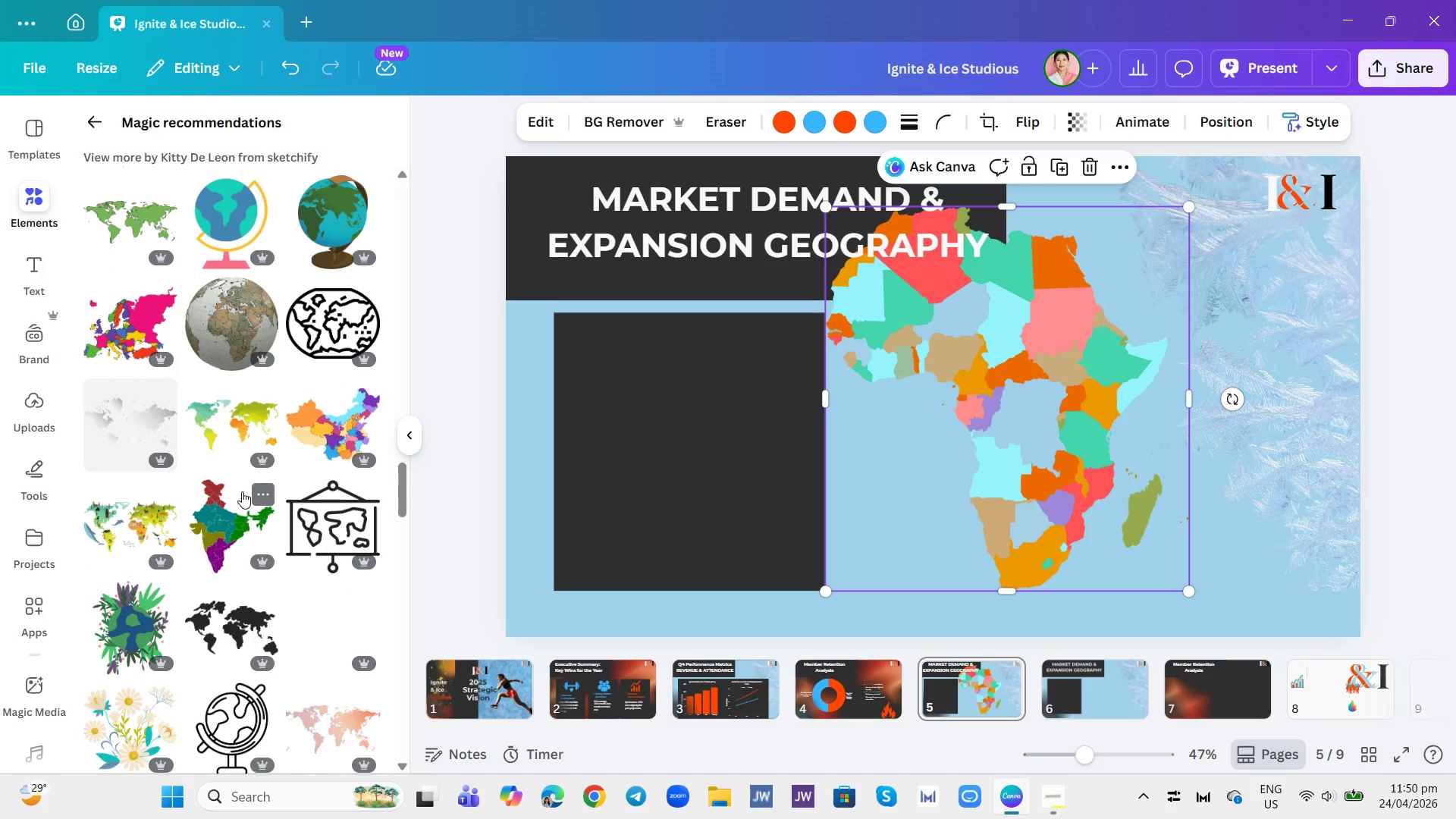 
scroll: coordinate [272, 507], scroll_direction: up, amount: 13.0
 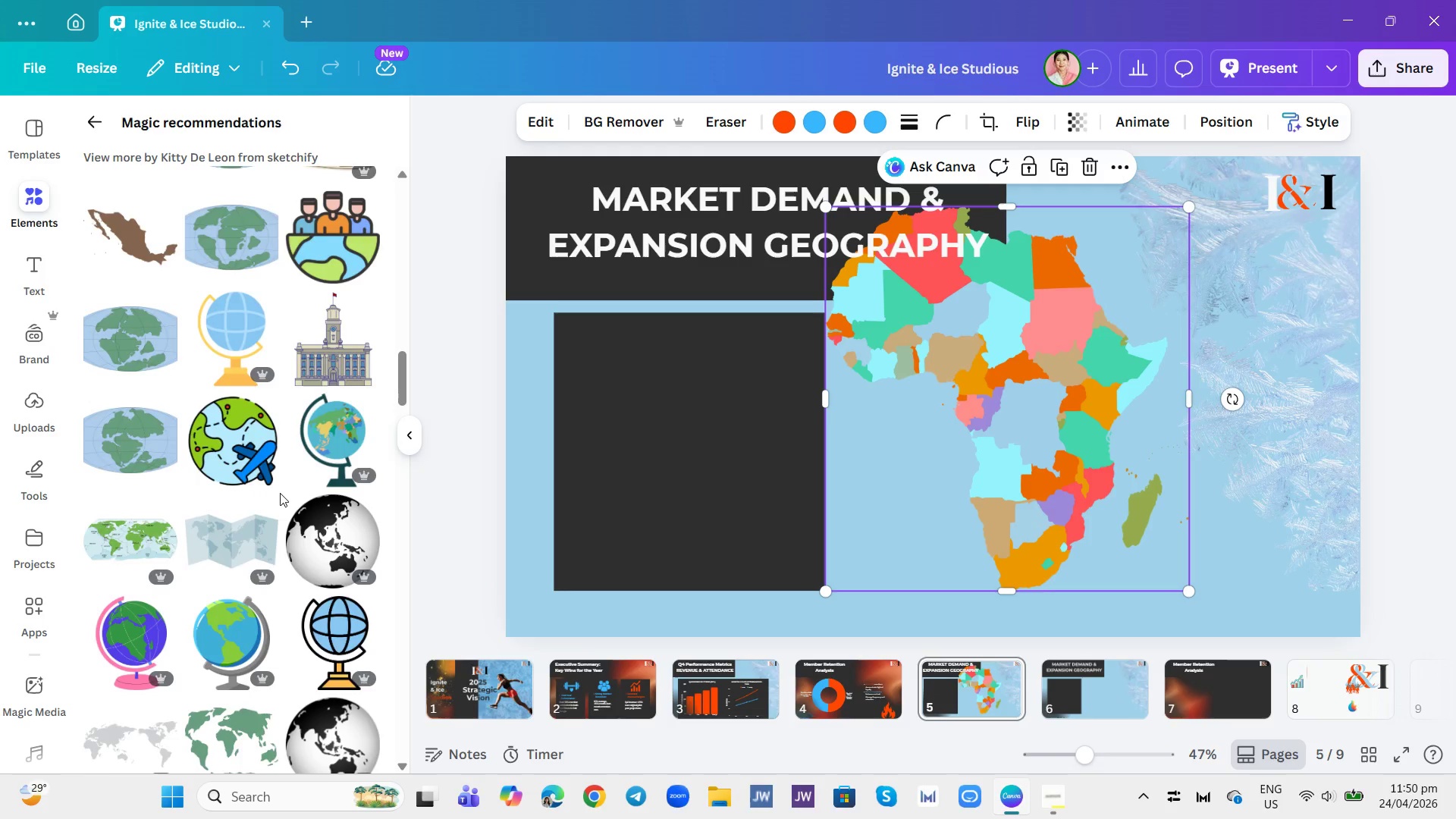 
scroll: coordinate [280, 493], scroll_direction: down, amount: 2.0
 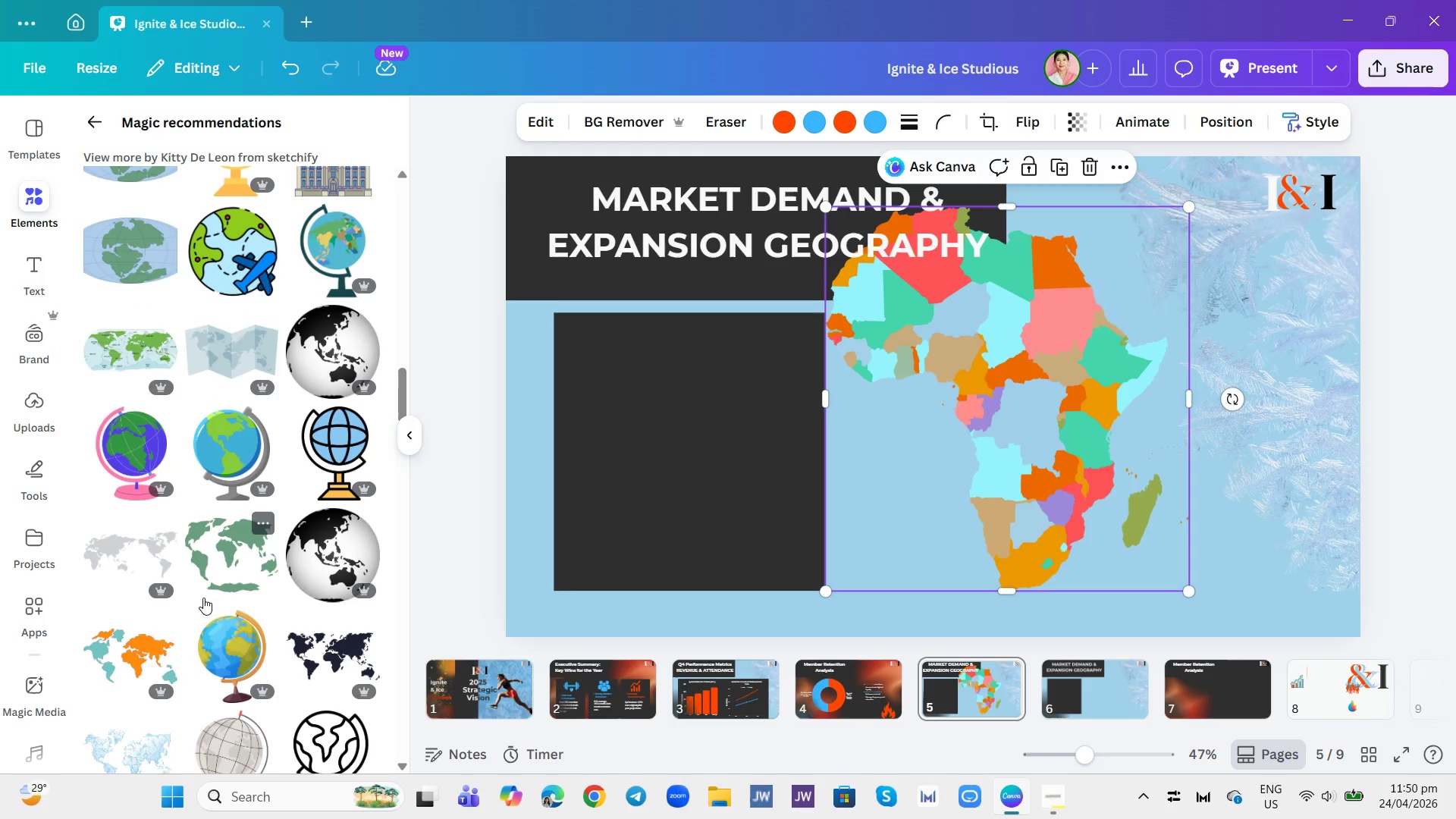 
left_click([141, 640])
 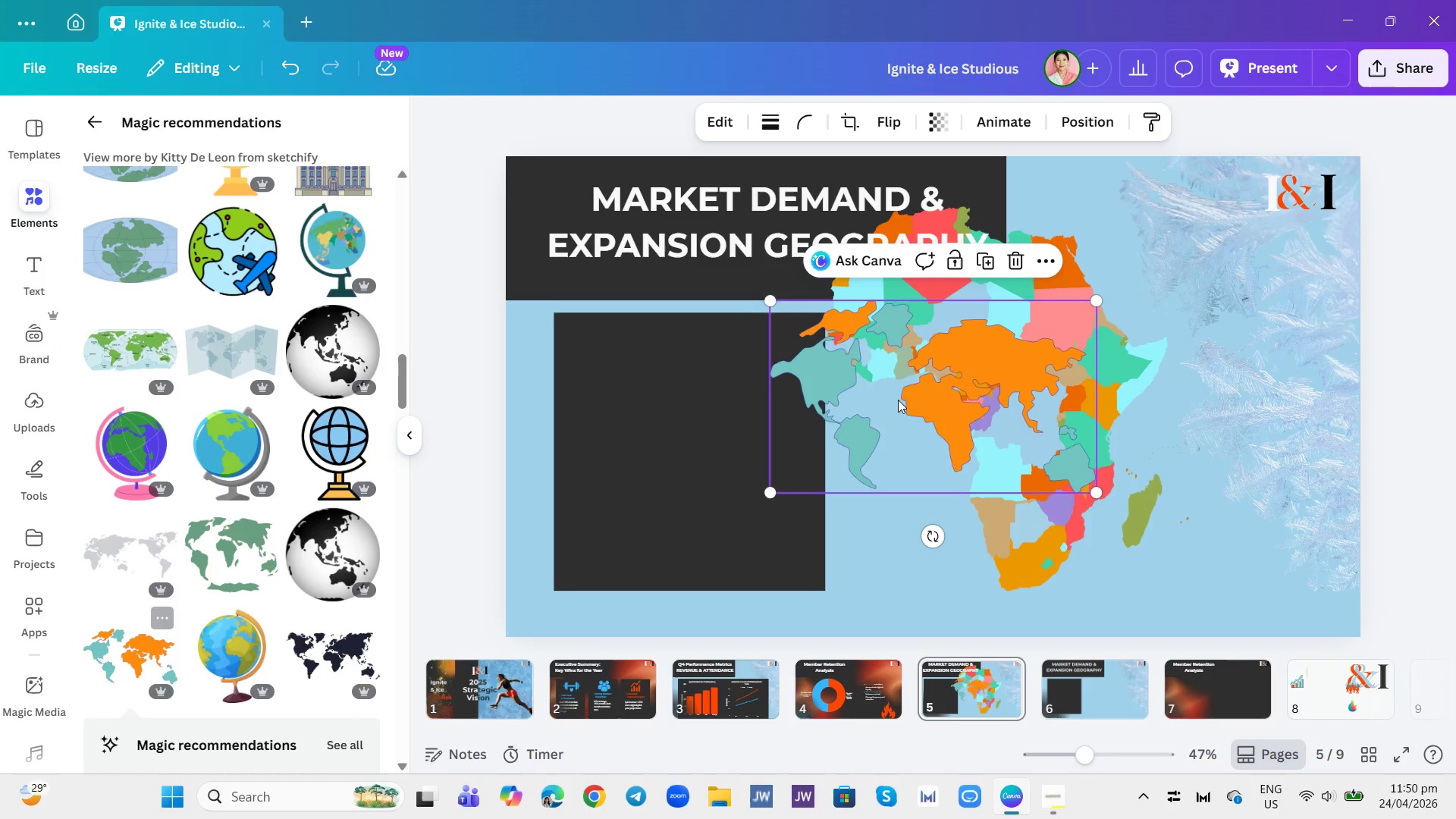 
left_click_drag(start_coordinate=[901, 400], to_coordinate=[1042, 460])
 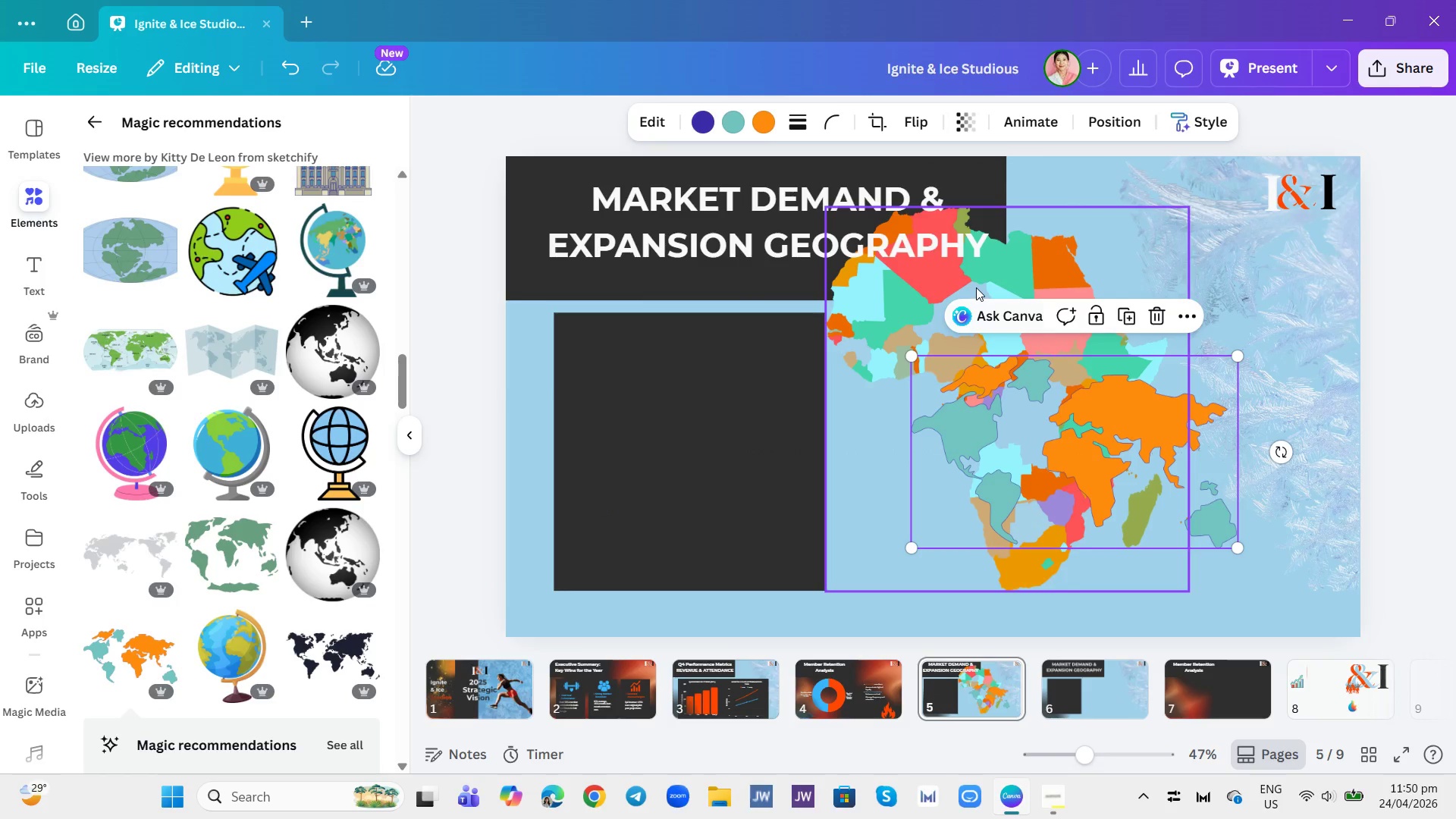 
left_click([976, 287])
 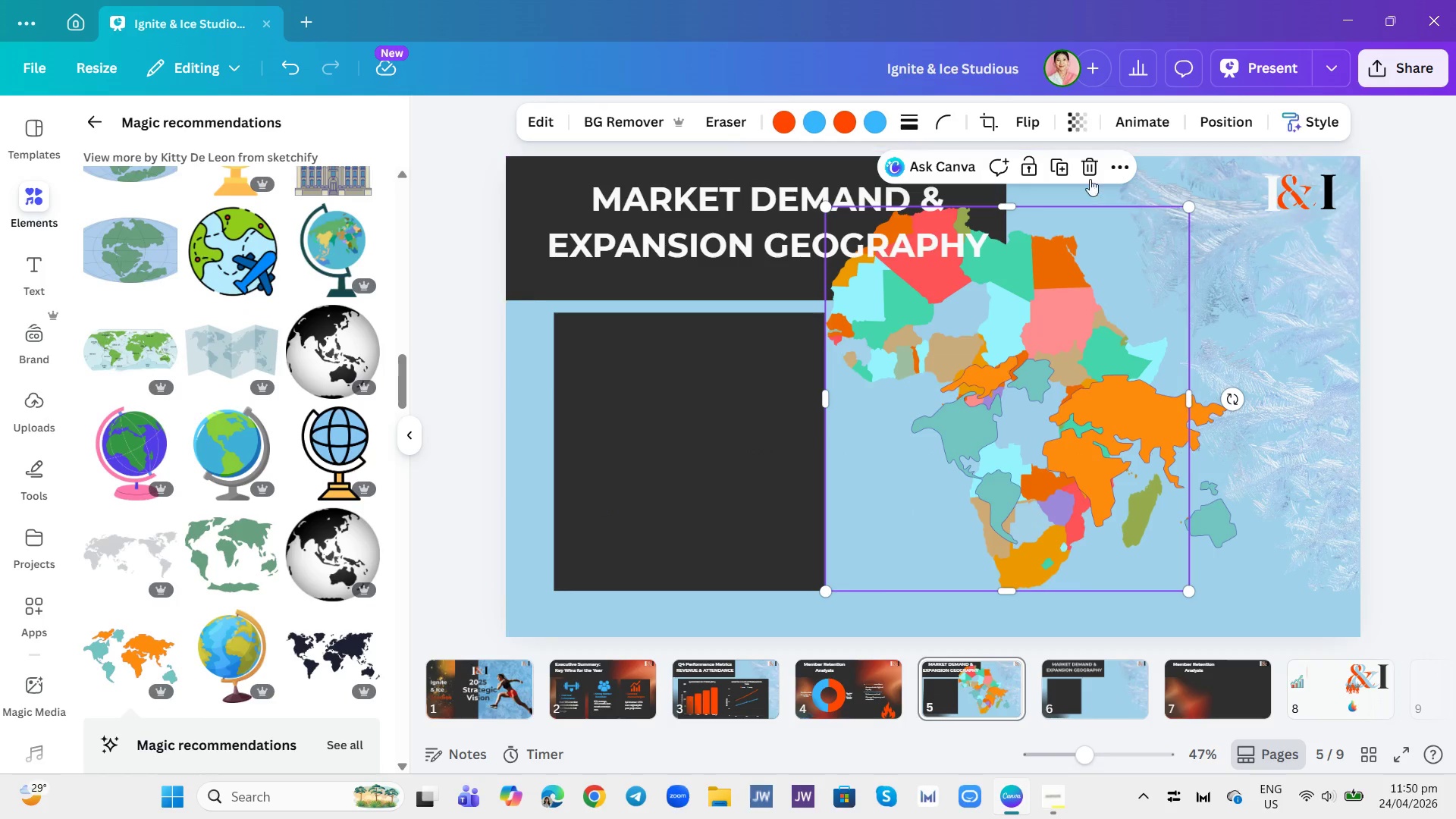 
left_click([1090, 169])
 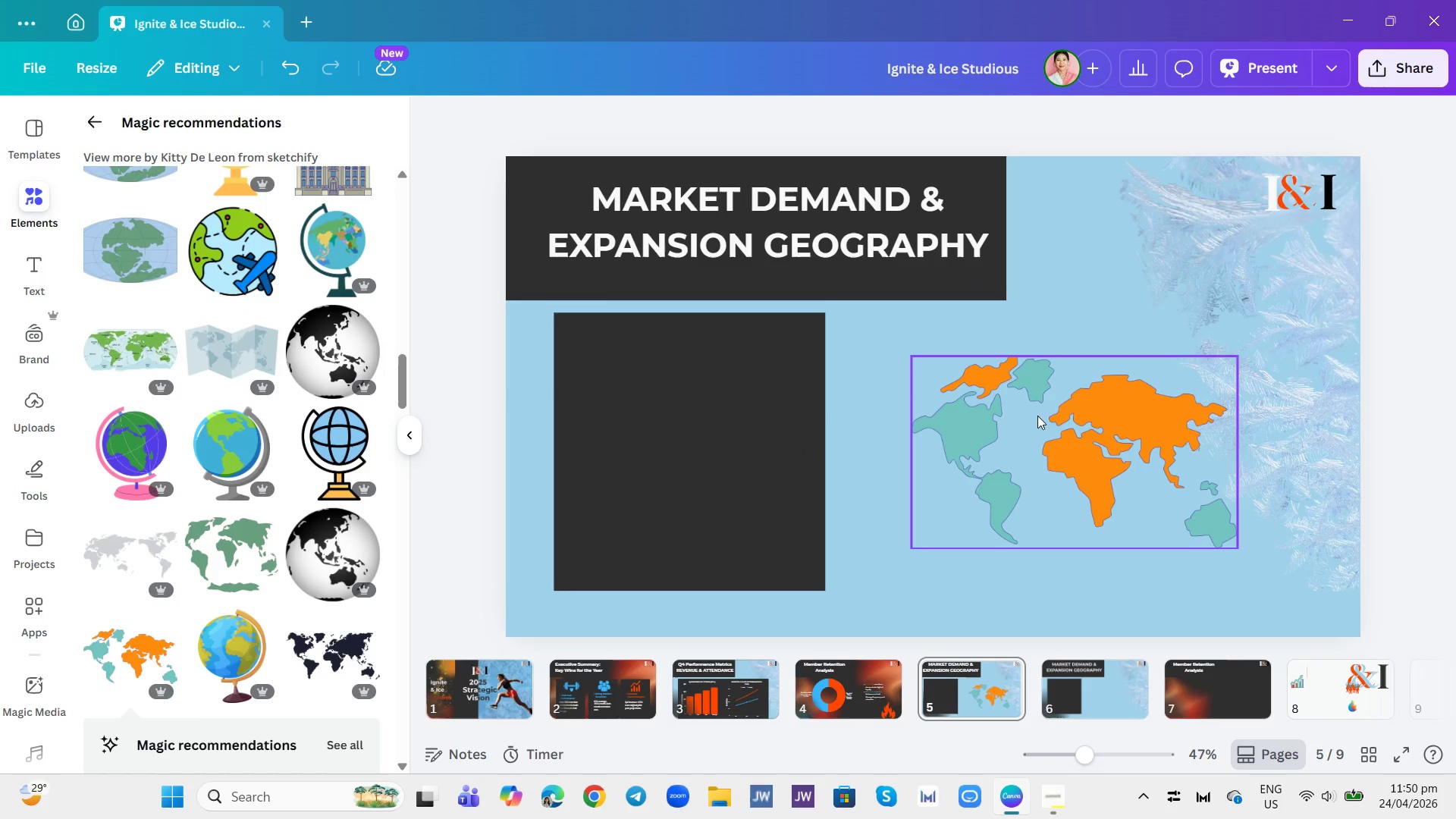 
left_click_drag(start_coordinate=[1040, 432], to_coordinate=[1010, 413])
 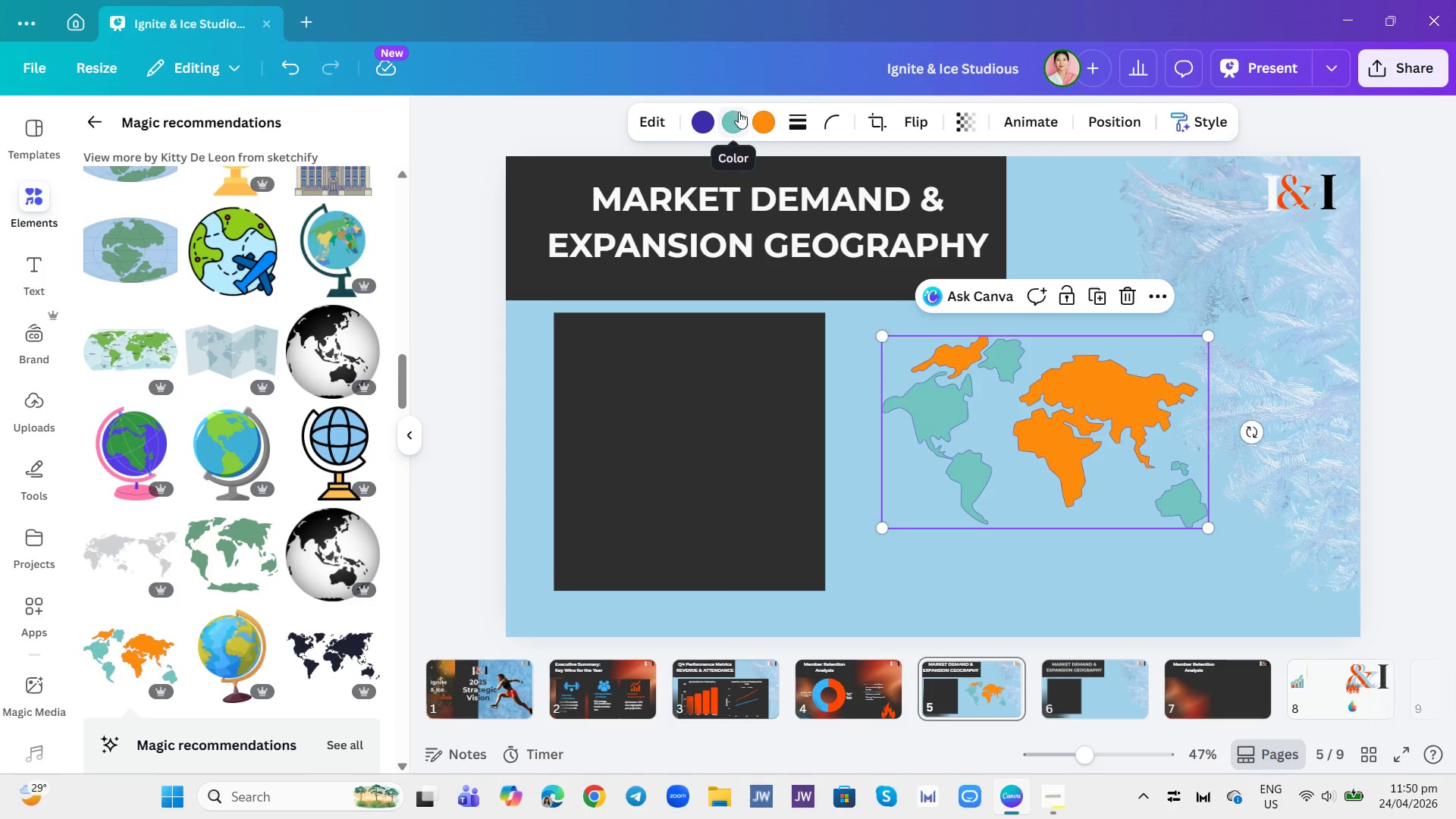 
left_click([736, 121])
 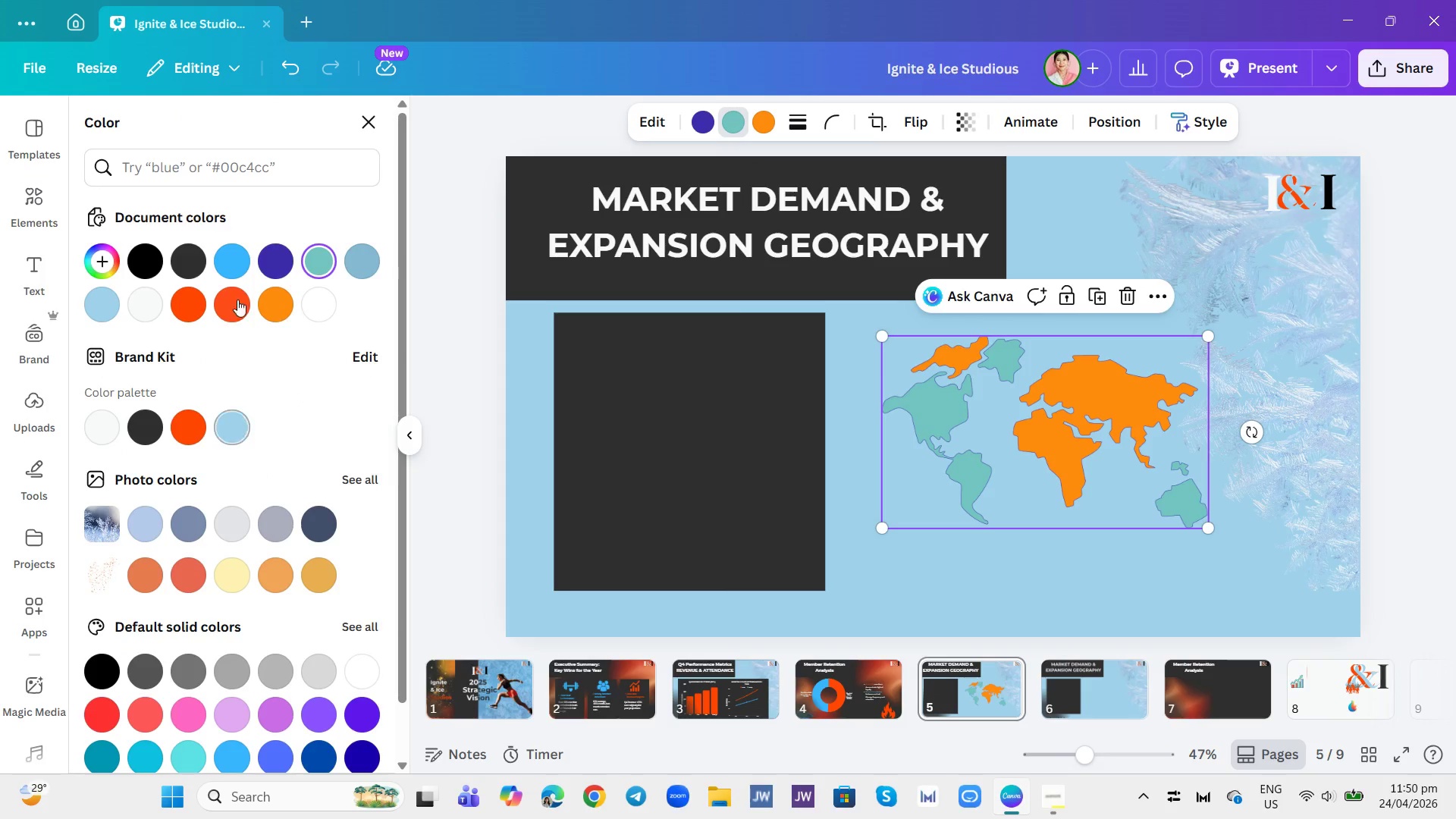 
left_click([232, 265])
 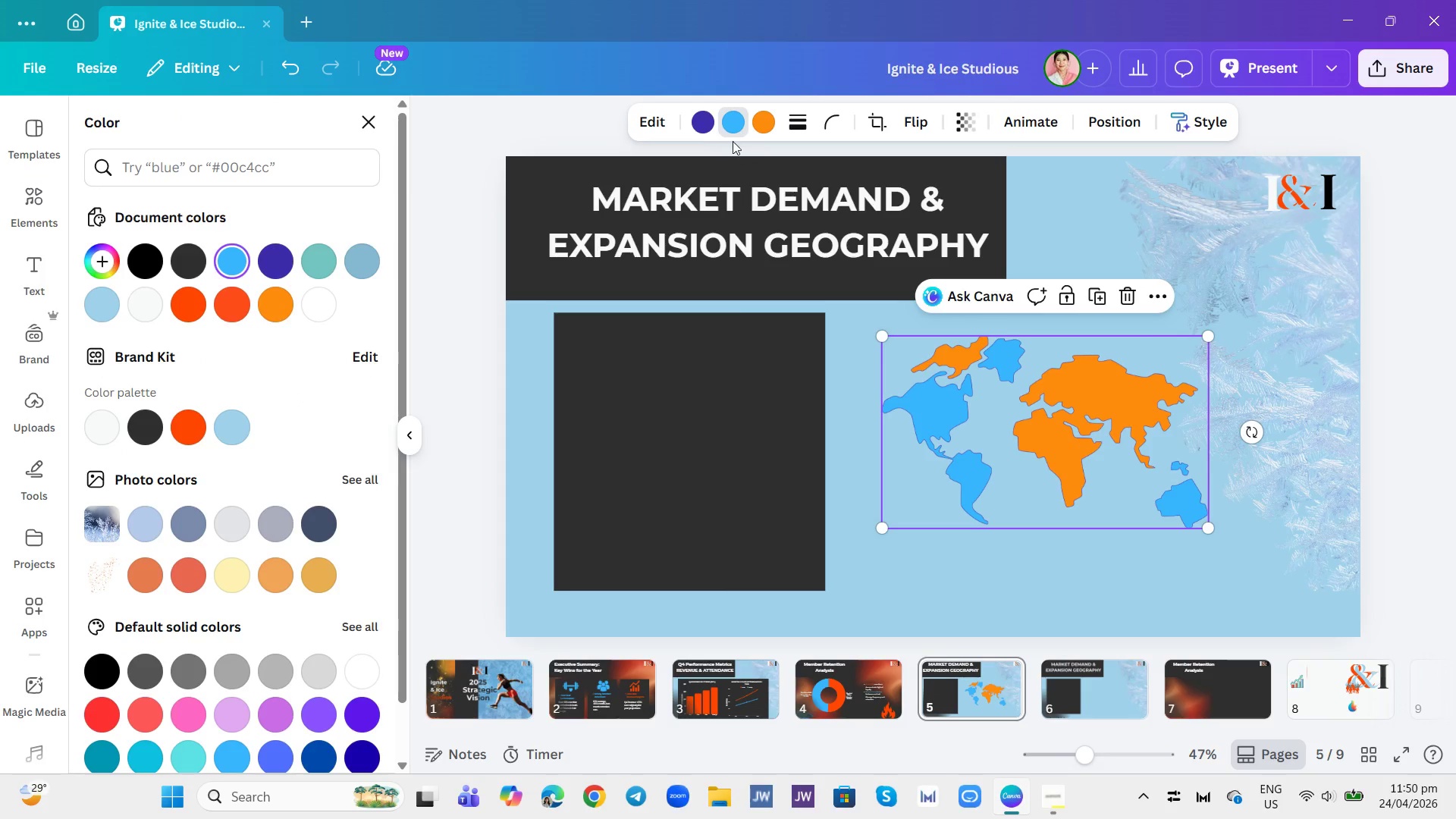 
left_click([762, 118])
 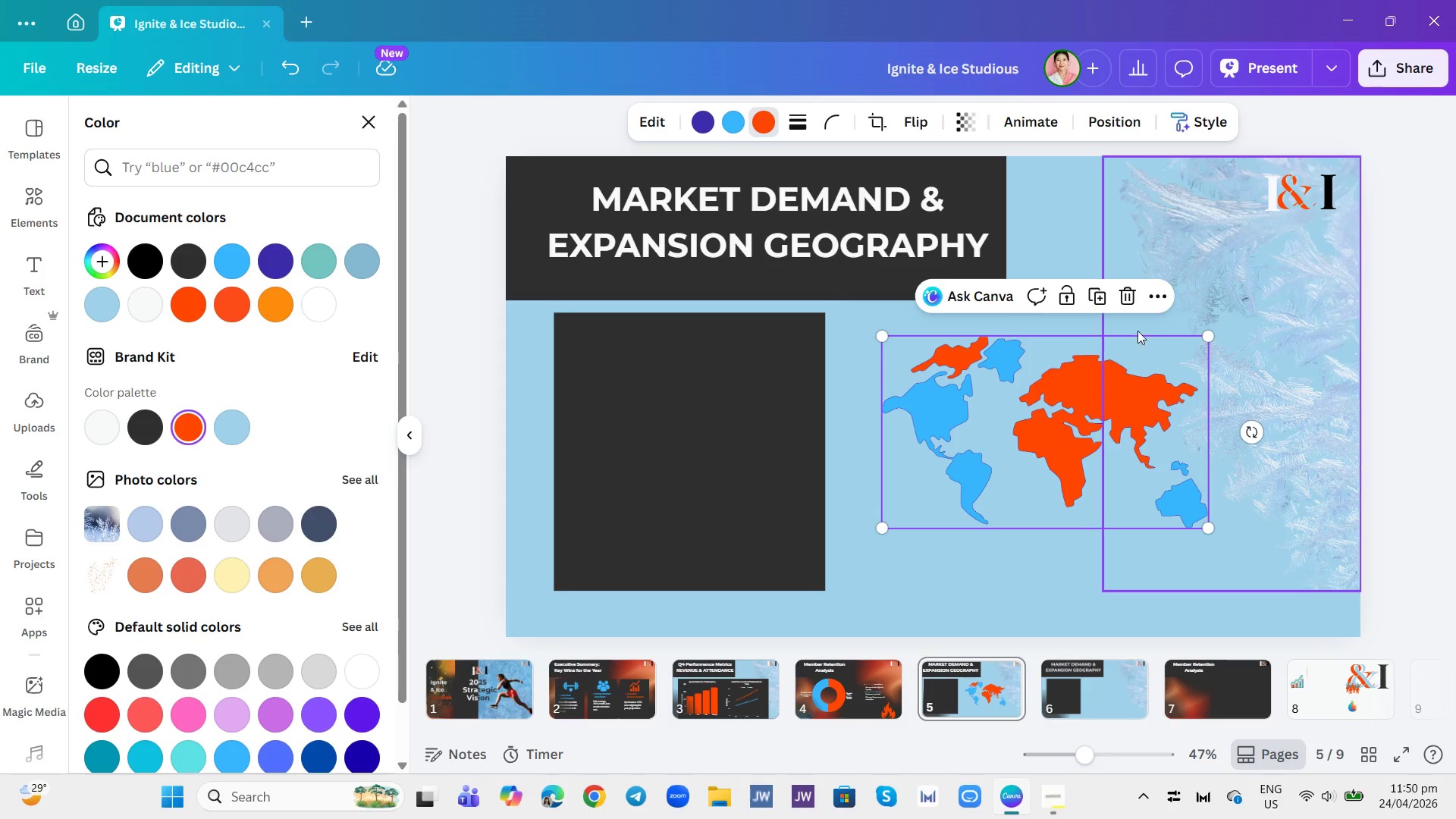 
left_click_drag(start_coordinate=[1206, 336], to_coordinate=[1219, 355])
 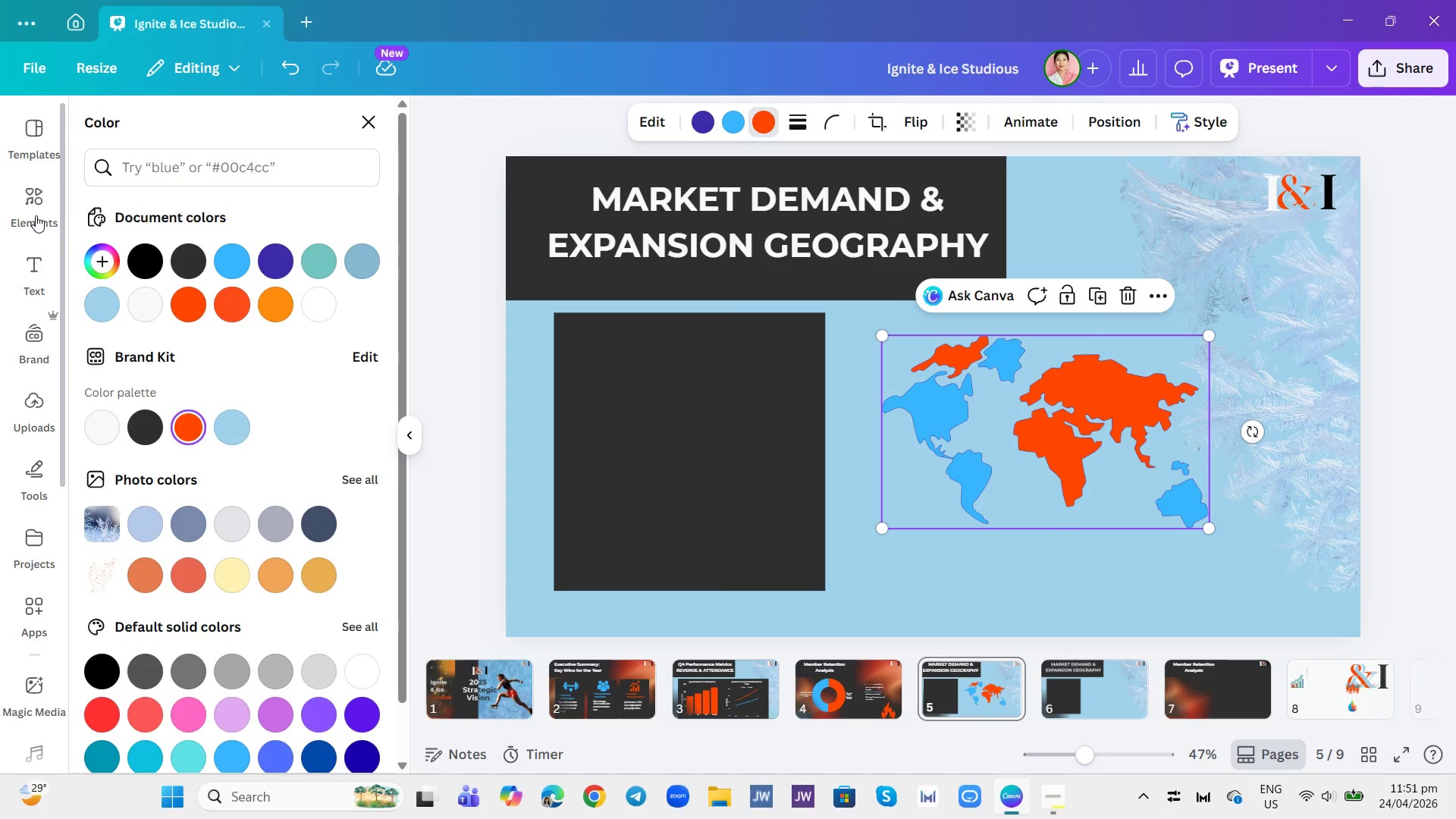 
left_click([36, 215])
 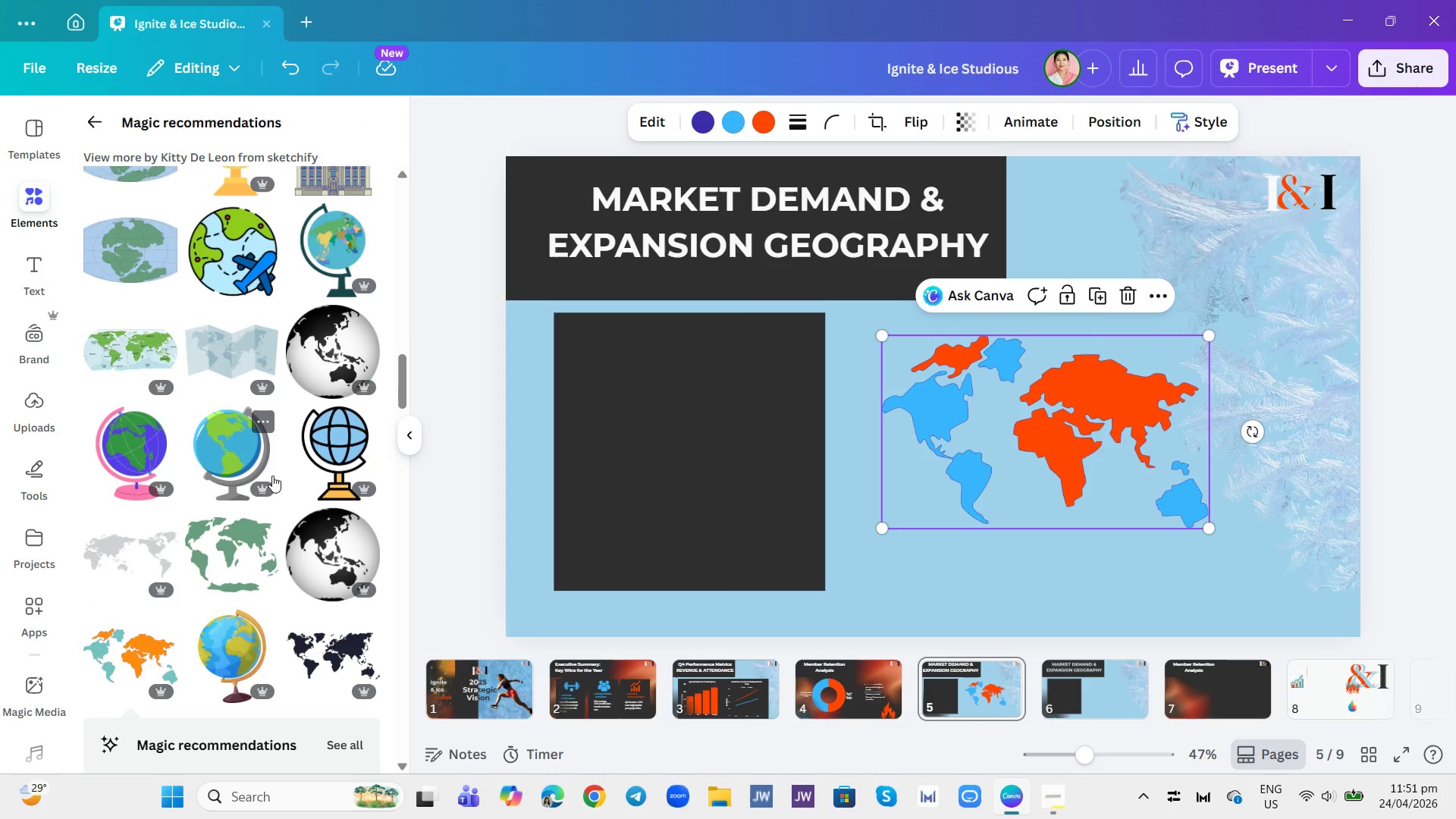 
scroll: coordinate [309, 477], scroll_direction: down, amount: 18.0
 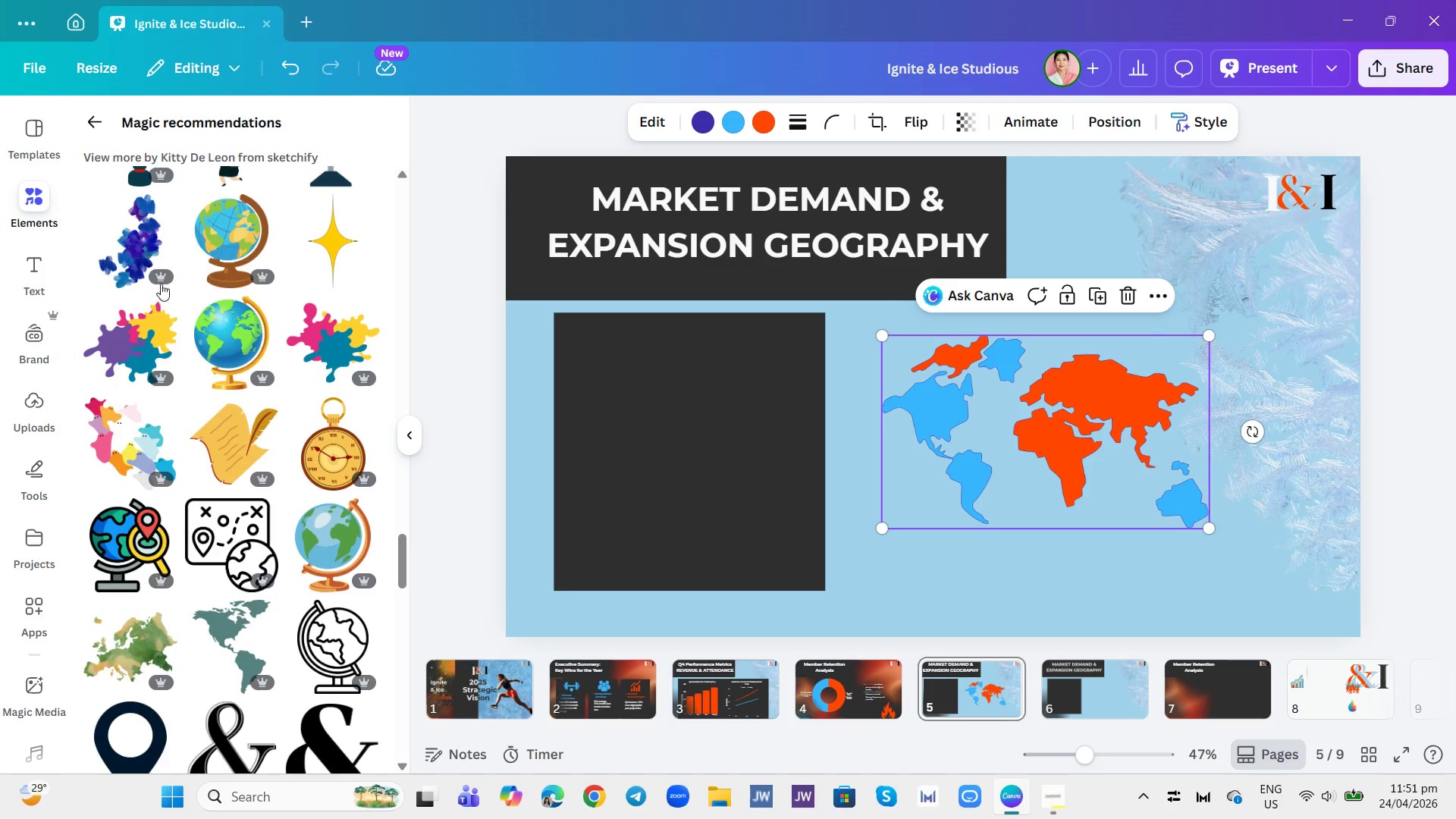 
left_click_drag(start_coordinate=[661, 453], to_coordinate=[657, 453])
 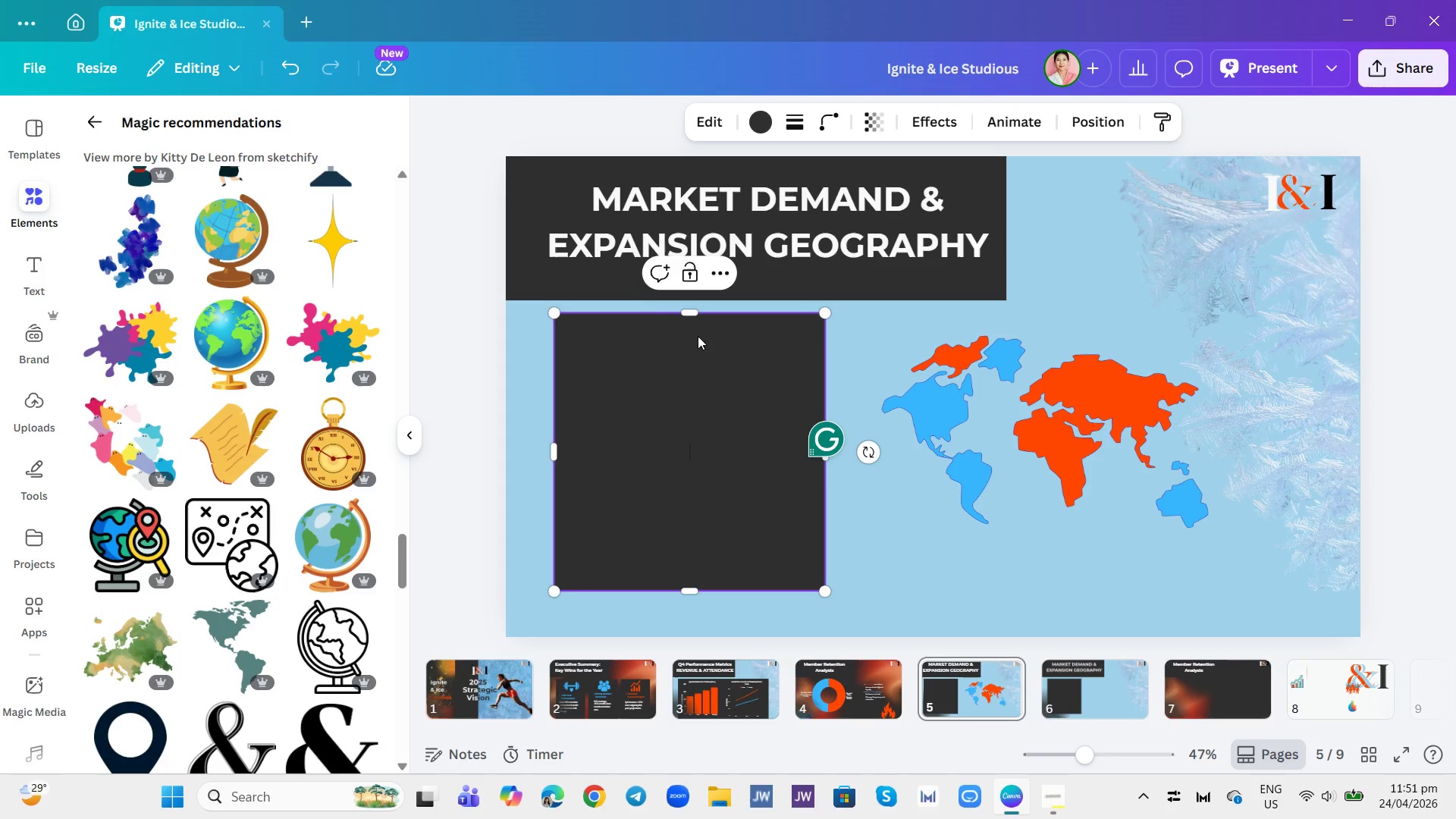 
left_click([742, 403])
 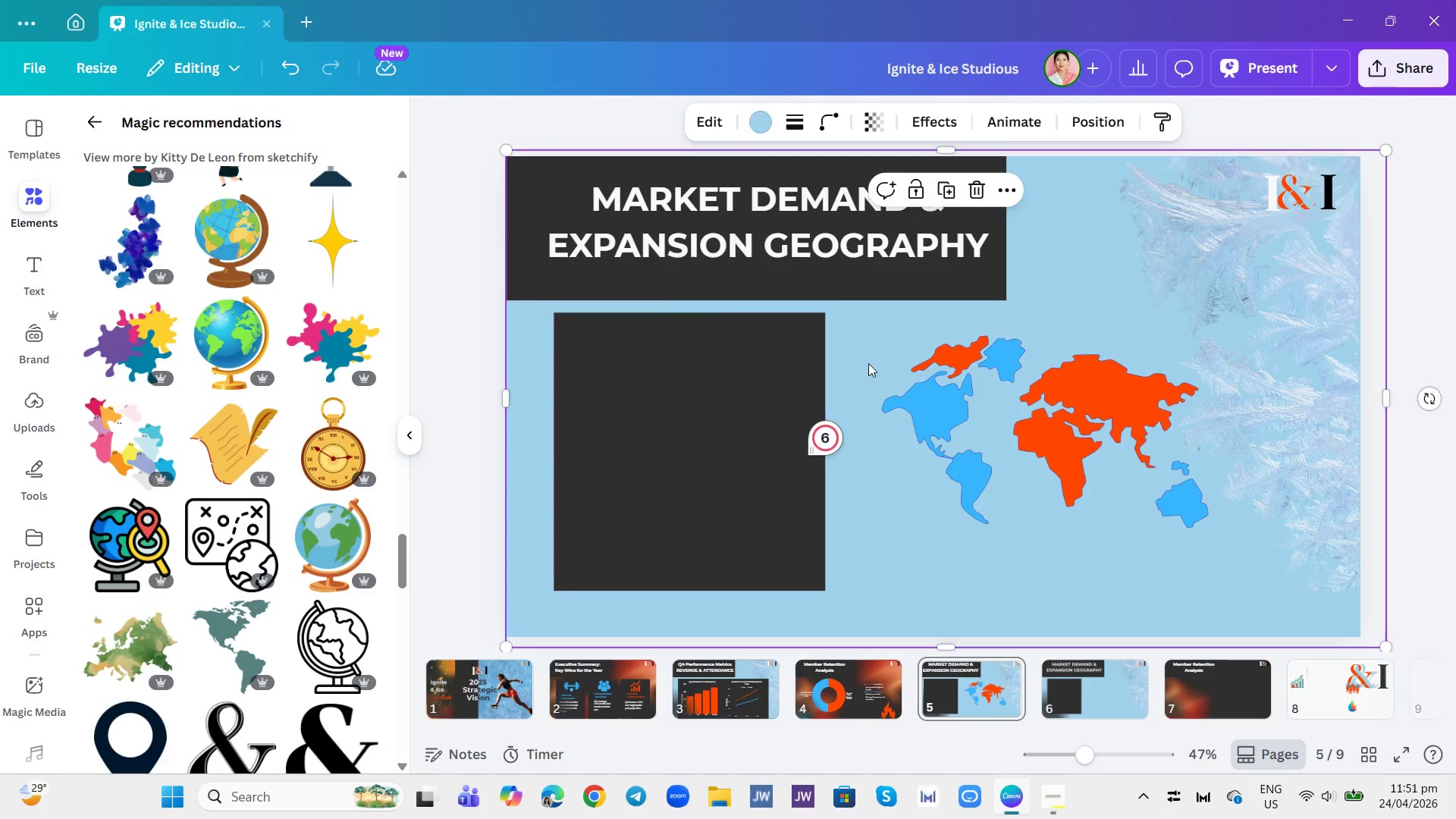 
double_click([704, 397])
 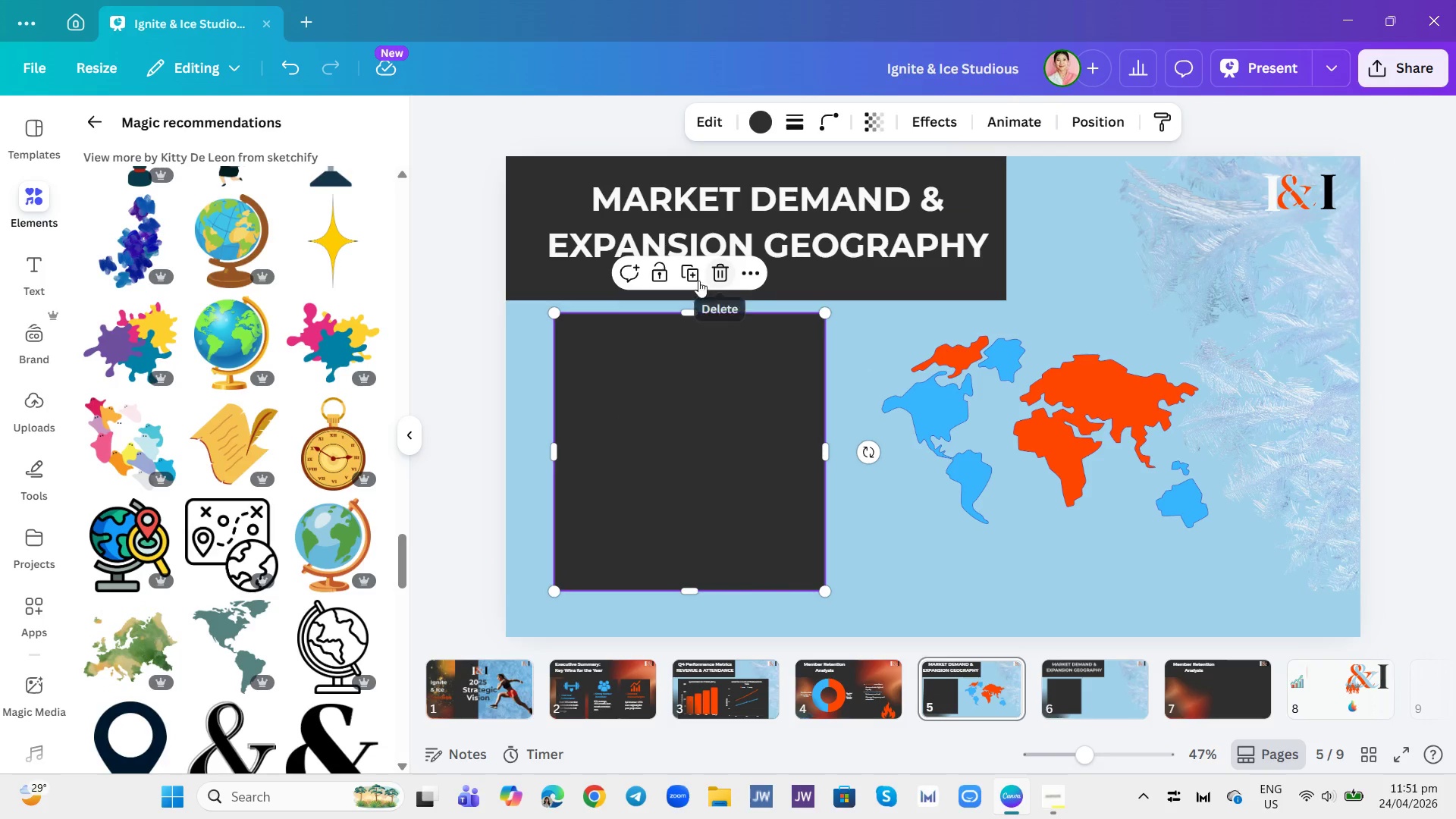 
left_click([686, 276])
 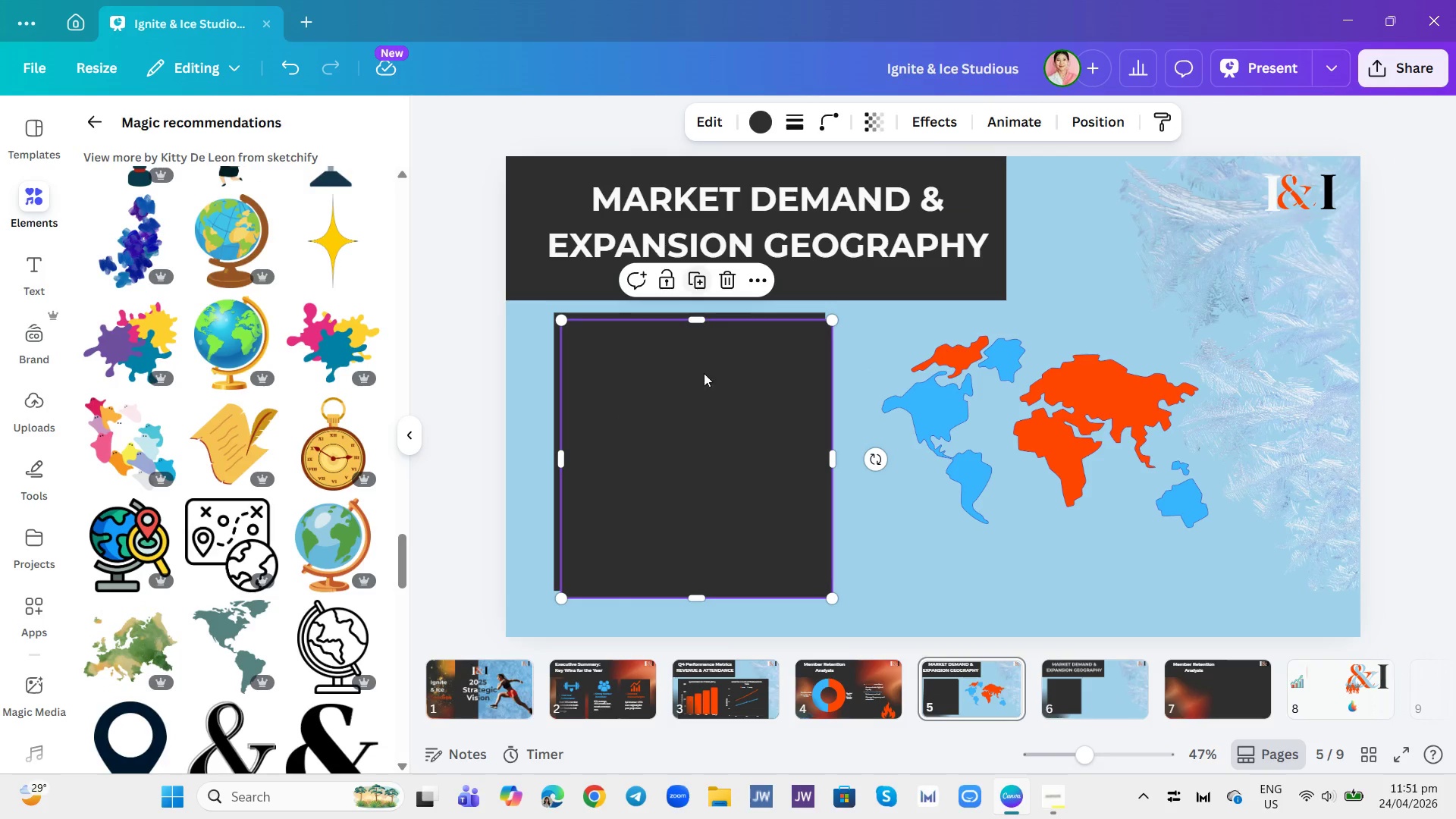 
left_click_drag(start_coordinate=[690, 394], to_coordinate=[985, 387])
 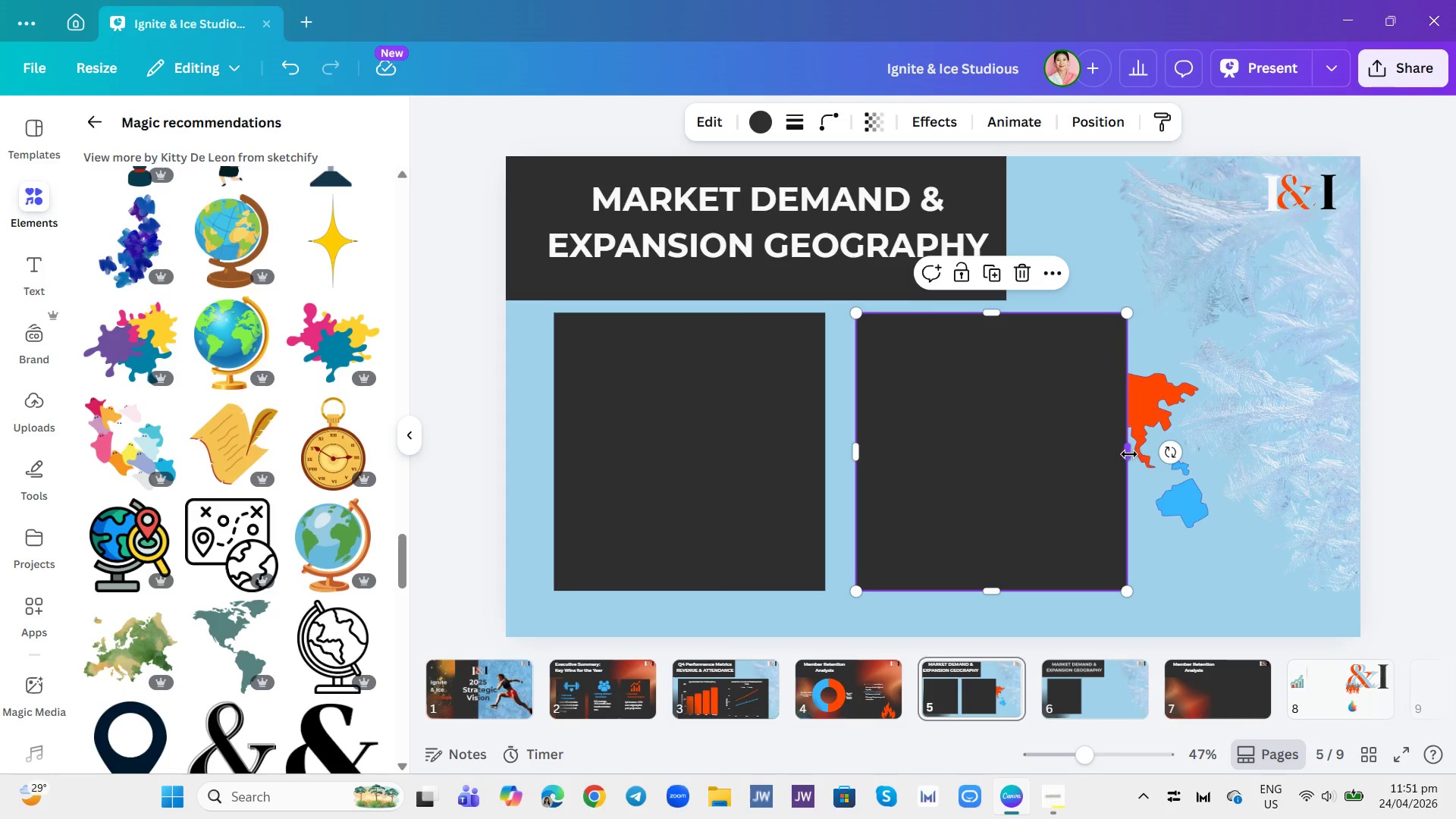 
left_click_drag(start_coordinate=[1128, 456], to_coordinate=[1238, 477])
 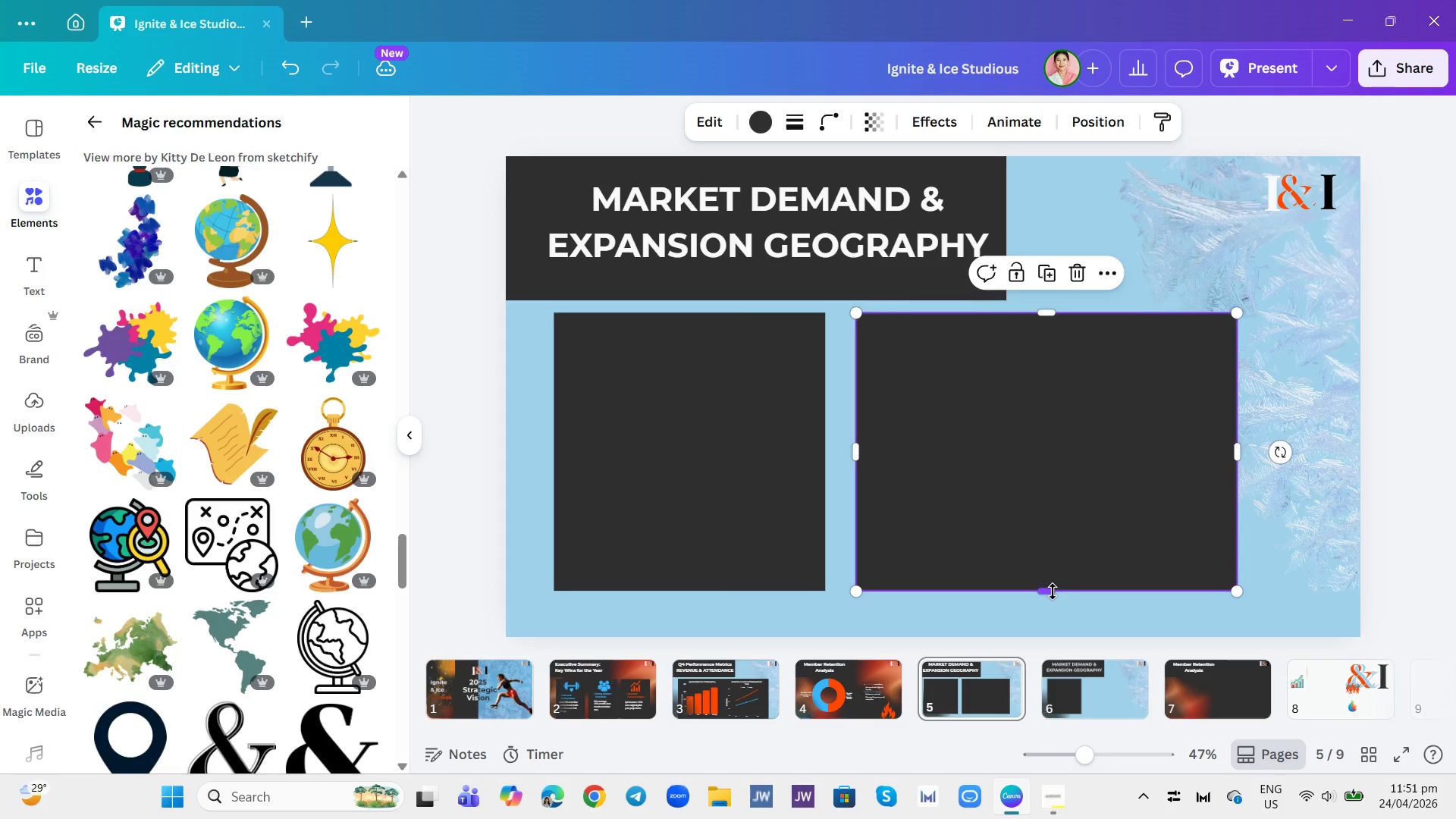 
left_click_drag(start_coordinate=[1053, 592], to_coordinate=[1061, 636])
 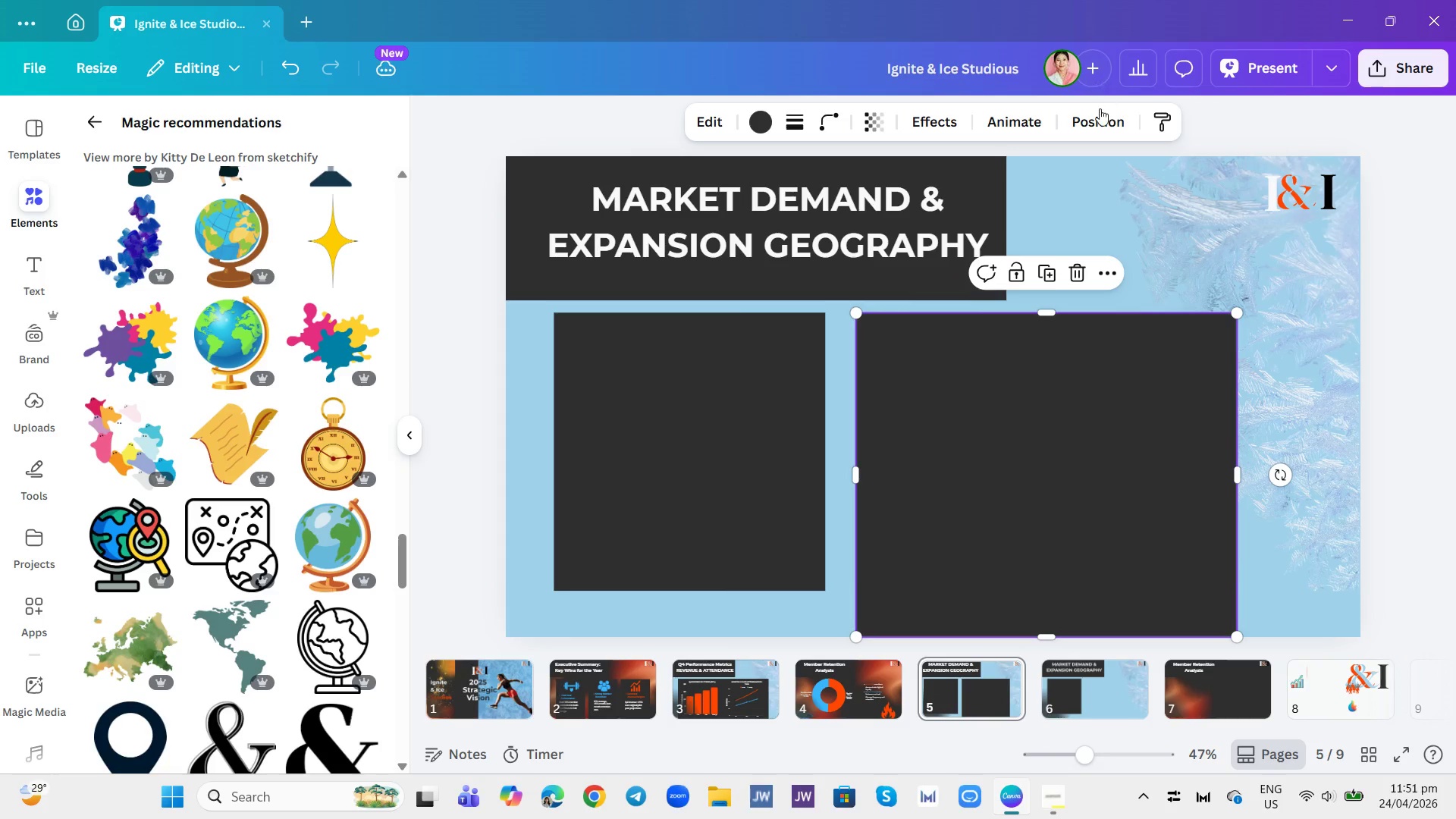 
left_click_drag(start_coordinate=[1100, 112], to_coordinate=[1100, 117])
 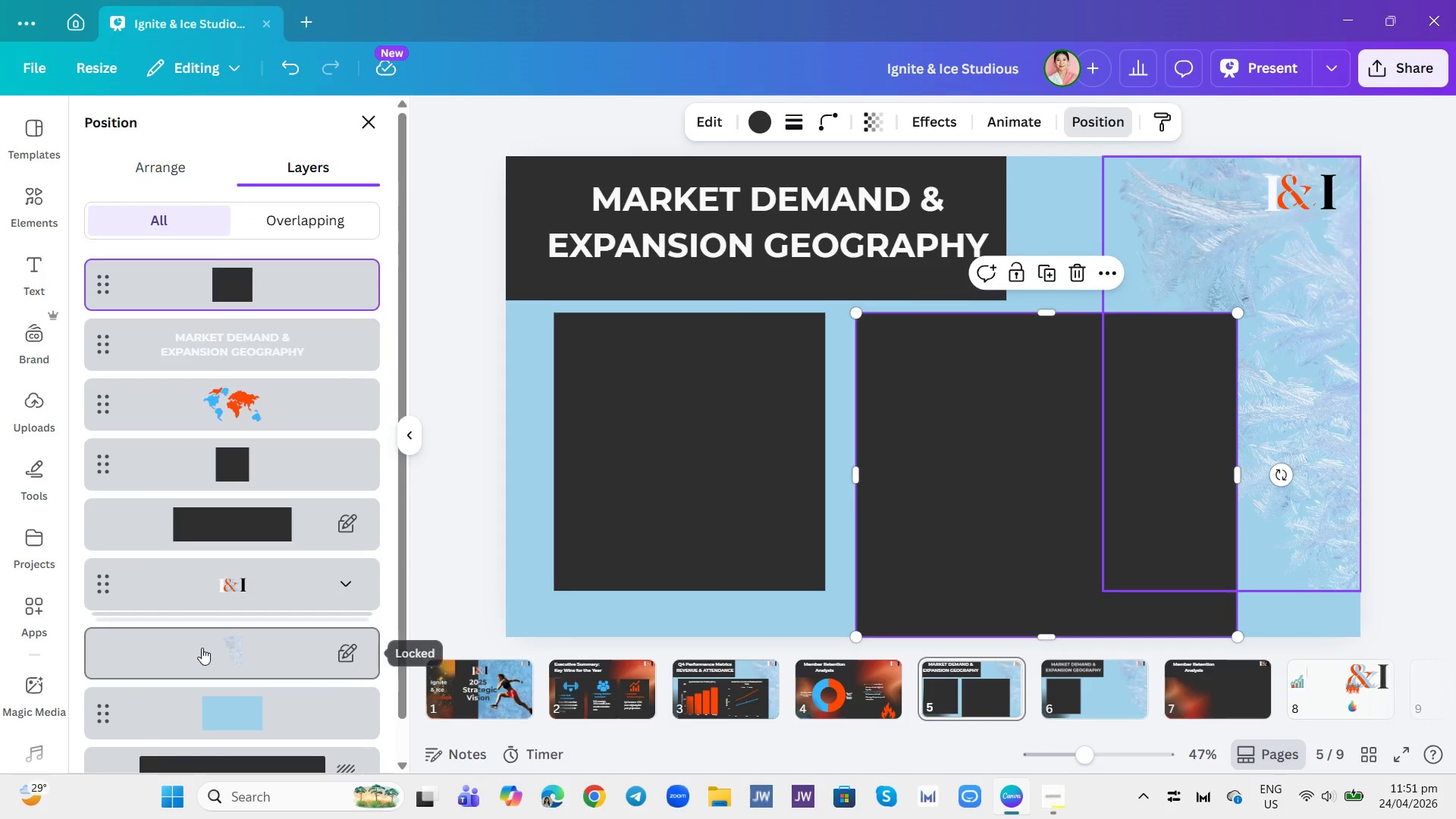 
left_click_drag(start_coordinate=[246, 278], to_coordinate=[259, 456])
 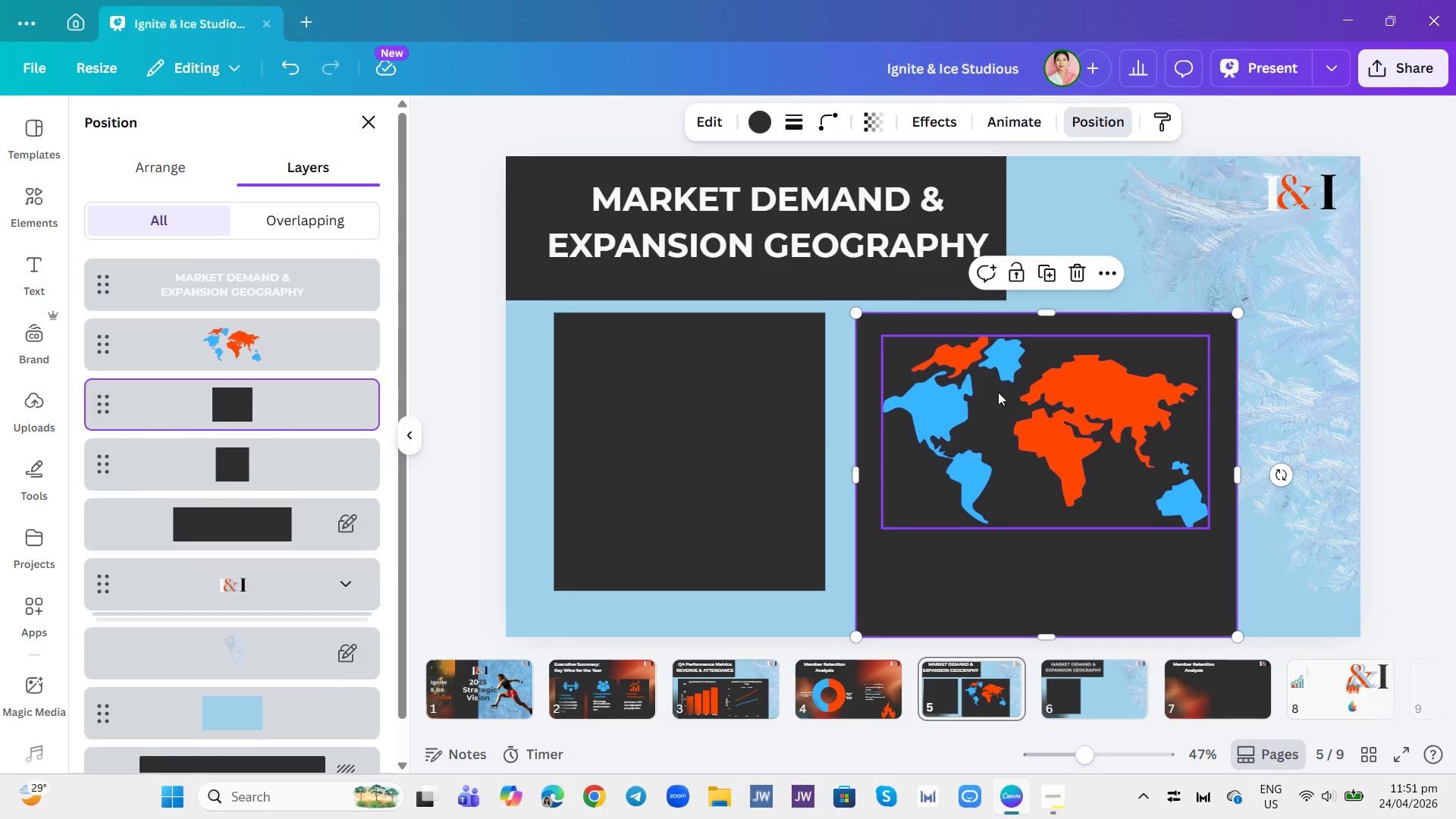 
left_click([1050, 429])
 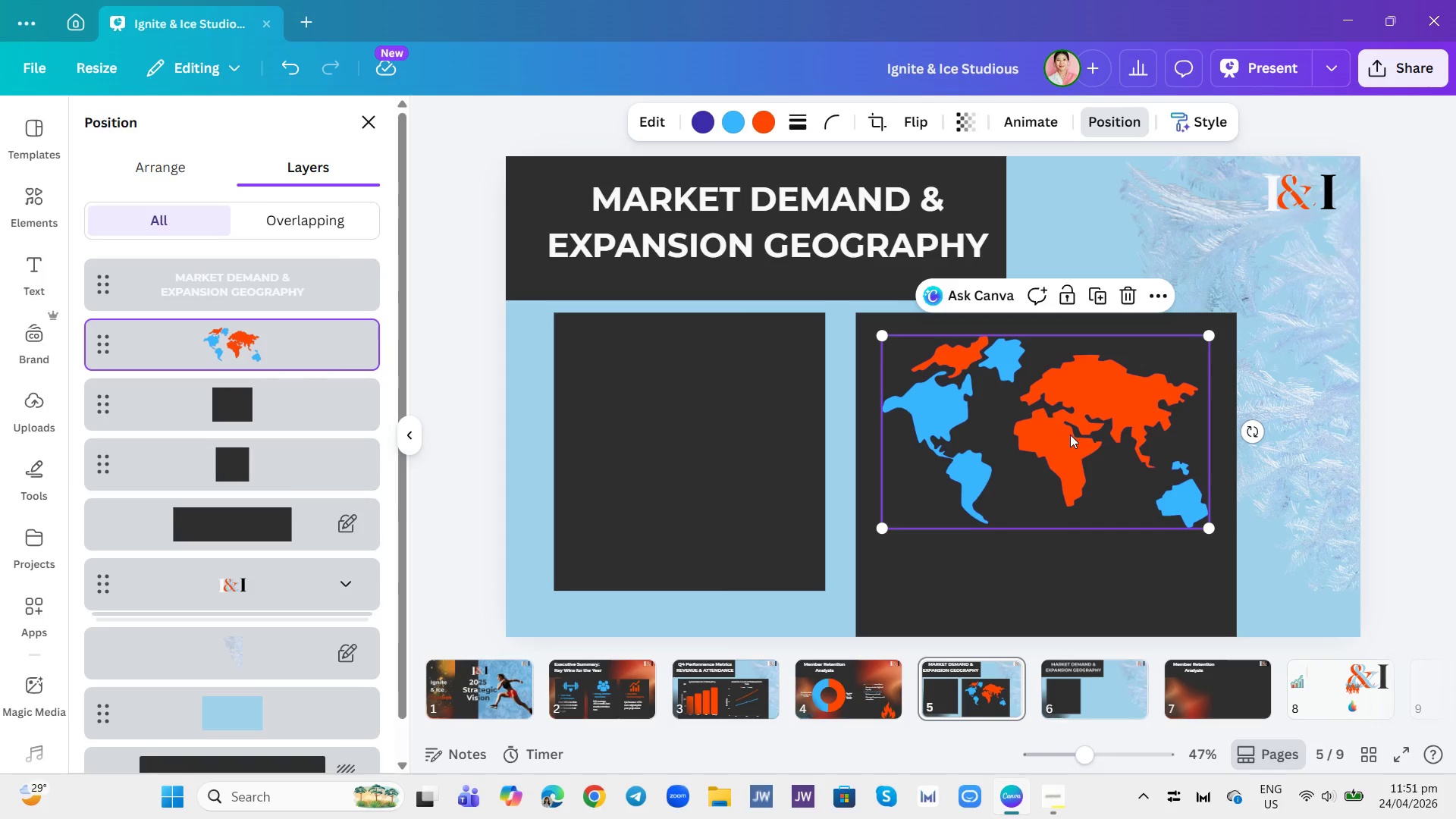 
left_click_drag(start_coordinate=[1060, 576], to_coordinate=[1056, 576])
 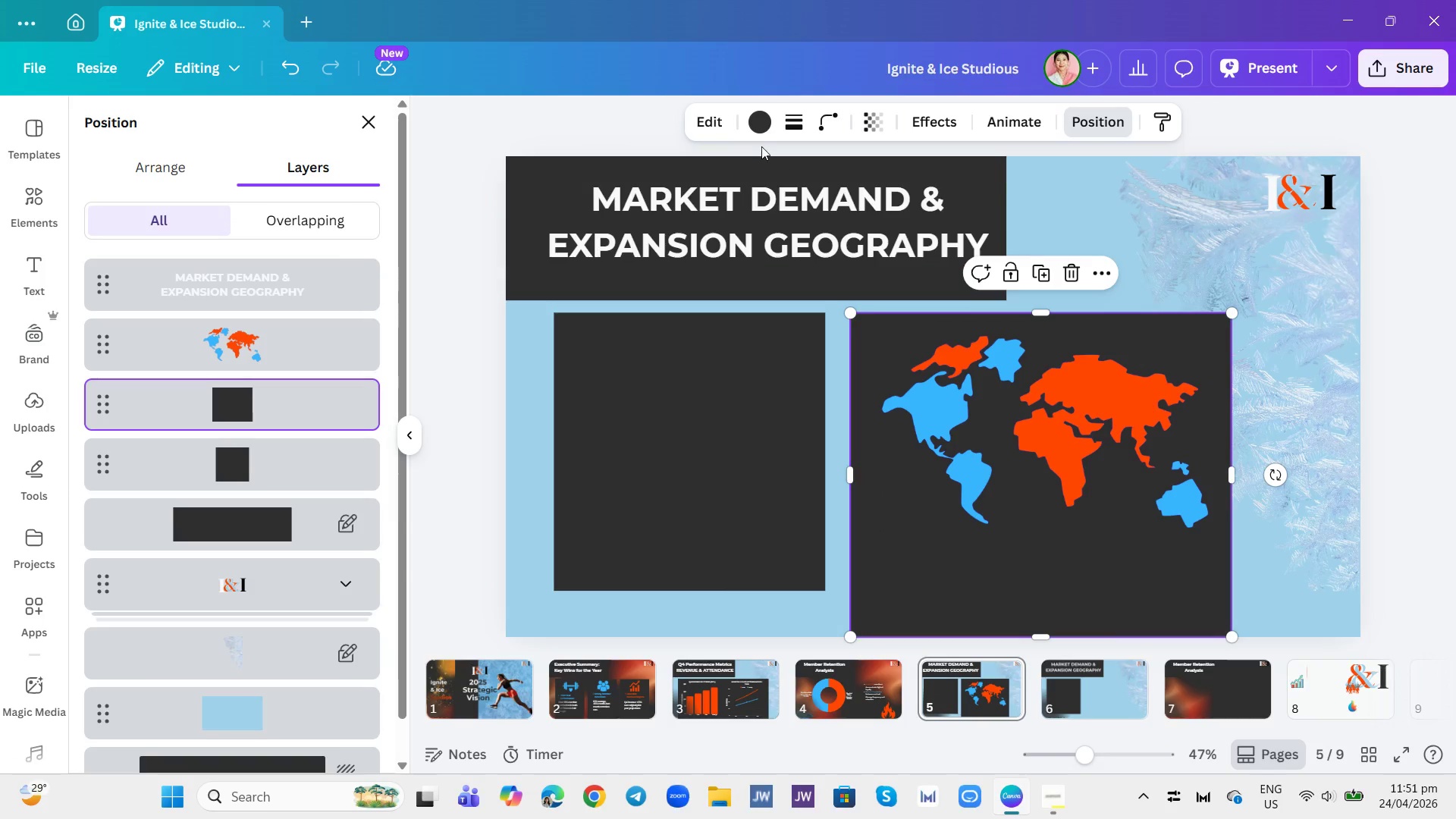 
left_click([755, 129])
 